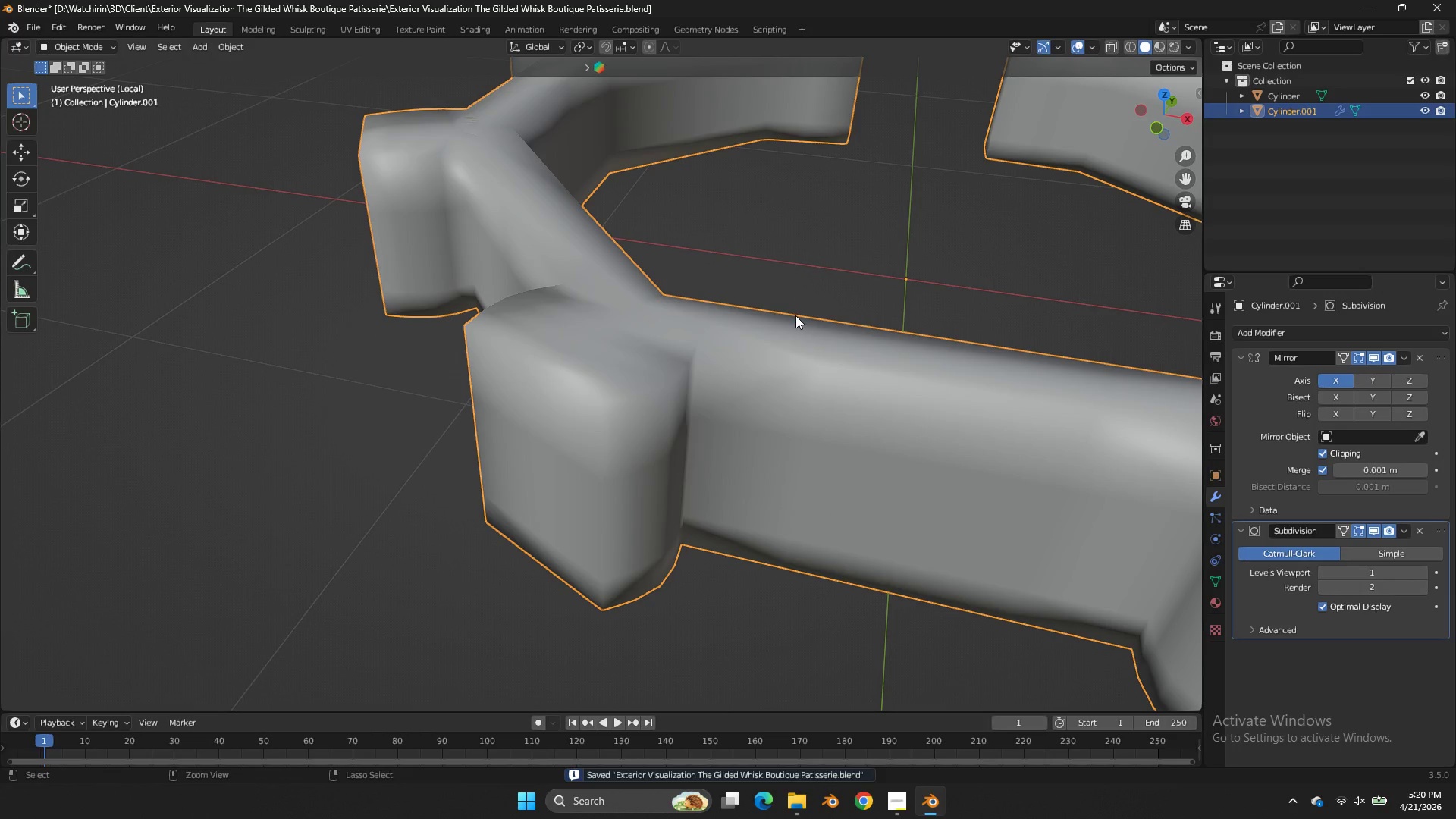 
key(Control+S)
 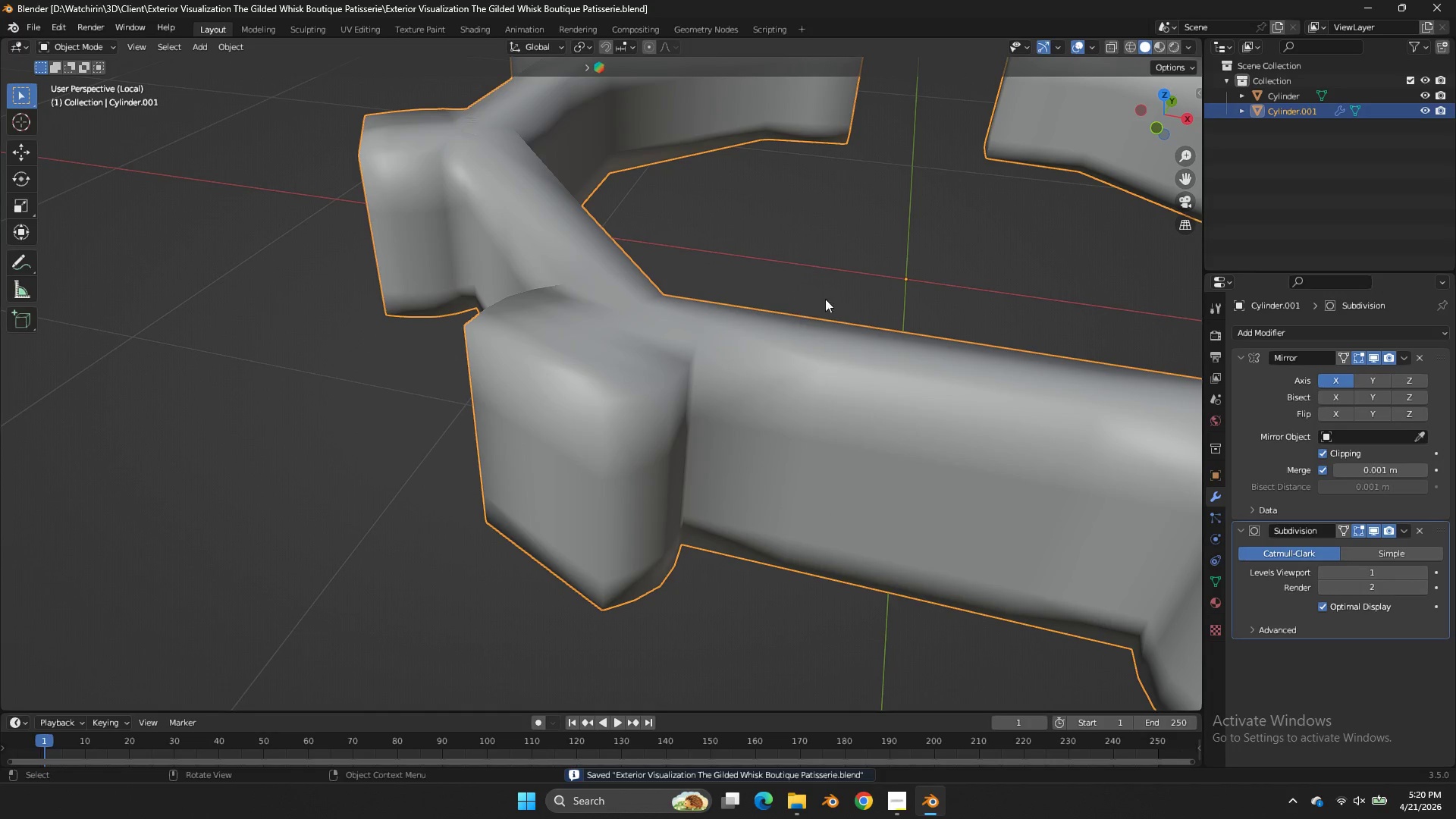 
scroll: coordinate [978, 233], scroll_direction: down, amount: 3.0
 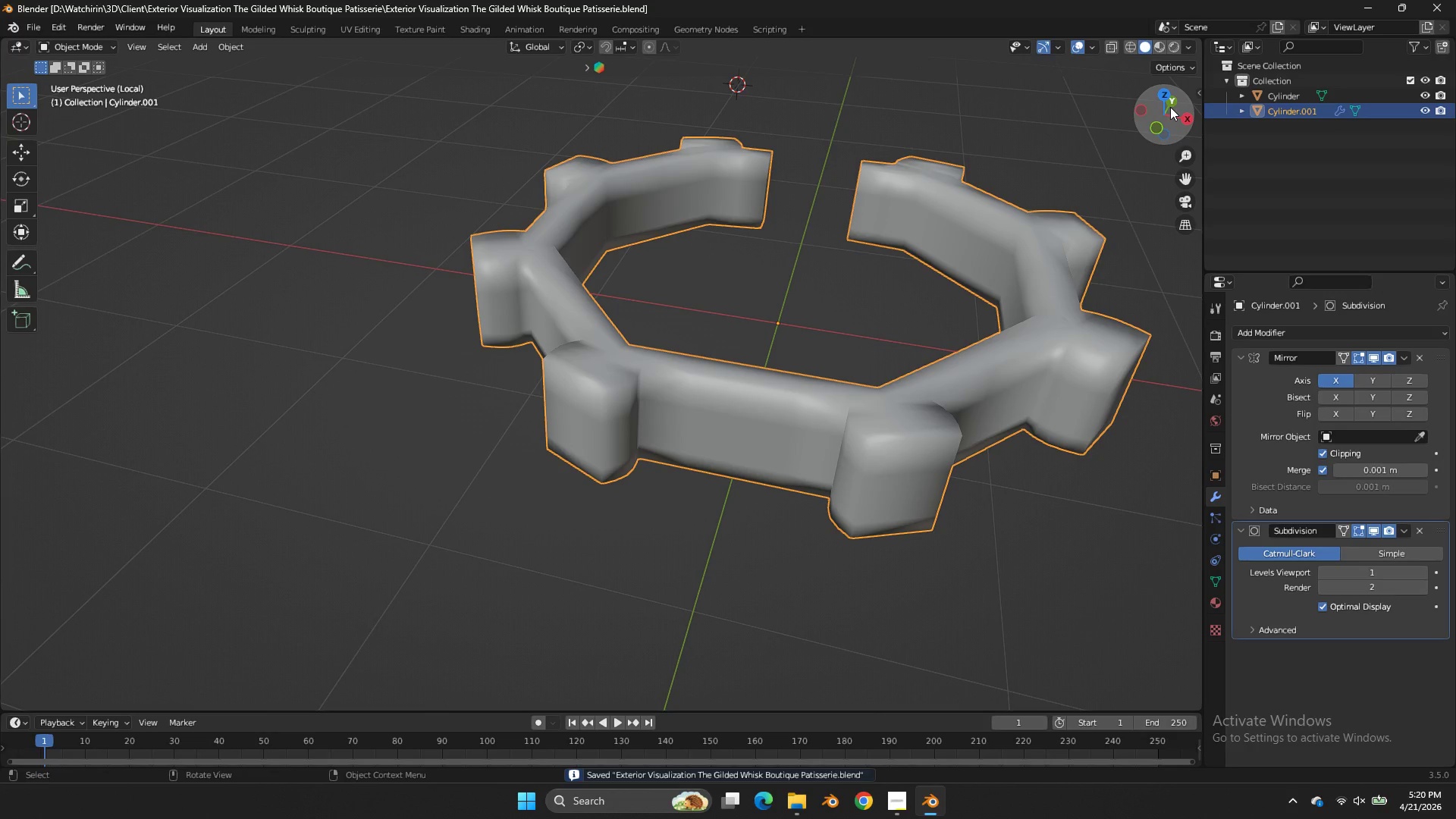 
left_click_drag(start_coordinate=[1171, 107], to_coordinate=[839, 78])
 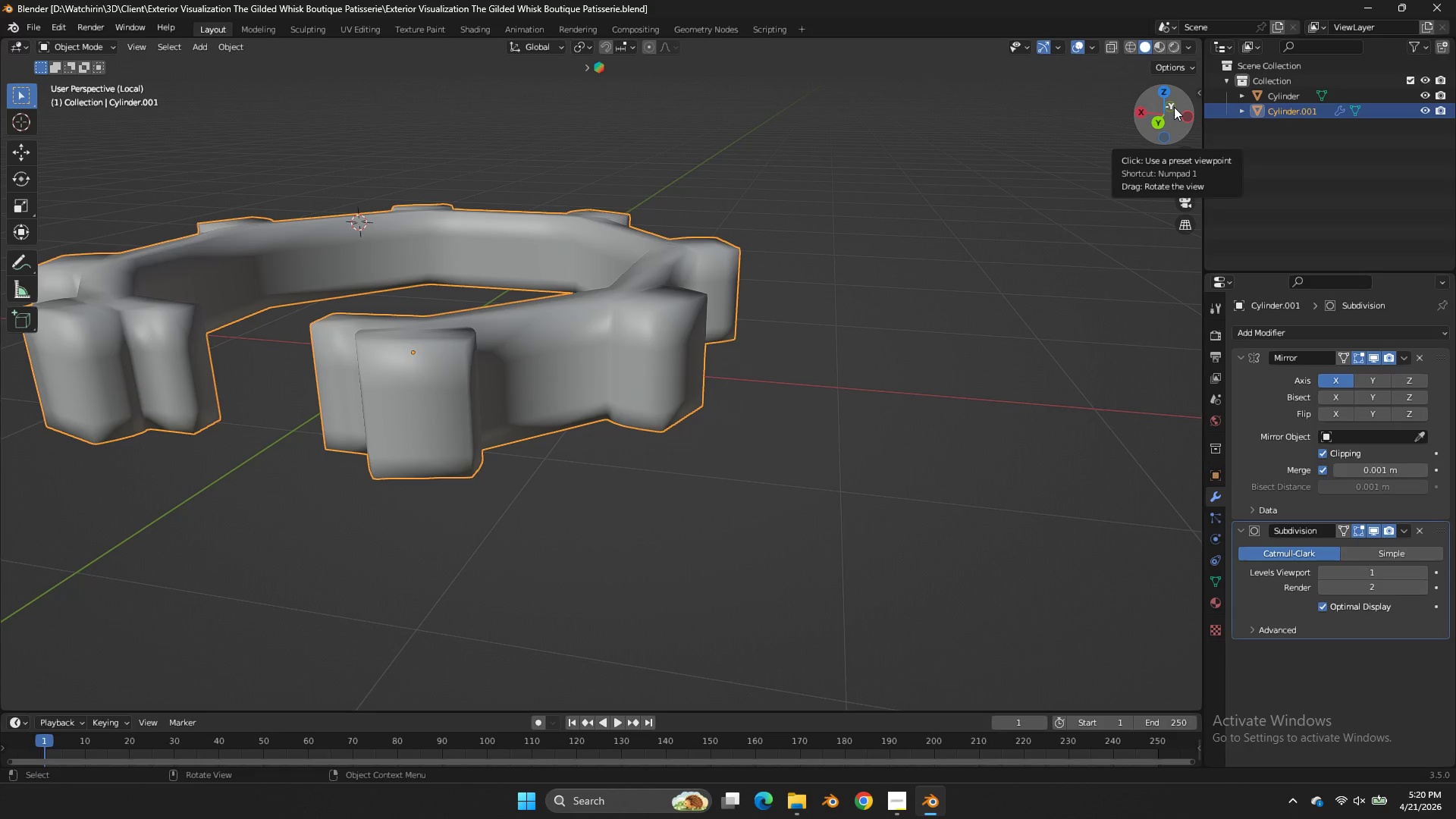 
left_click_drag(start_coordinate=[1178, 108], to_coordinate=[1153, 118])
 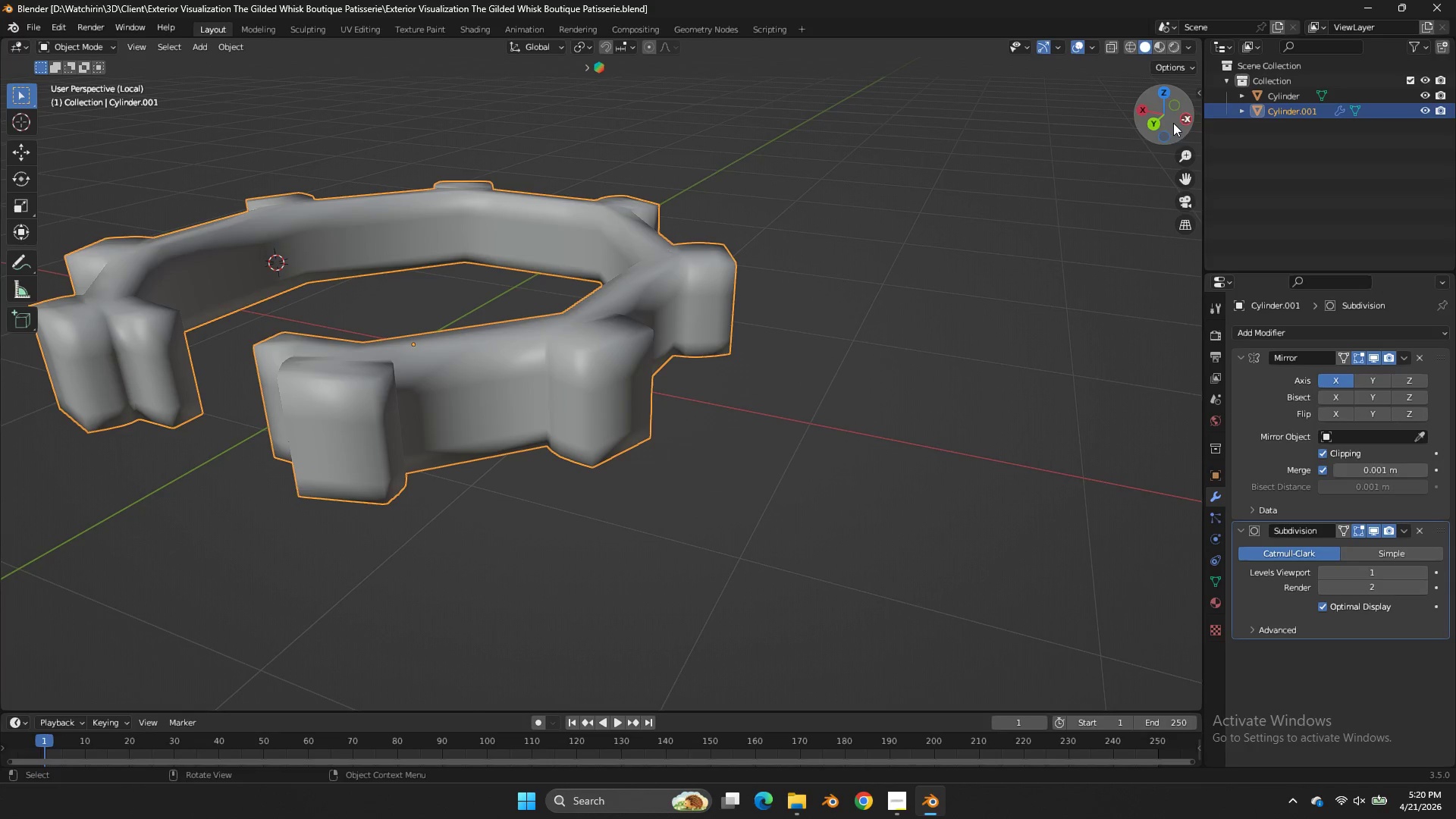 
left_click([1156, 122])
 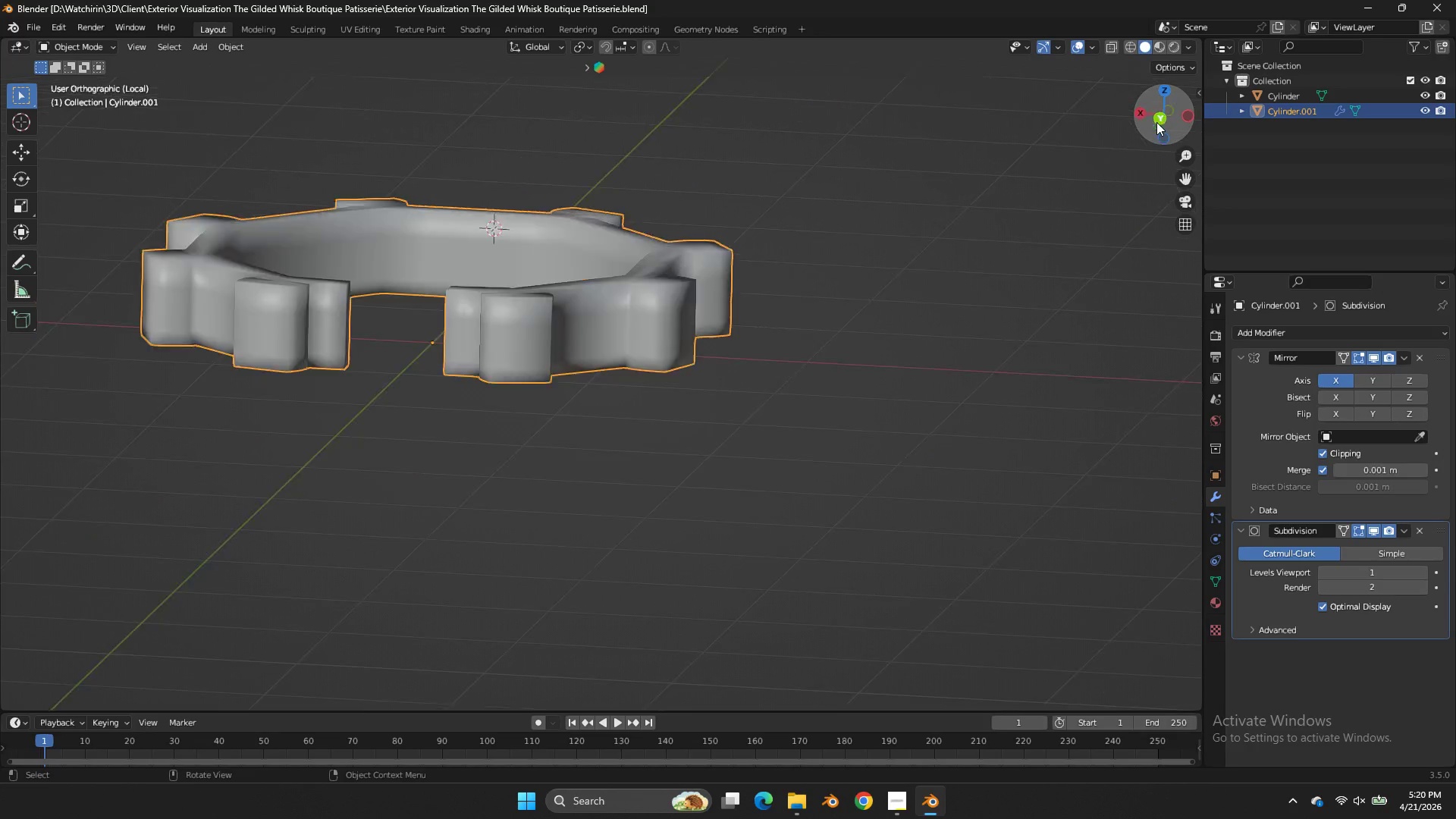 
key(Tab)
 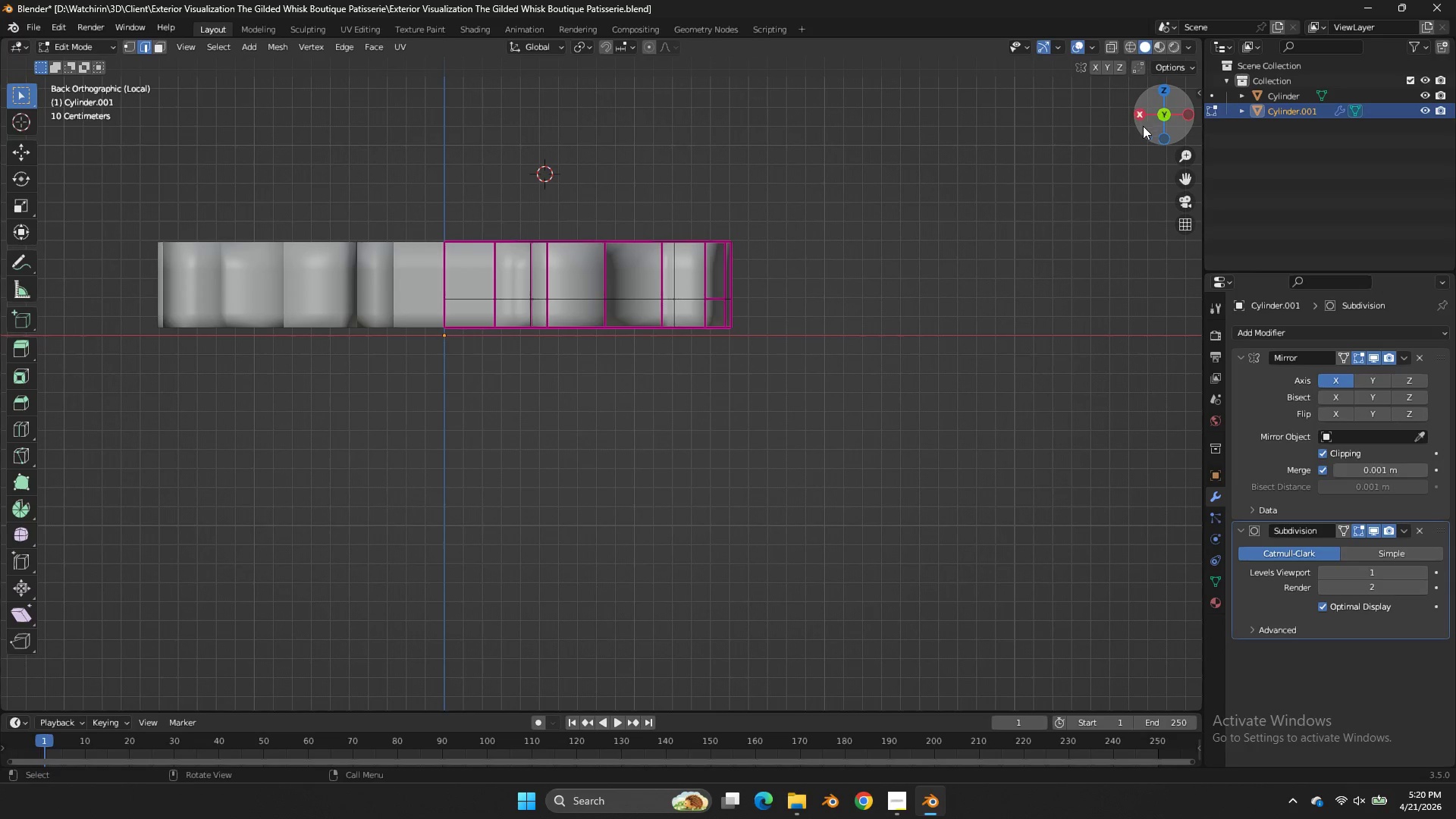 
key(Z)
 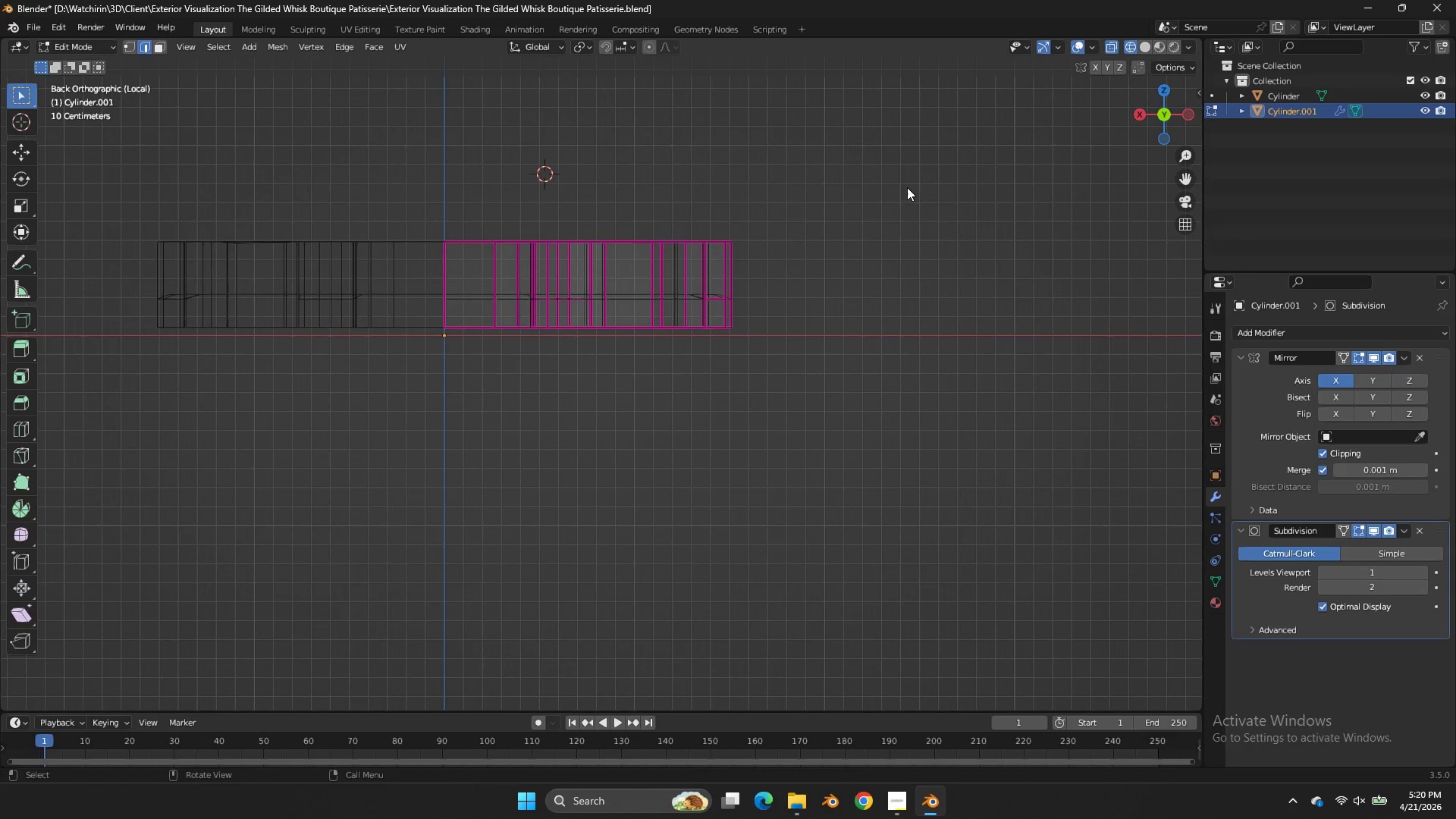 
left_click_drag(start_coordinate=[907, 187], to_coordinate=[521, 246])
 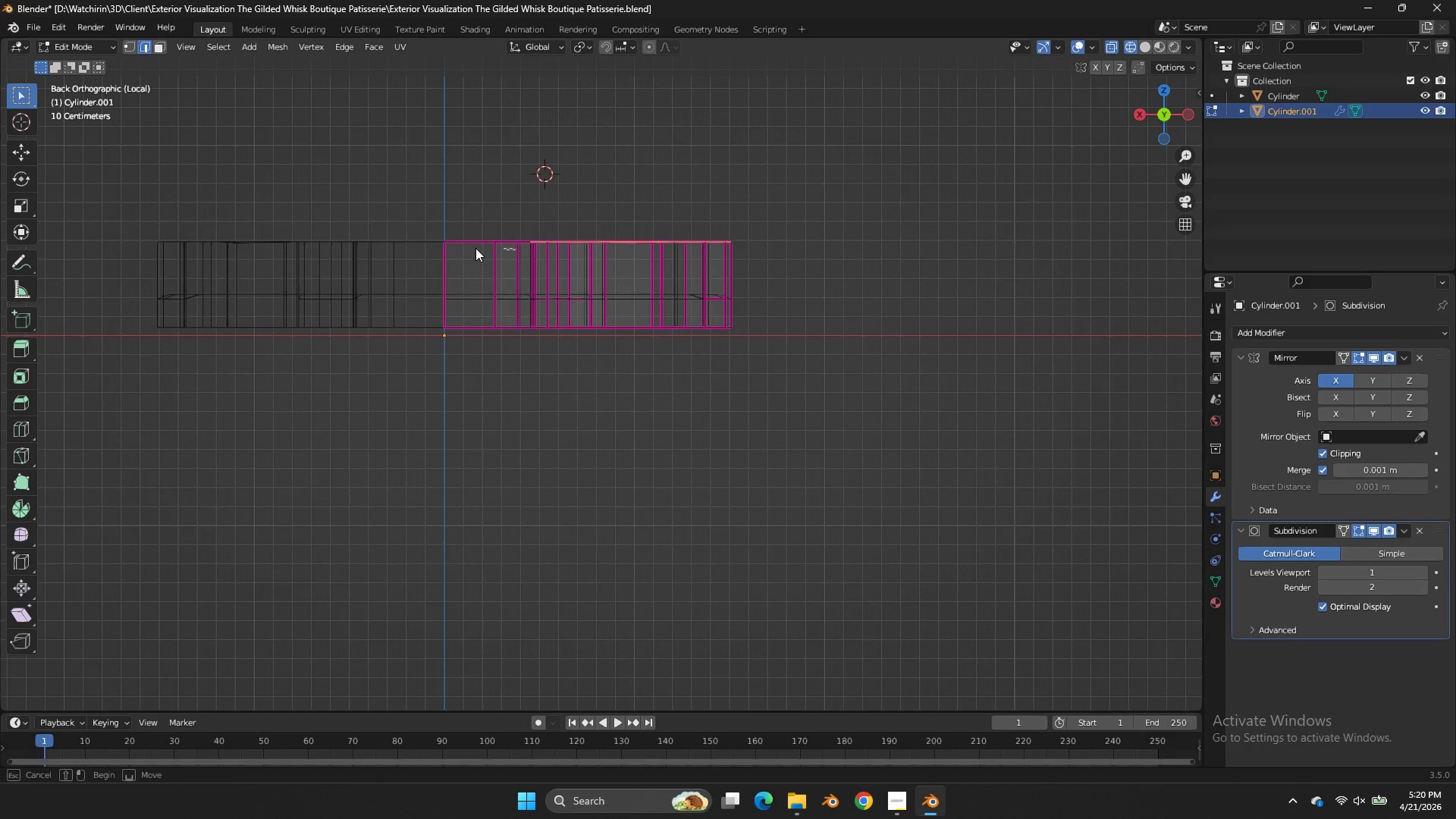 
left_click_drag(start_coordinate=[516, 248], to_coordinate=[499, 249])
 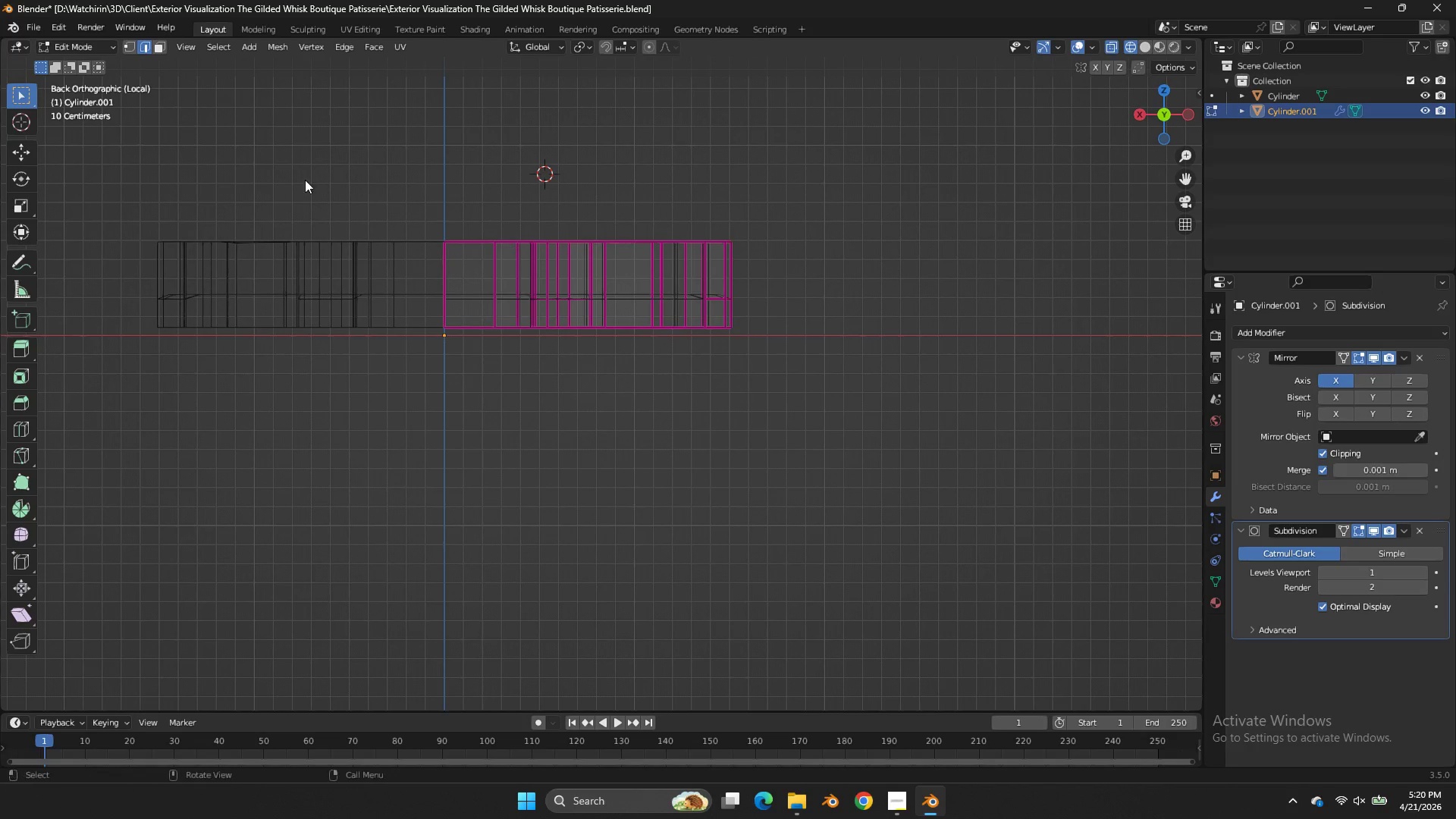 
left_click_drag(start_coordinate=[496, 249], to_coordinate=[484, 249])
 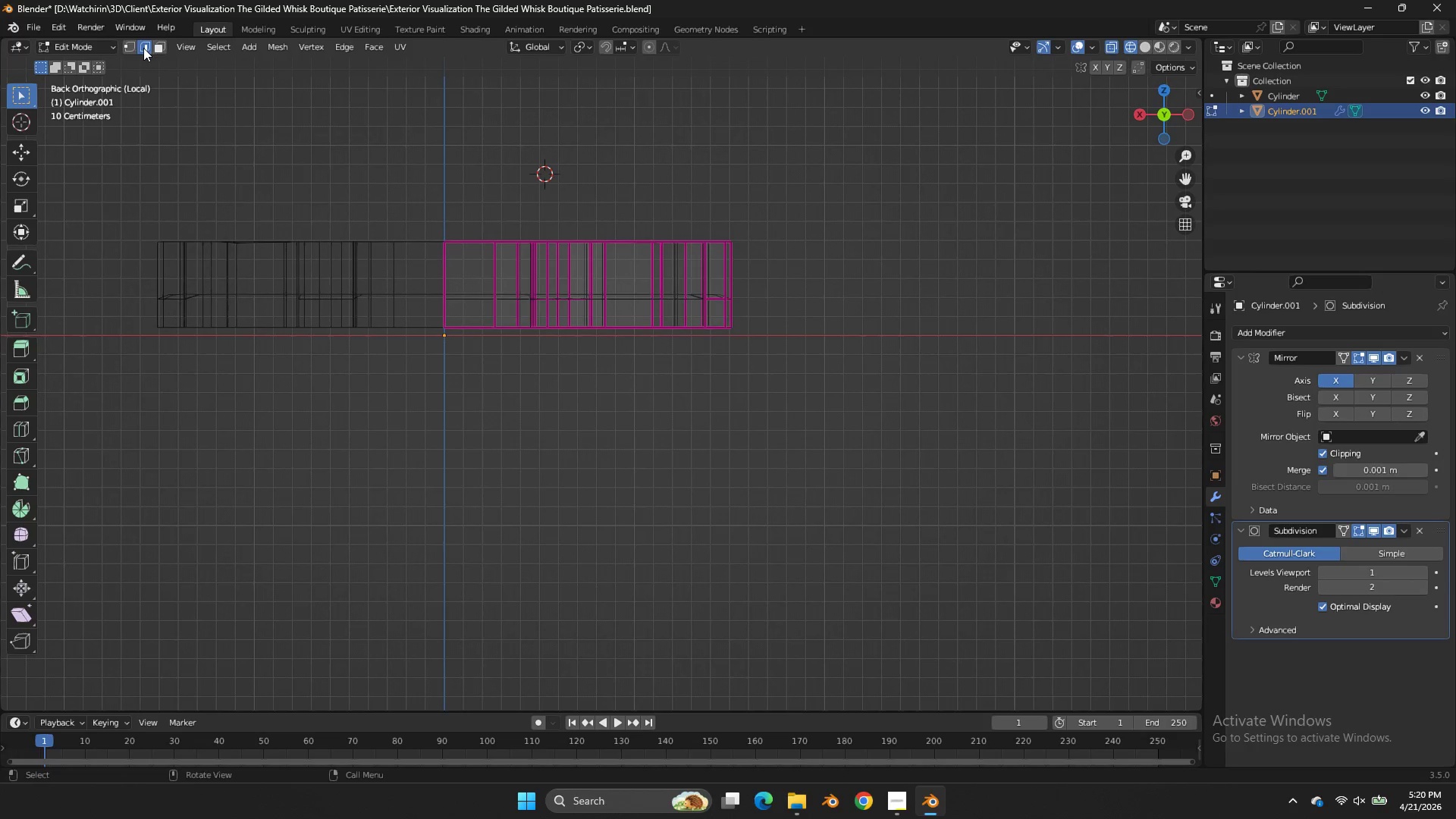 
left_click([130, 44])
 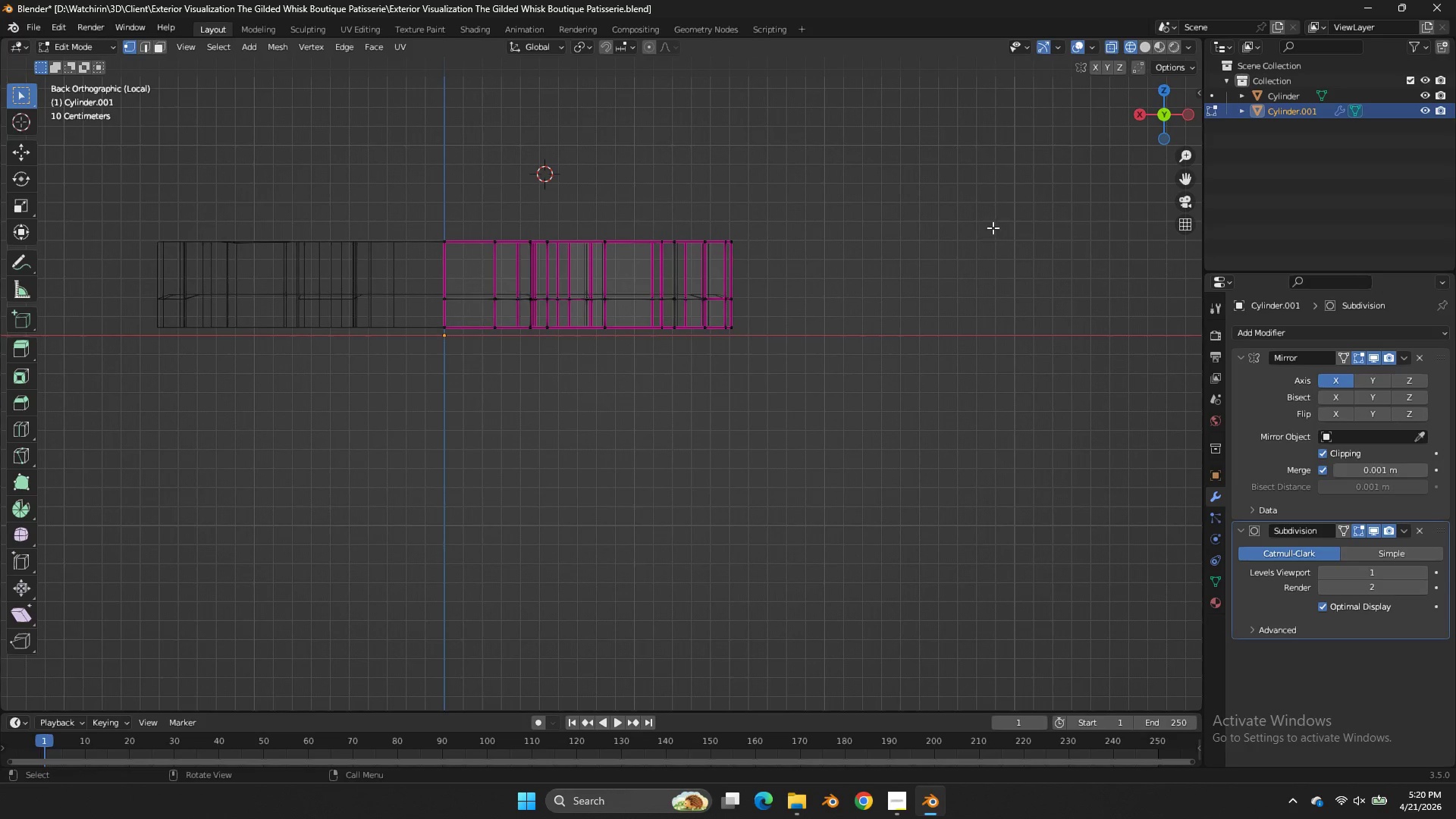 
left_click_drag(start_coordinate=[918, 187], to_coordinate=[321, 284])
 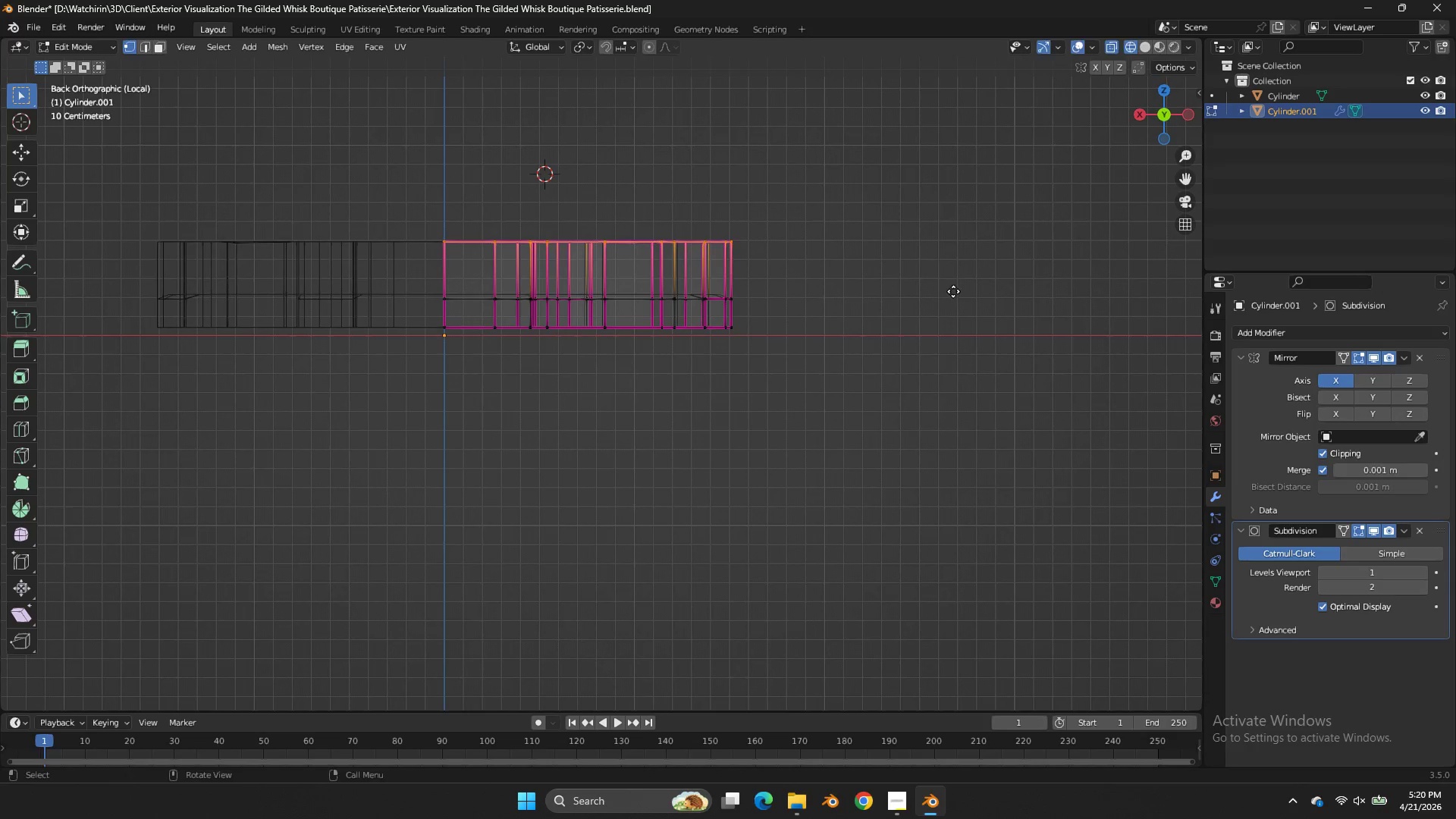 
type(gz)
 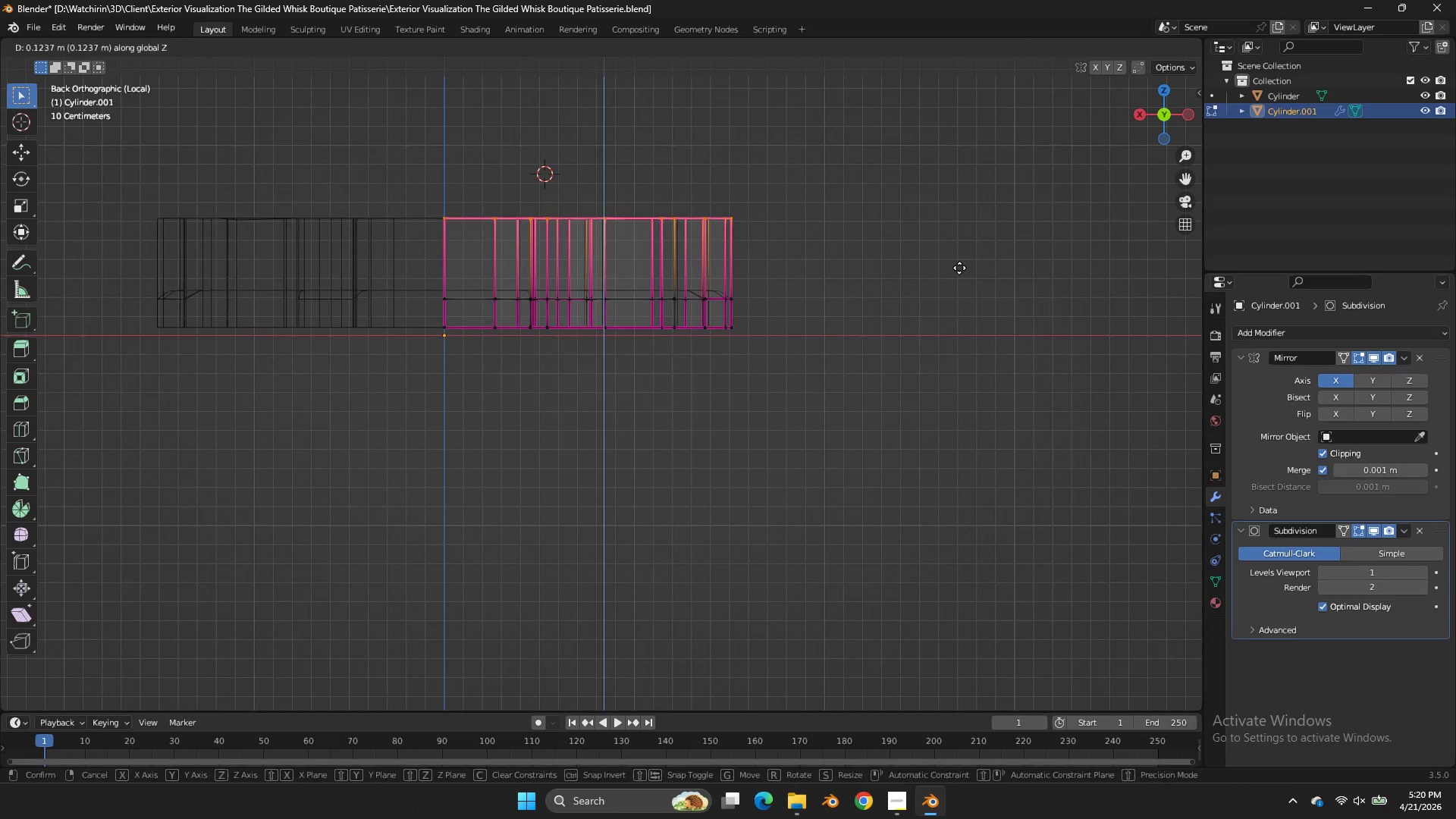 
left_click([959, 268])
 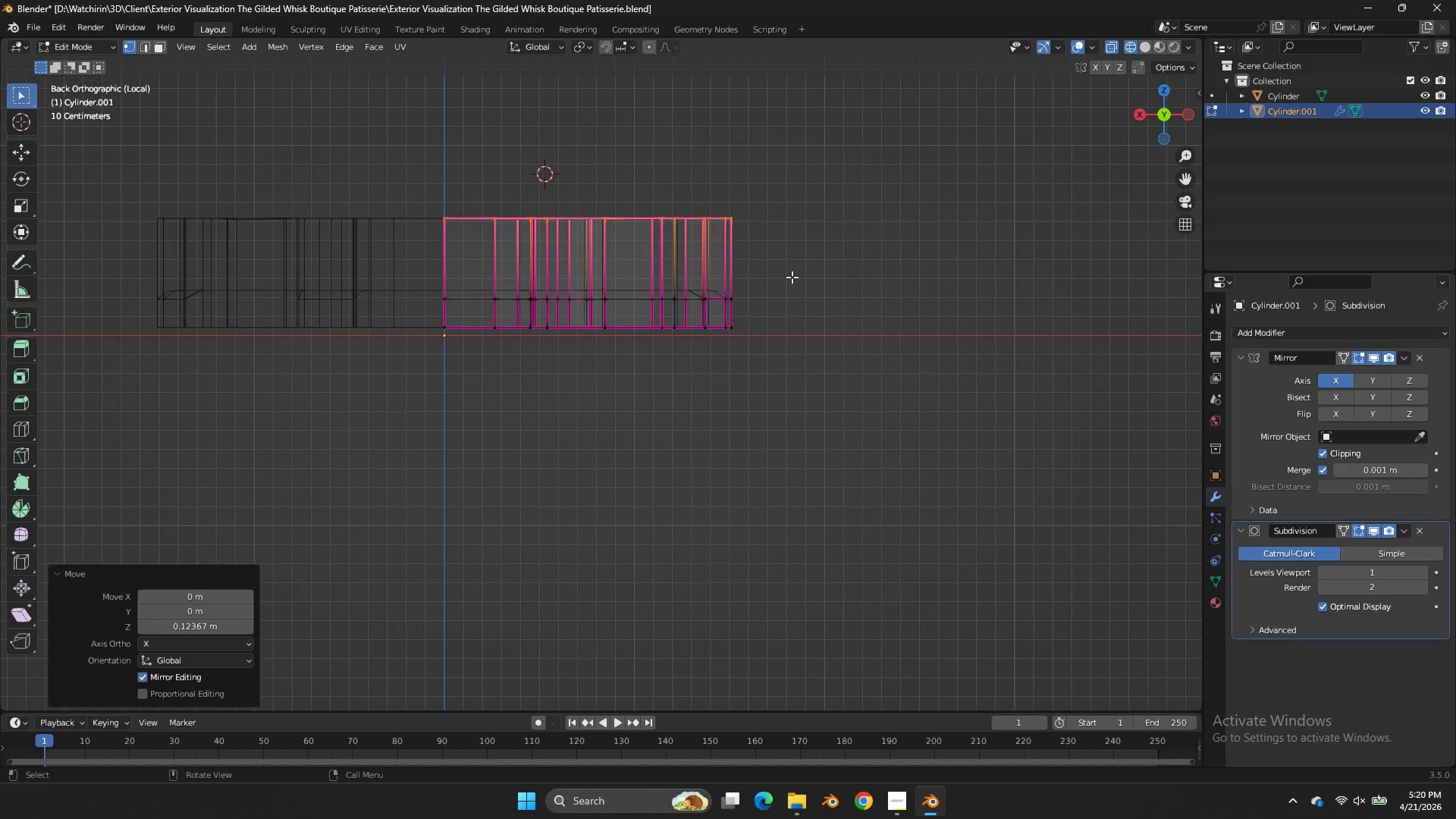 
key(Z)
 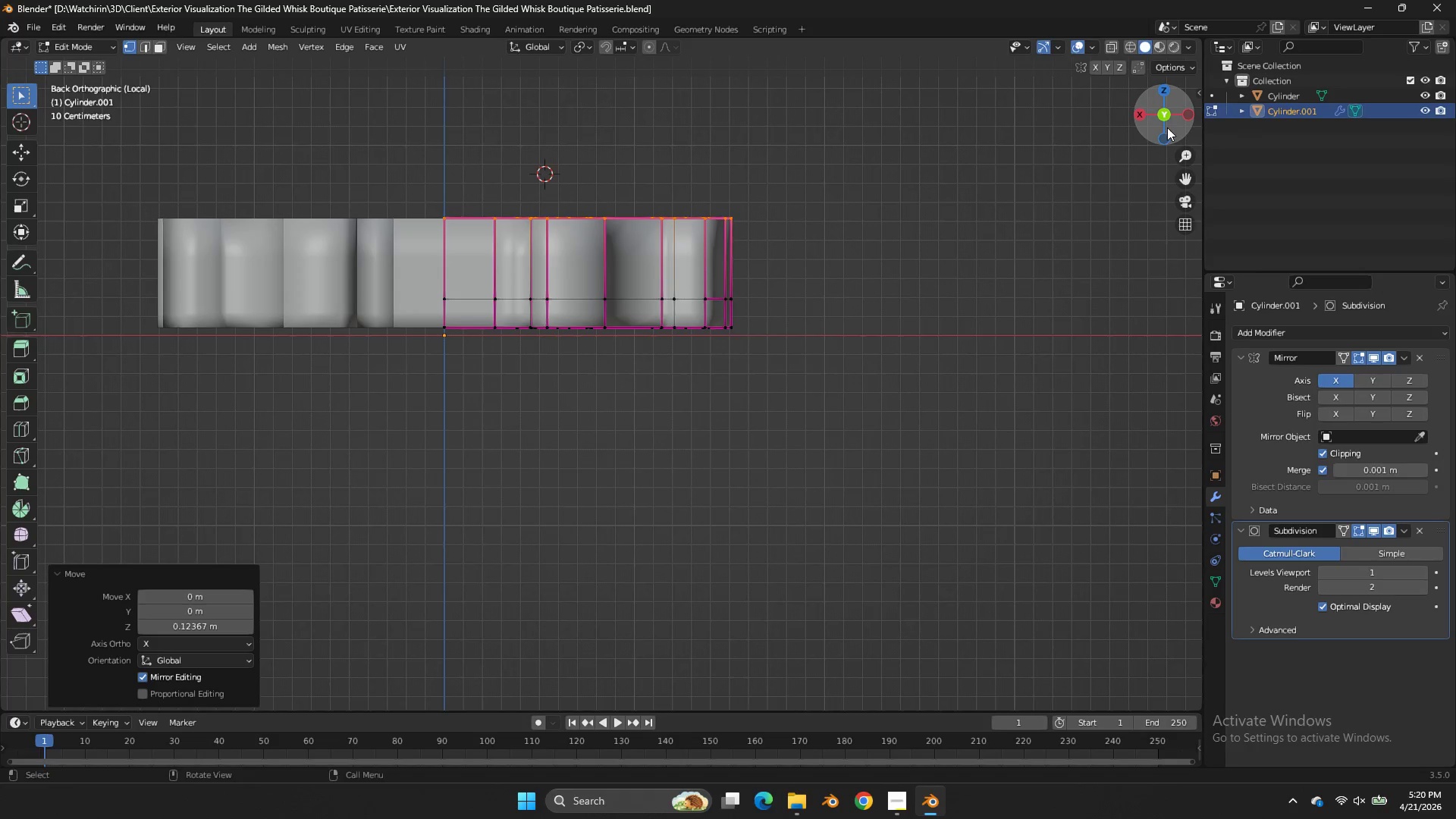 
left_click_drag(start_coordinate=[1162, 123], to_coordinate=[1120, 168])
 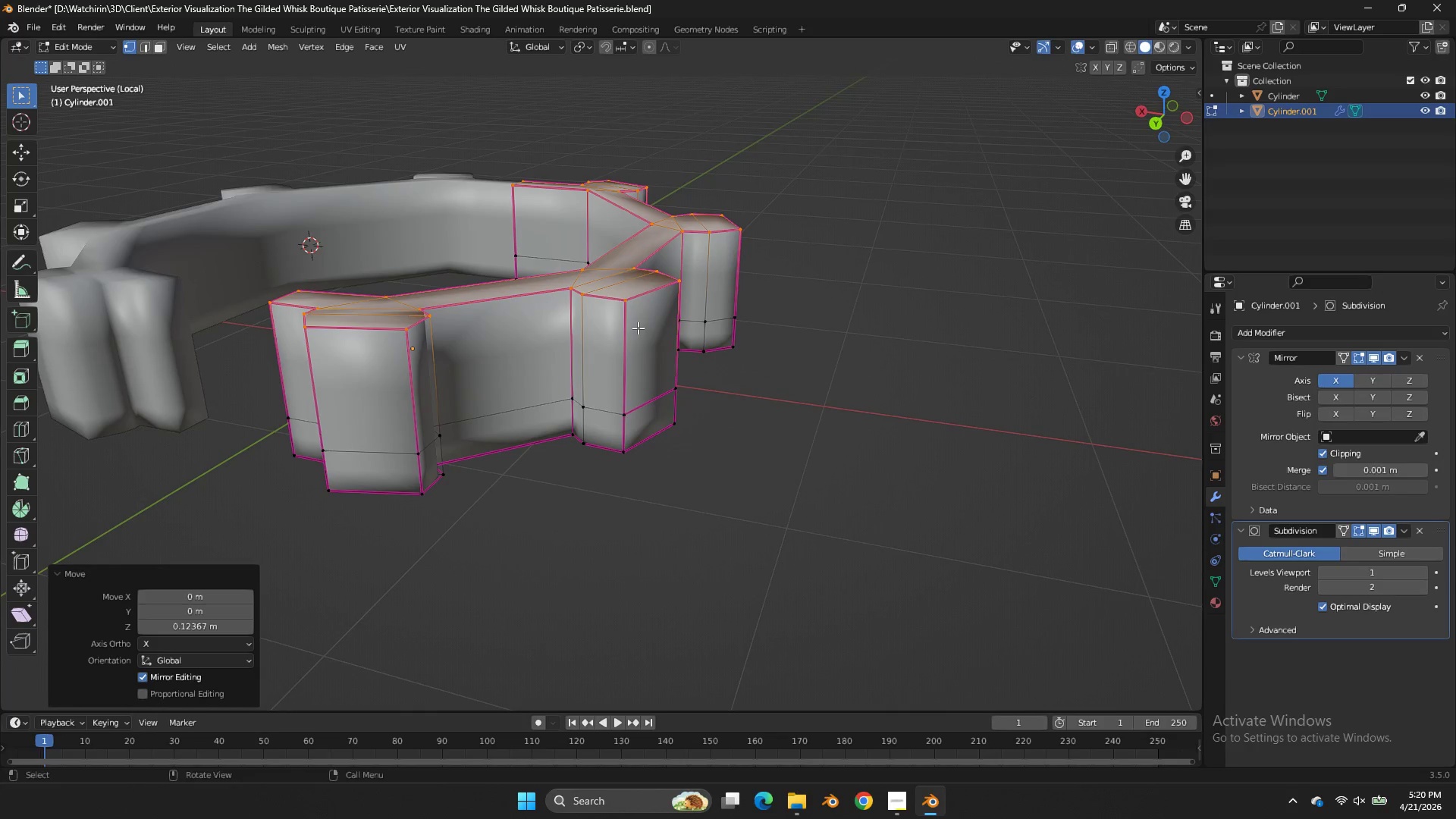 
key(Control+R)
 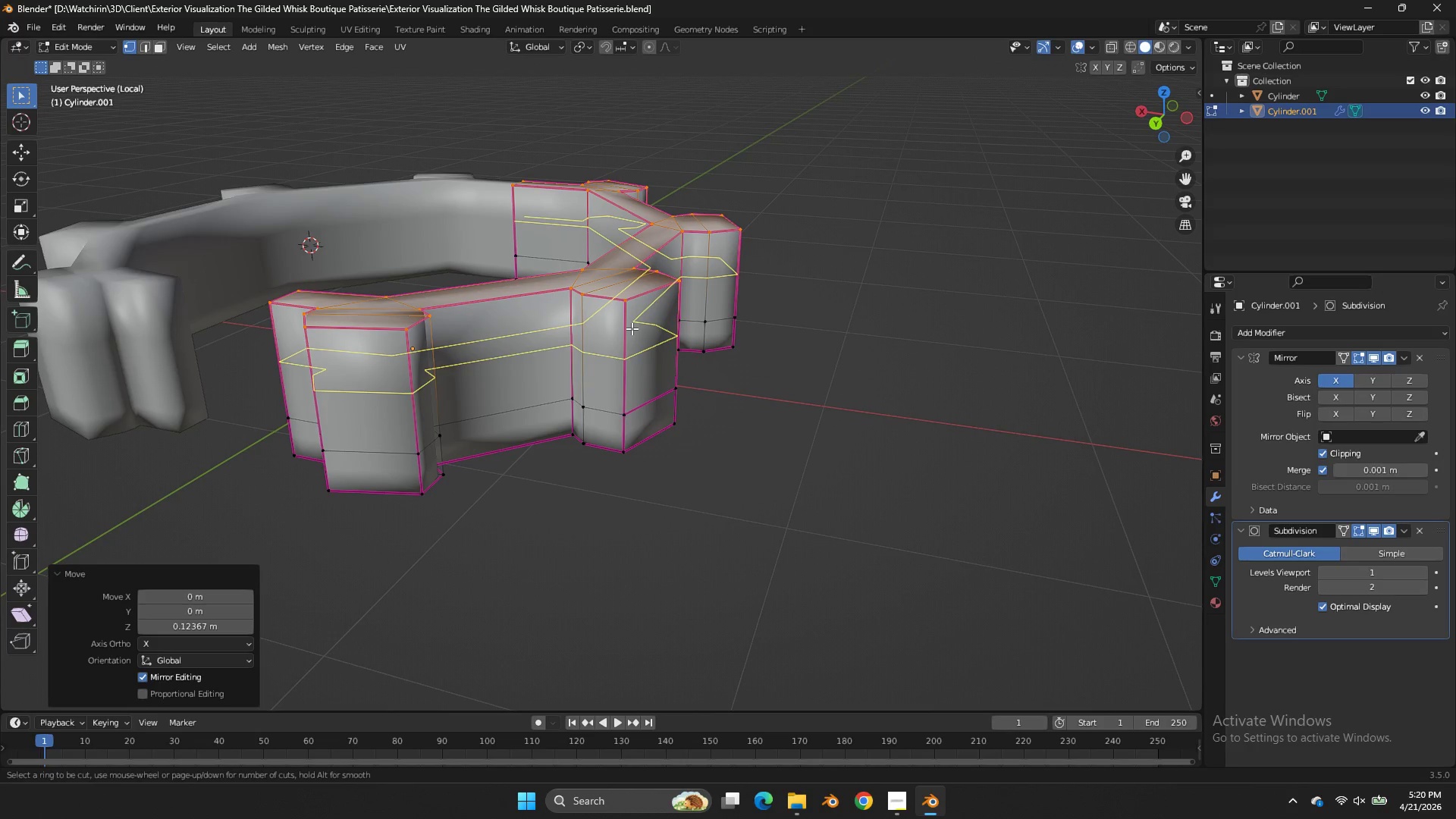 
left_click([632, 328])
 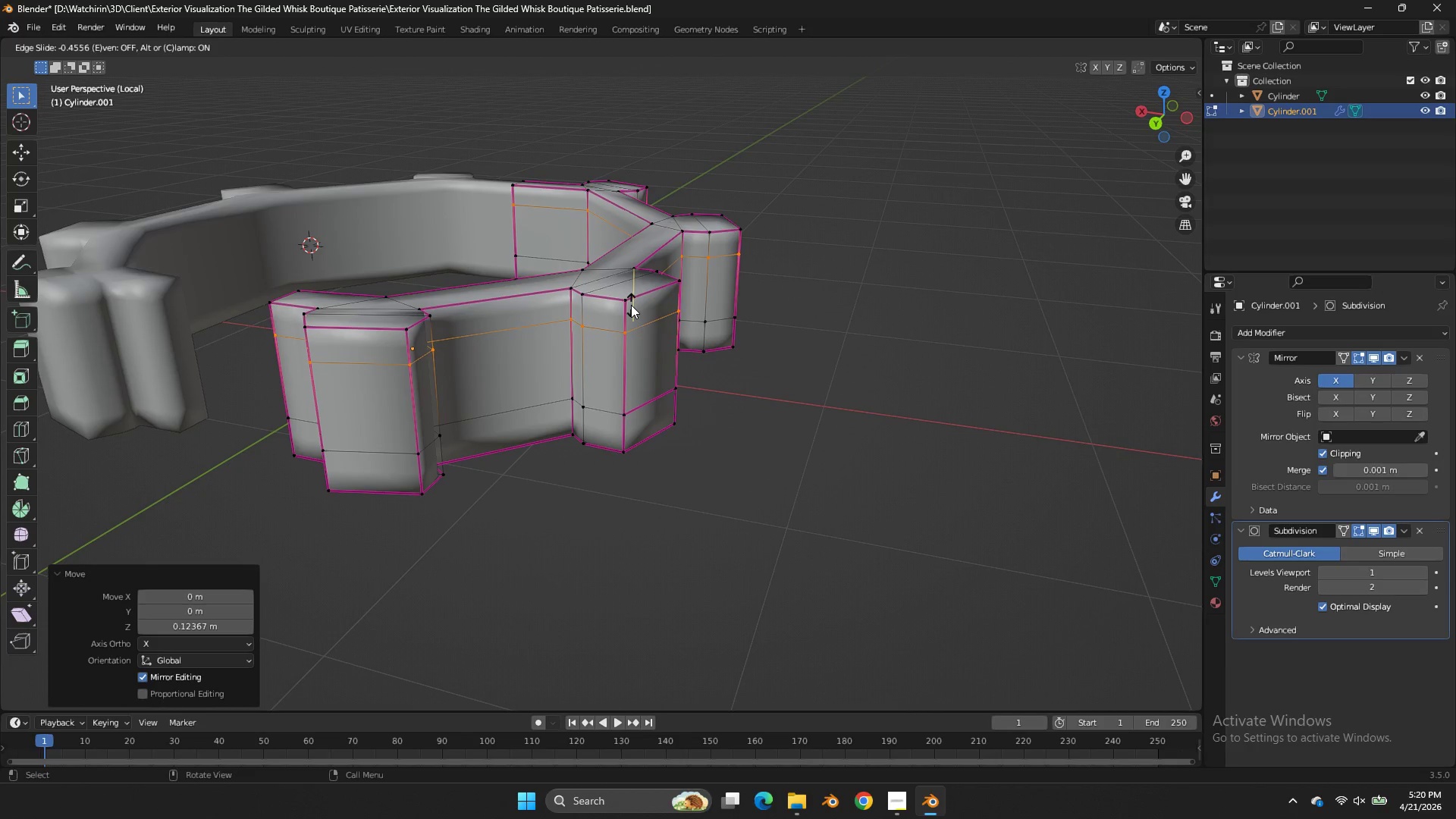 
left_click([629, 303])
 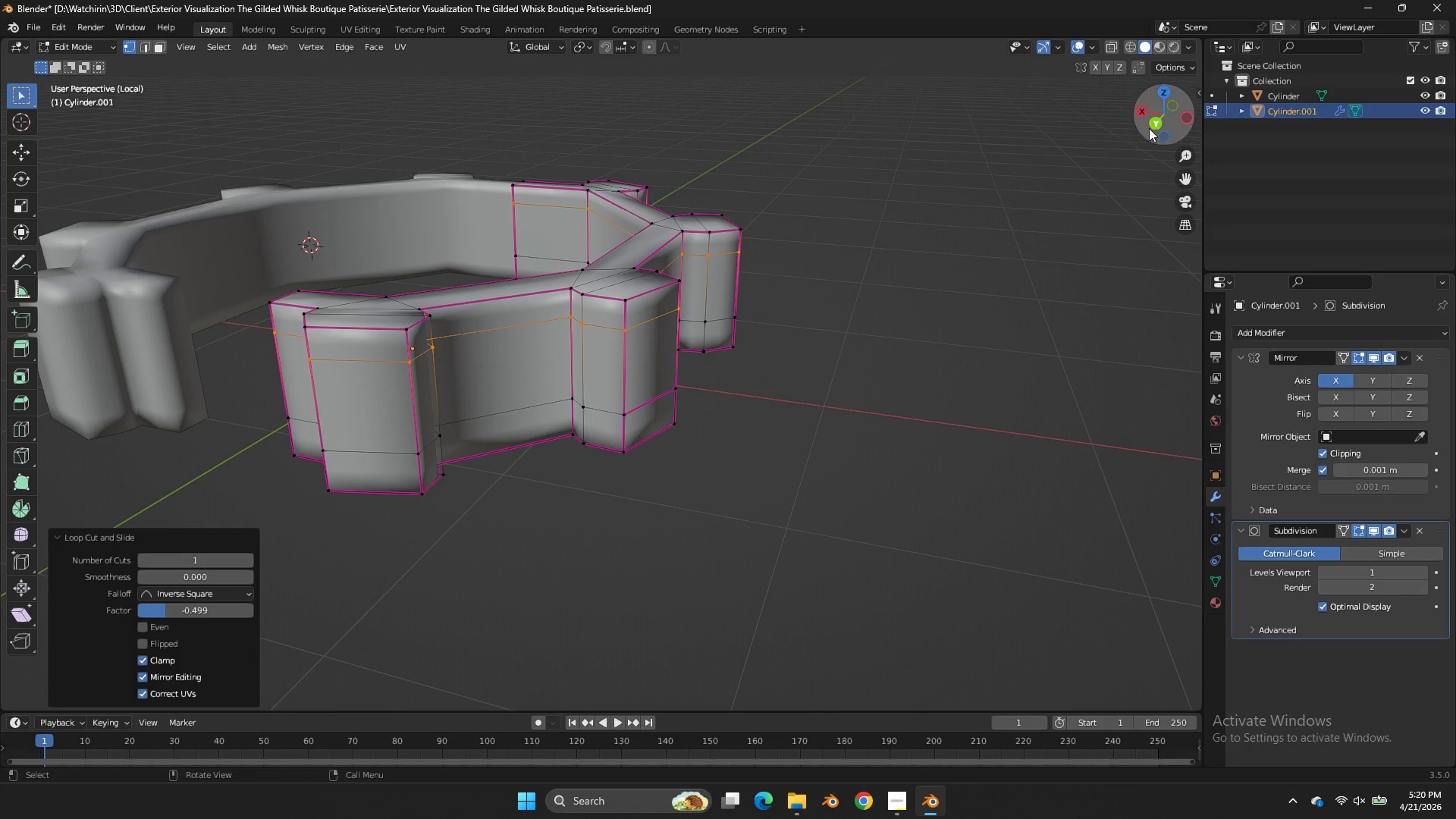 
left_click([1159, 124])
 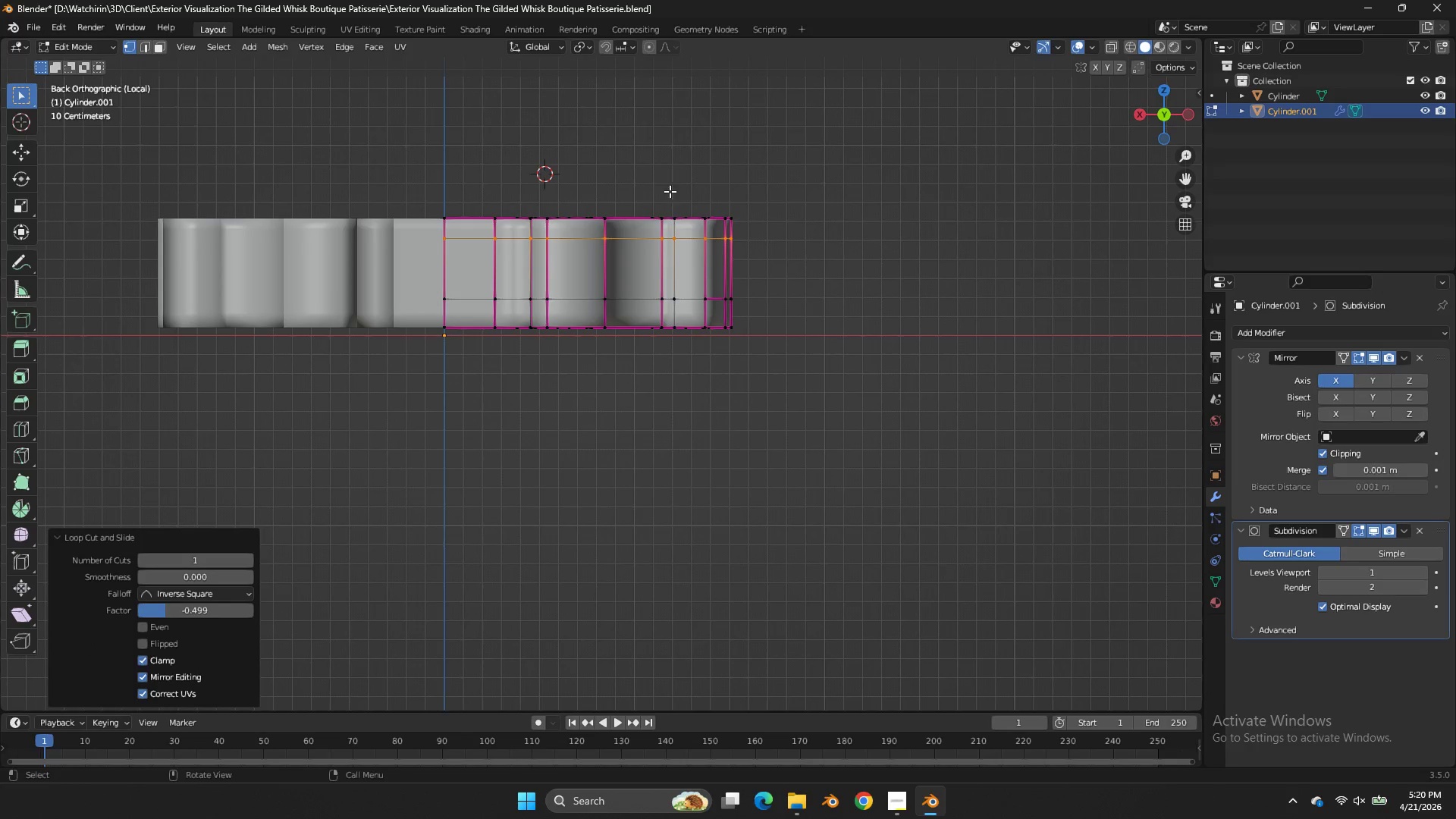 
hold_key(key=AltLeft, duration=0.89)
 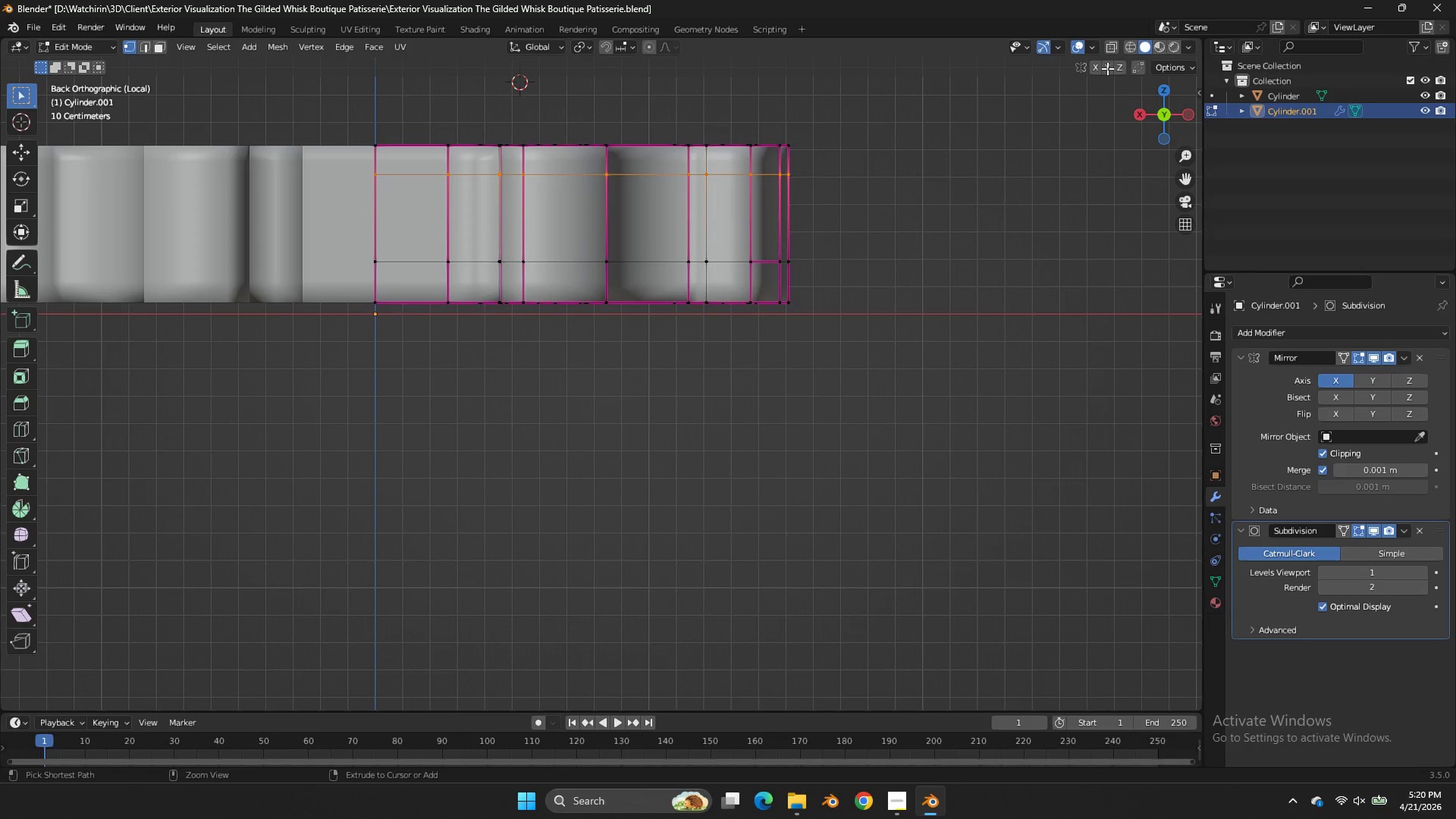 
hold_key(key=ShiftLeft, duration=0.69)
 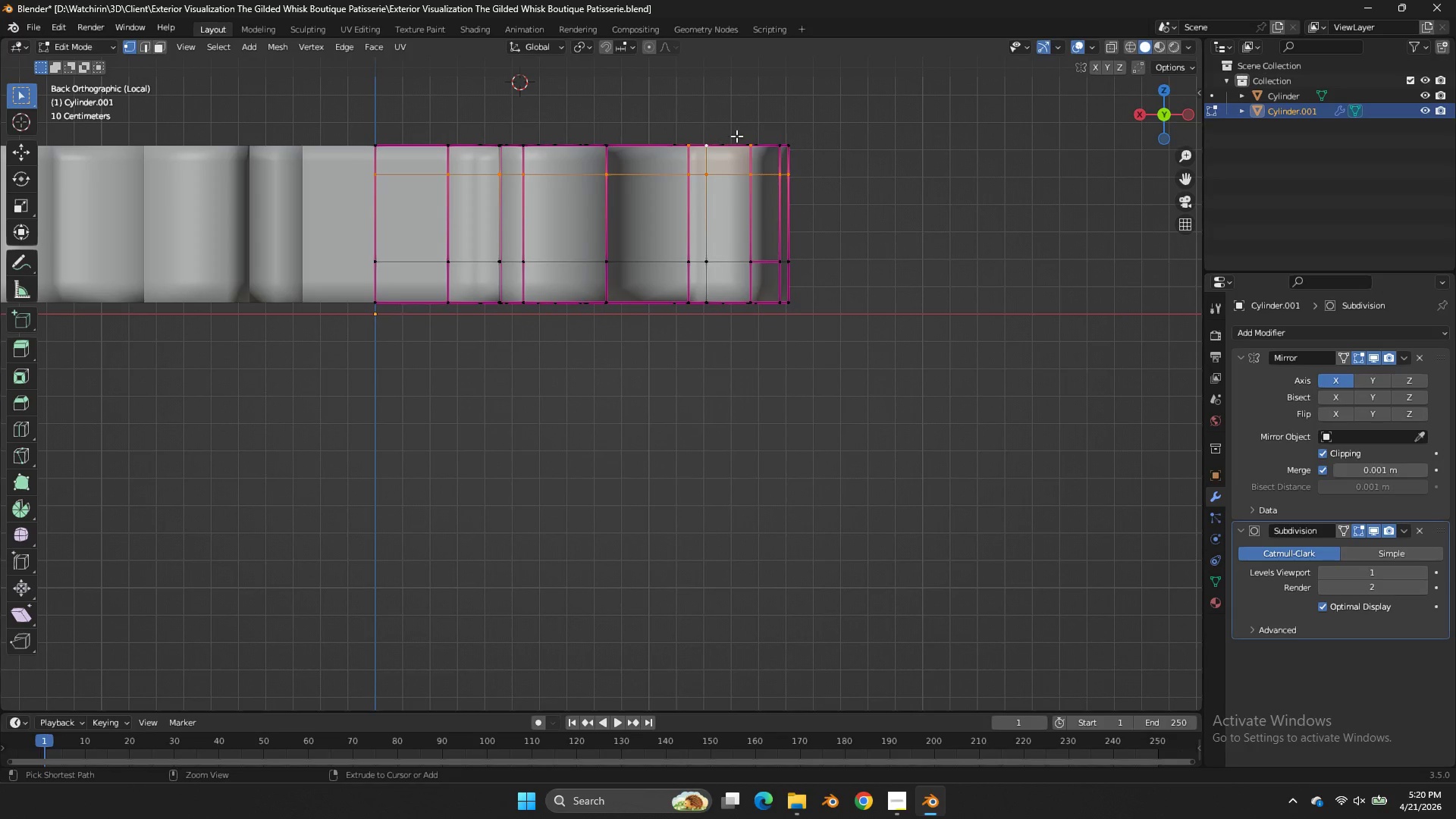 
scroll: coordinate [853, 196], scroll_direction: up, amount: 2.0
 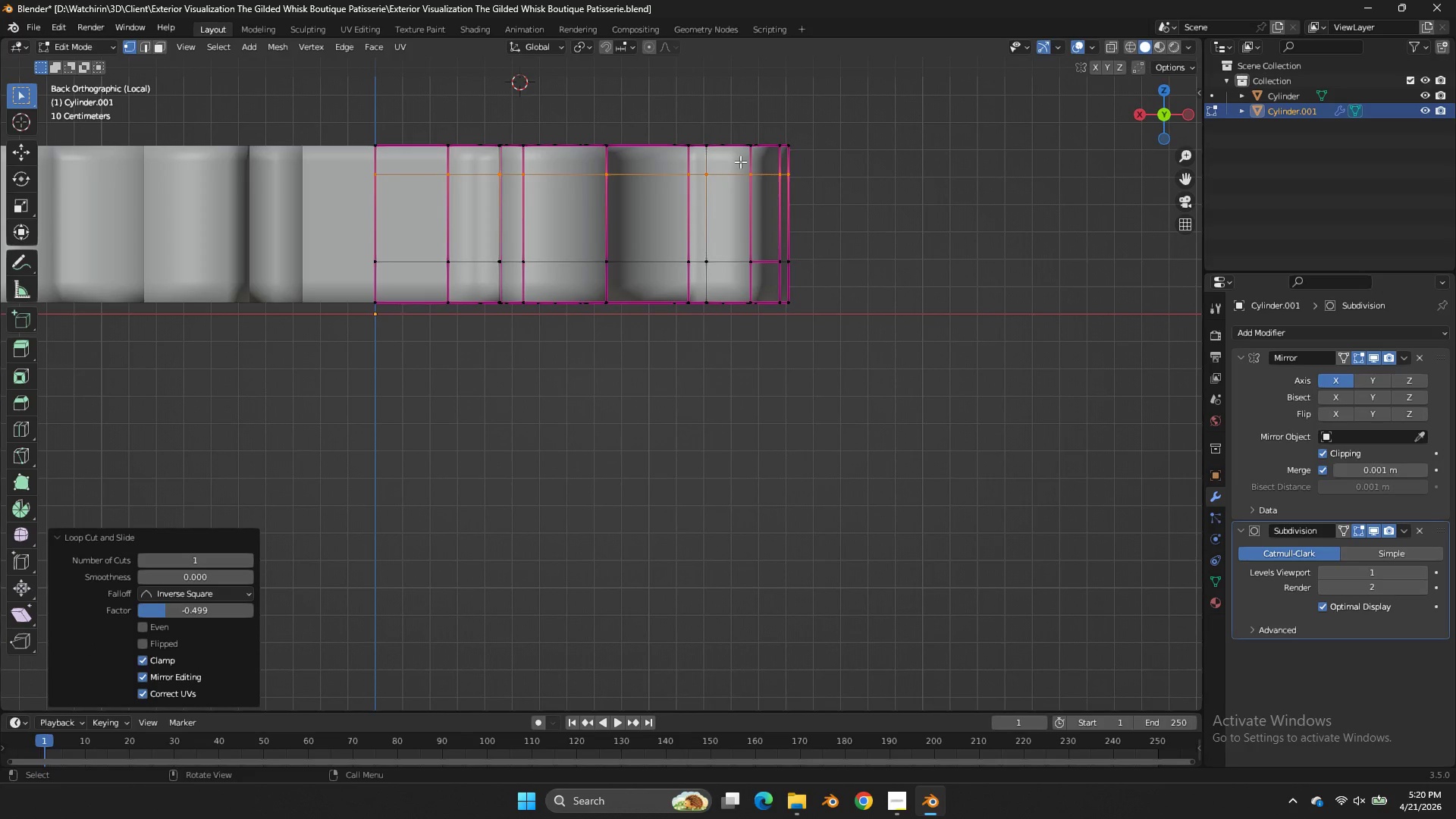 
left_click([724, 146])
 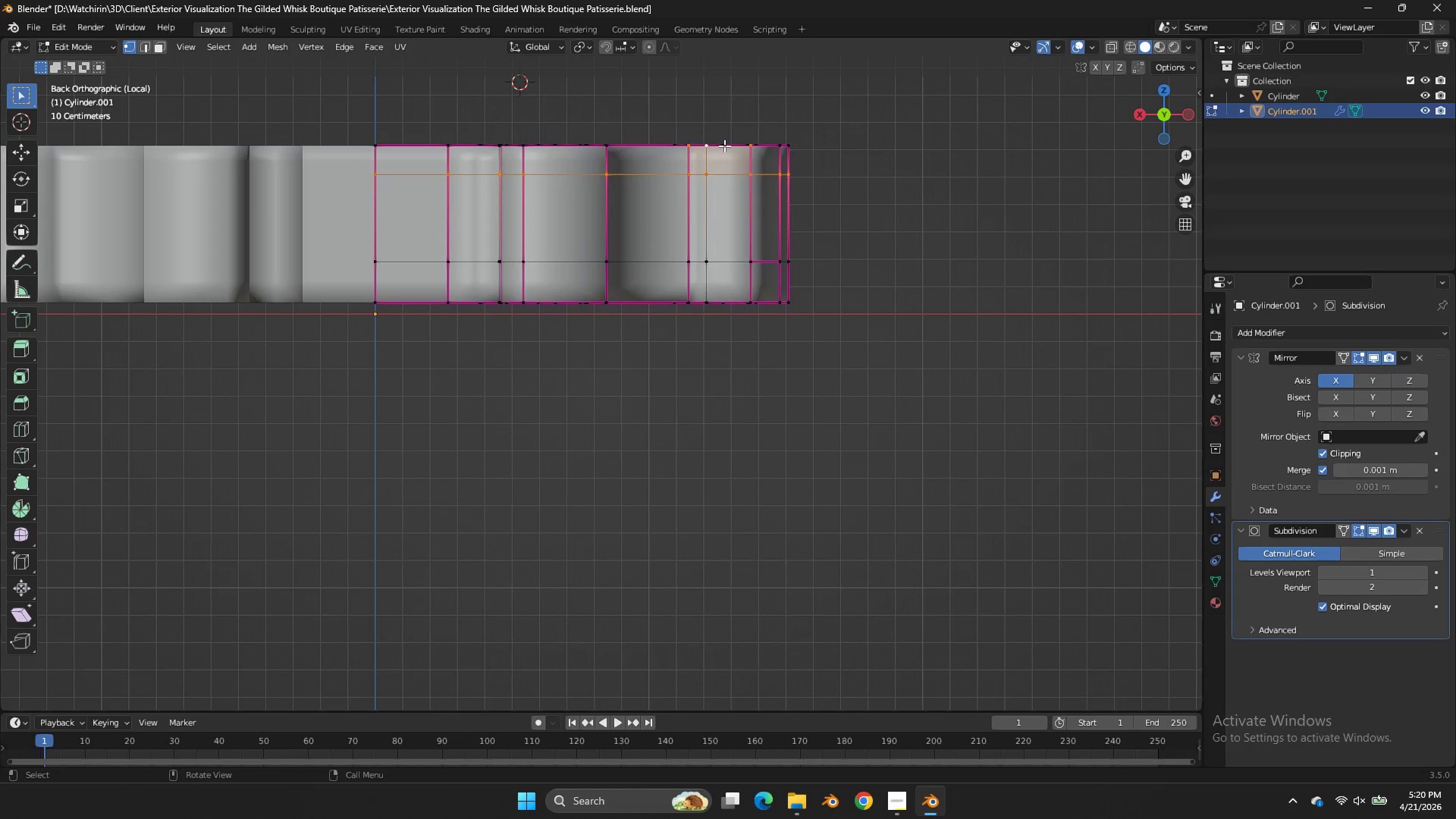 
key(Control+ControlLeft)
 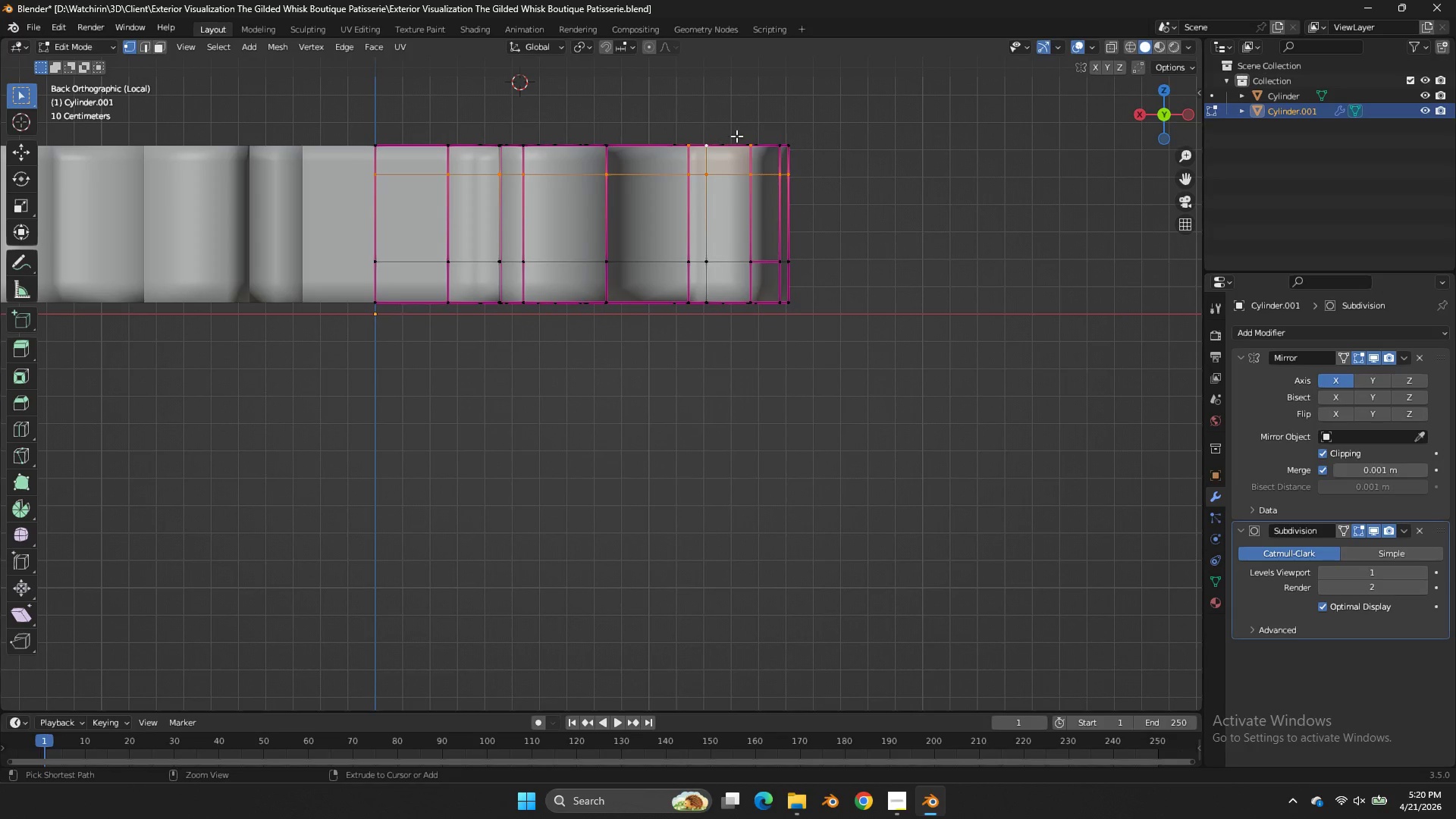 
key(Control+Z)
 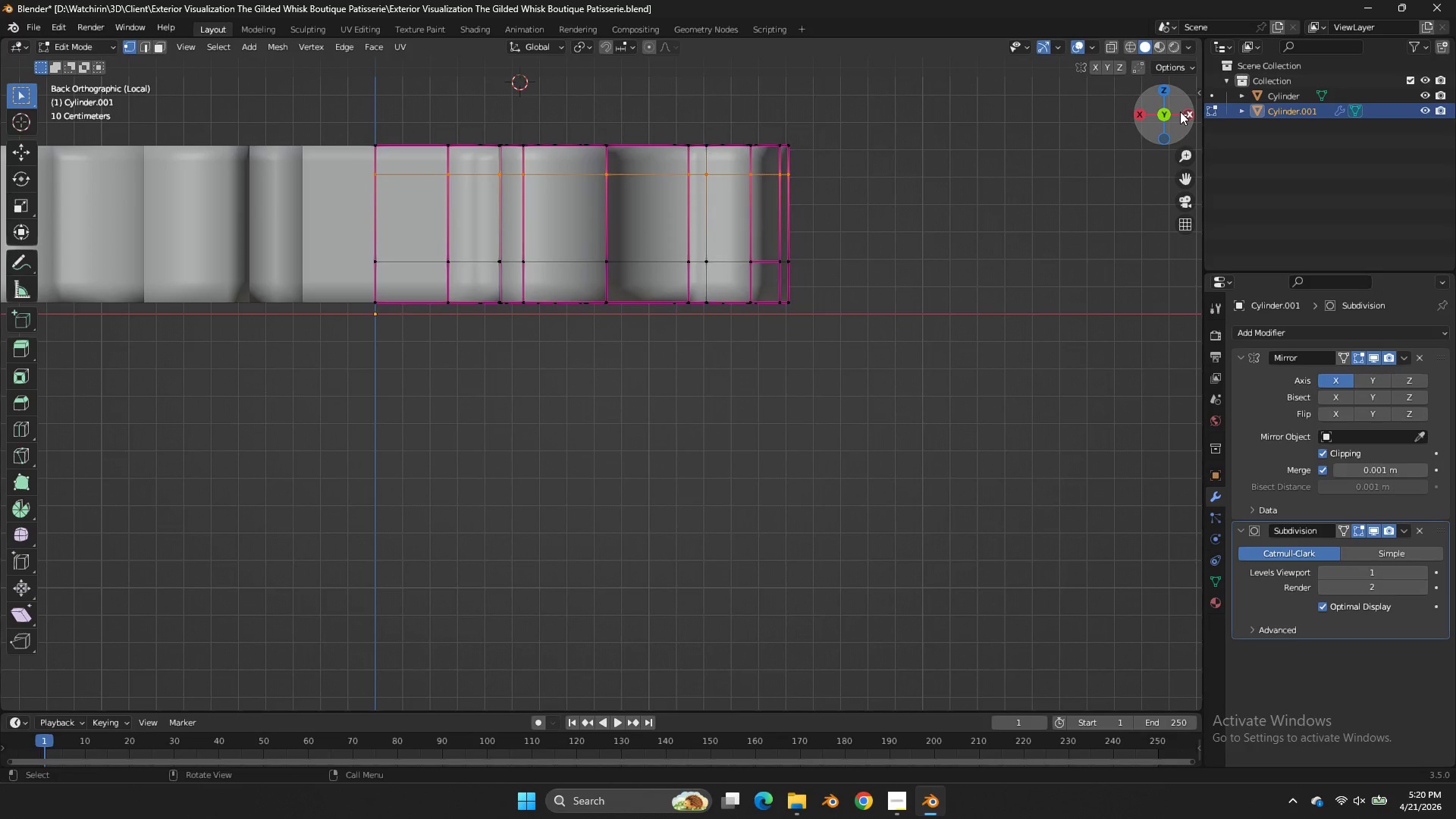 
left_click_drag(start_coordinate=[1180, 112], to_coordinate=[1165, 143])
 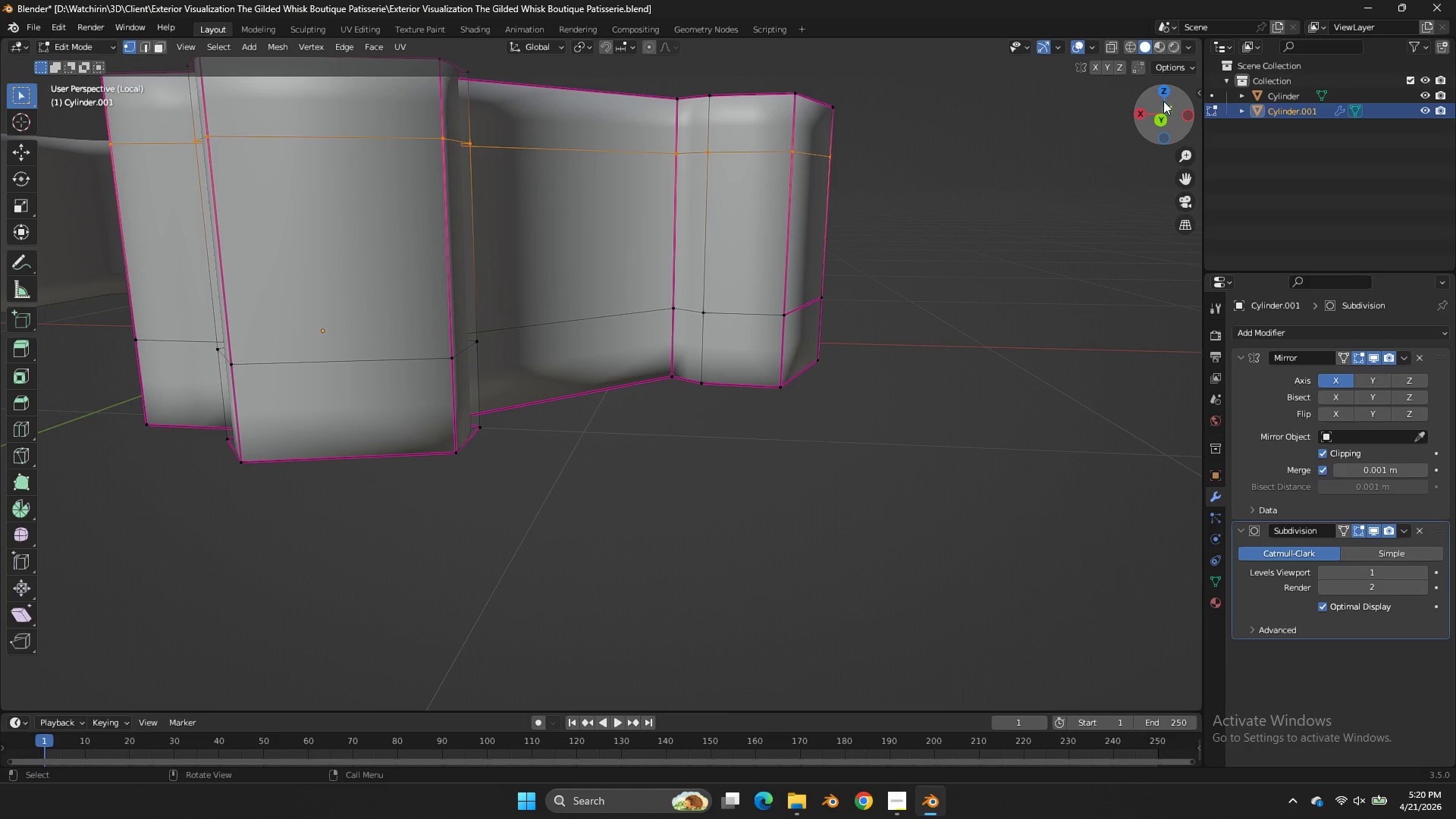 
left_click_drag(start_coordinate=[1165, 101], to_coordinate=[1168, 127])
 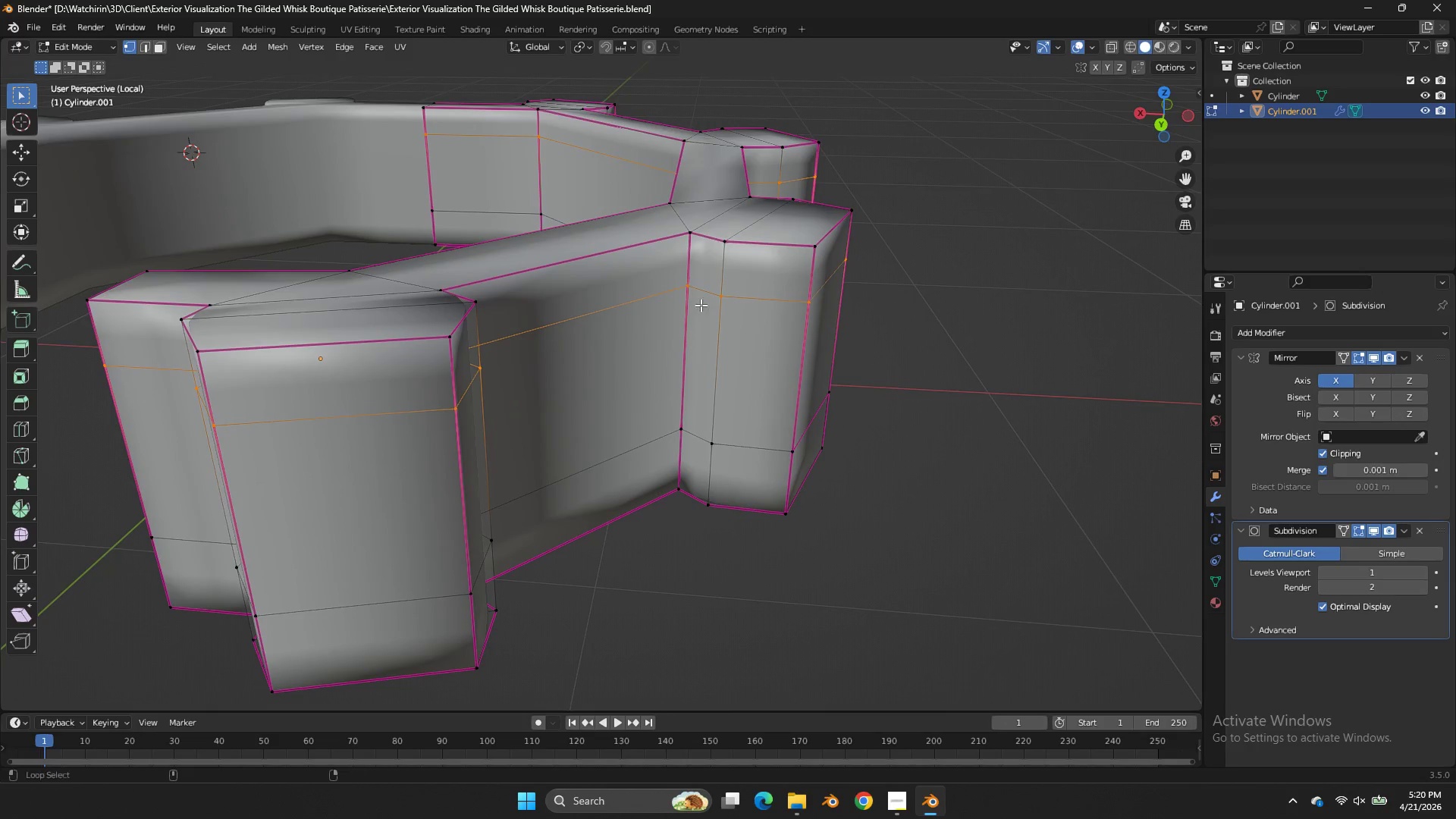 
hold_key(key=ShiftLeft, duration=0.95)
hold_key(key=AltLeft, duration=0.92)
left_click([610, 253])
 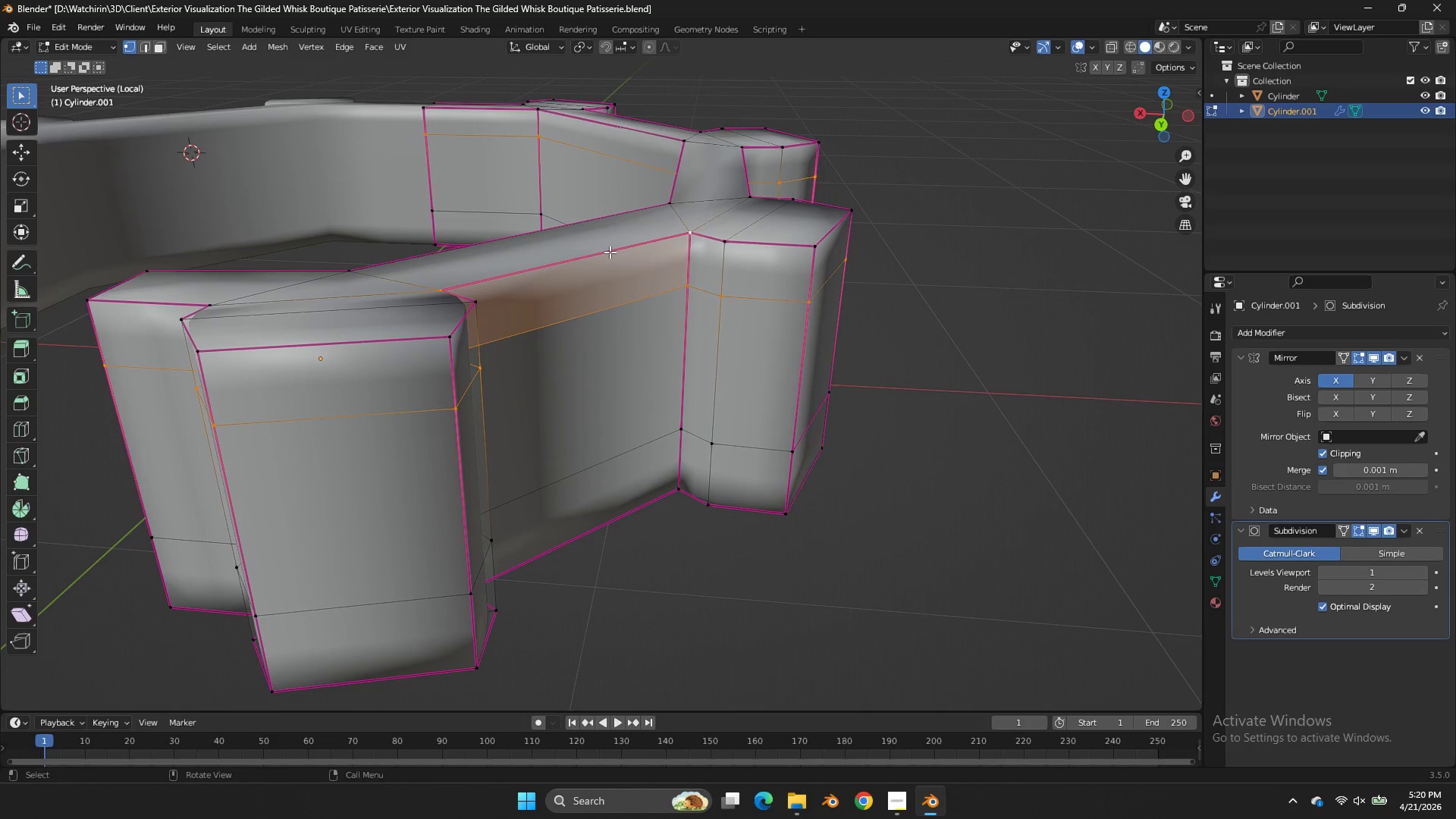 
key(Control+ControlLeft)
 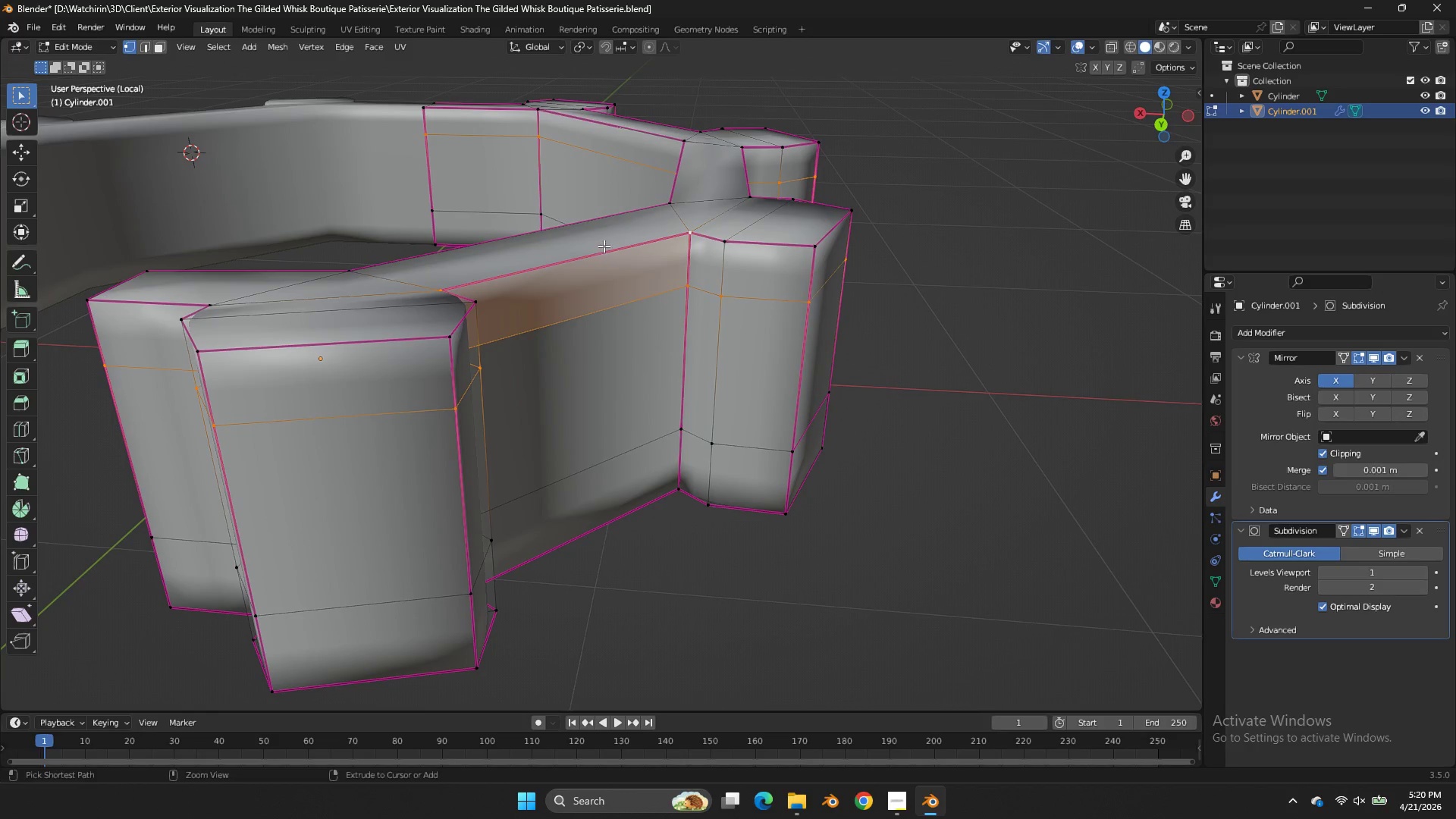 
key(Control+Z)
 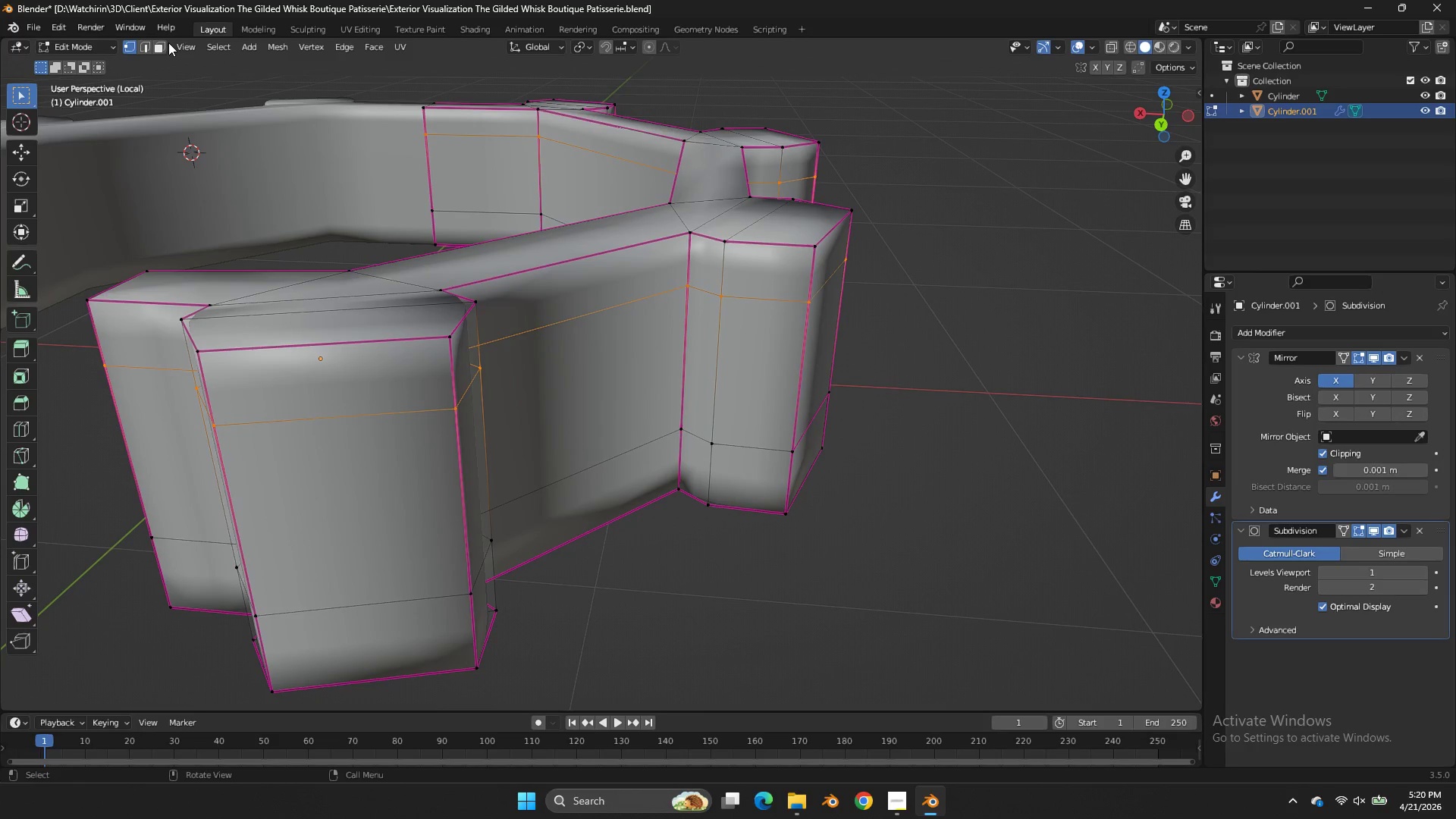 
left_click([158, 46])
 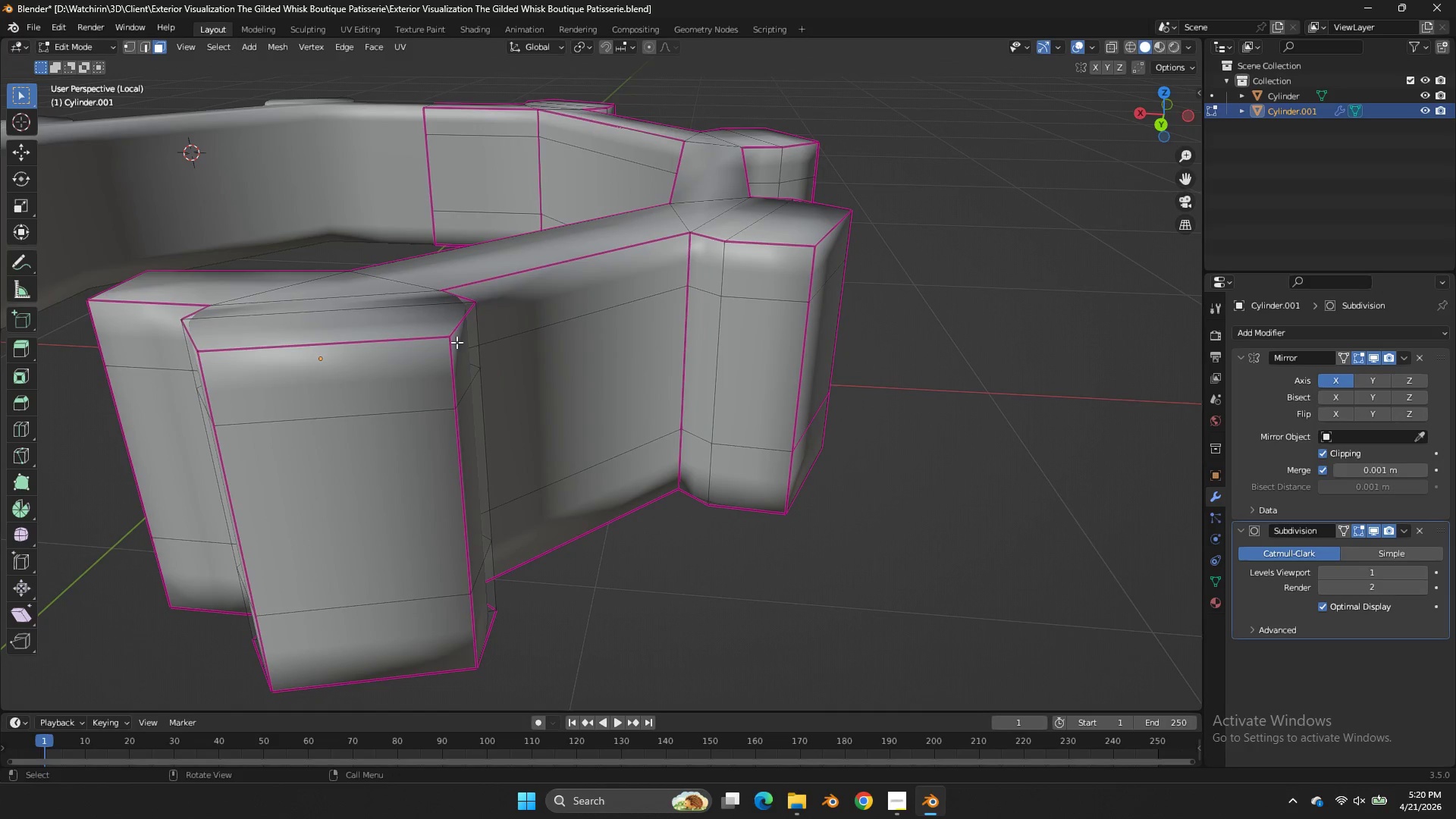 
hold_key(key=AltLeft, duration=1.92)
hold_key(key=ShiftLeft, duration=0.92)
double_click([472, 334])
 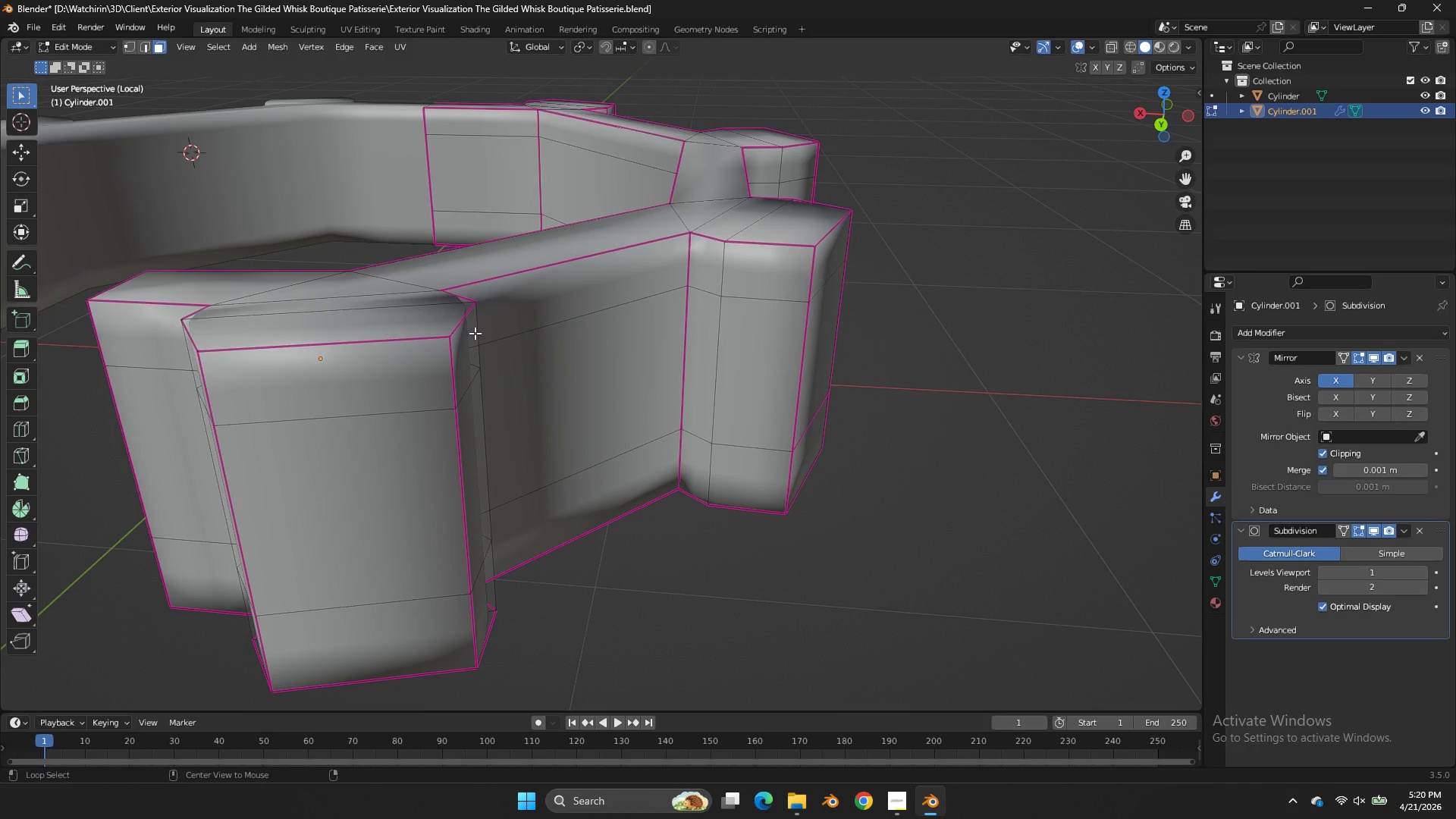 
triple_click([475, 333])
 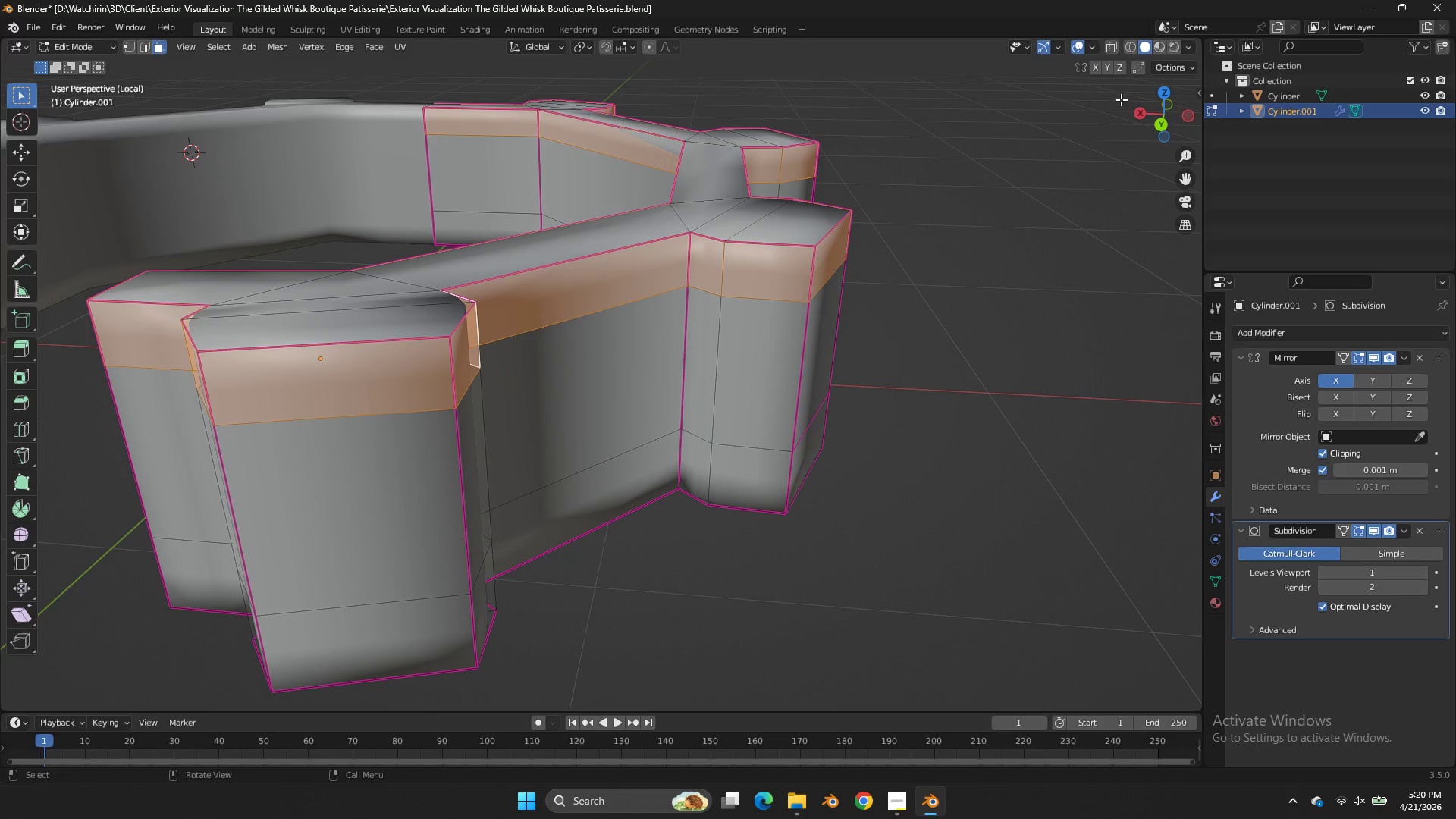 
left_click_drag(start_coordinate=[1169, 111], to_coordinate=[73, 112])
 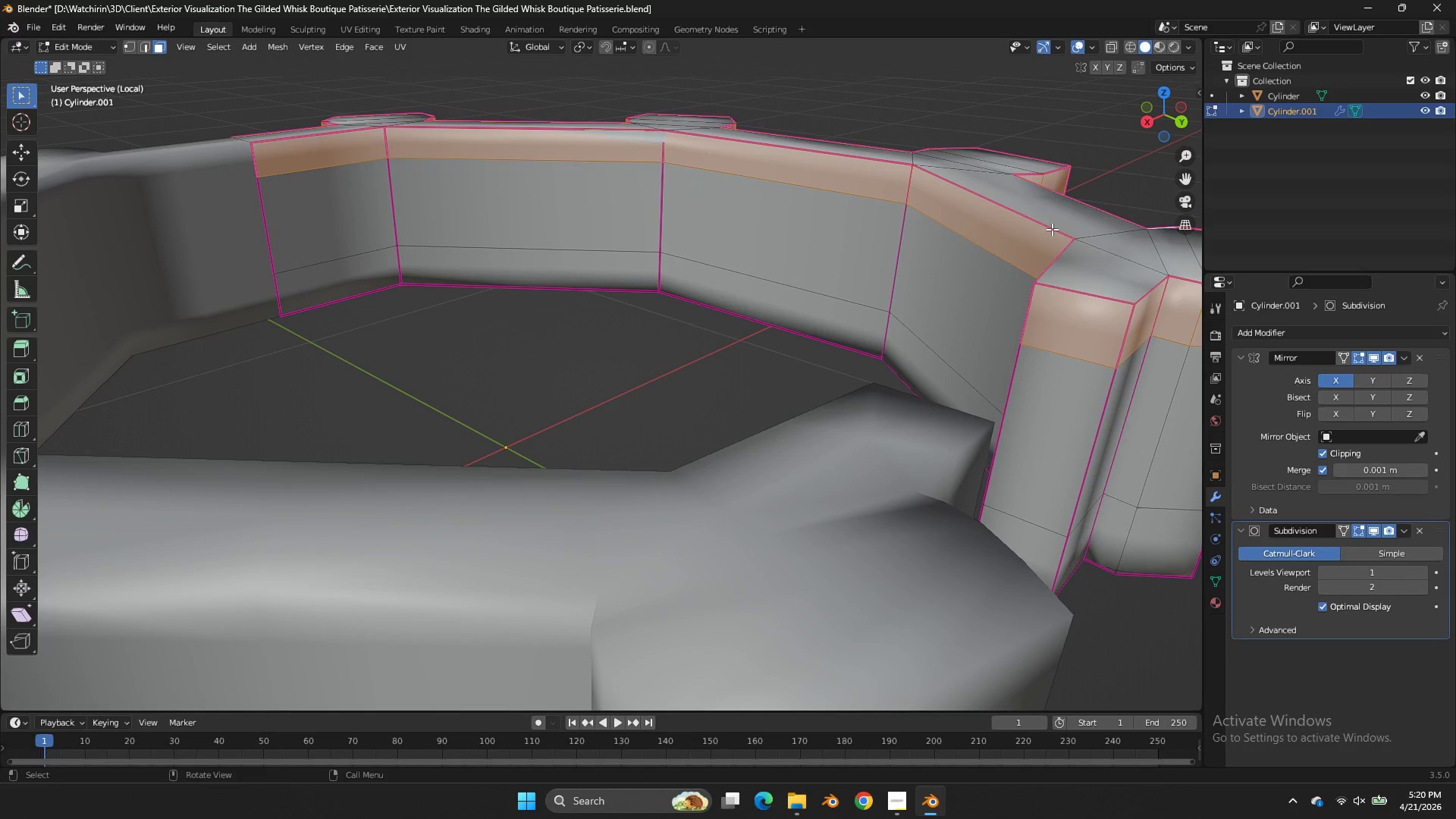 
hold_key(key=ControlLeft, duration=2.73)
left_click_drag(start_coordinate=[1036, 221], to_coordinate=[981, 262])
 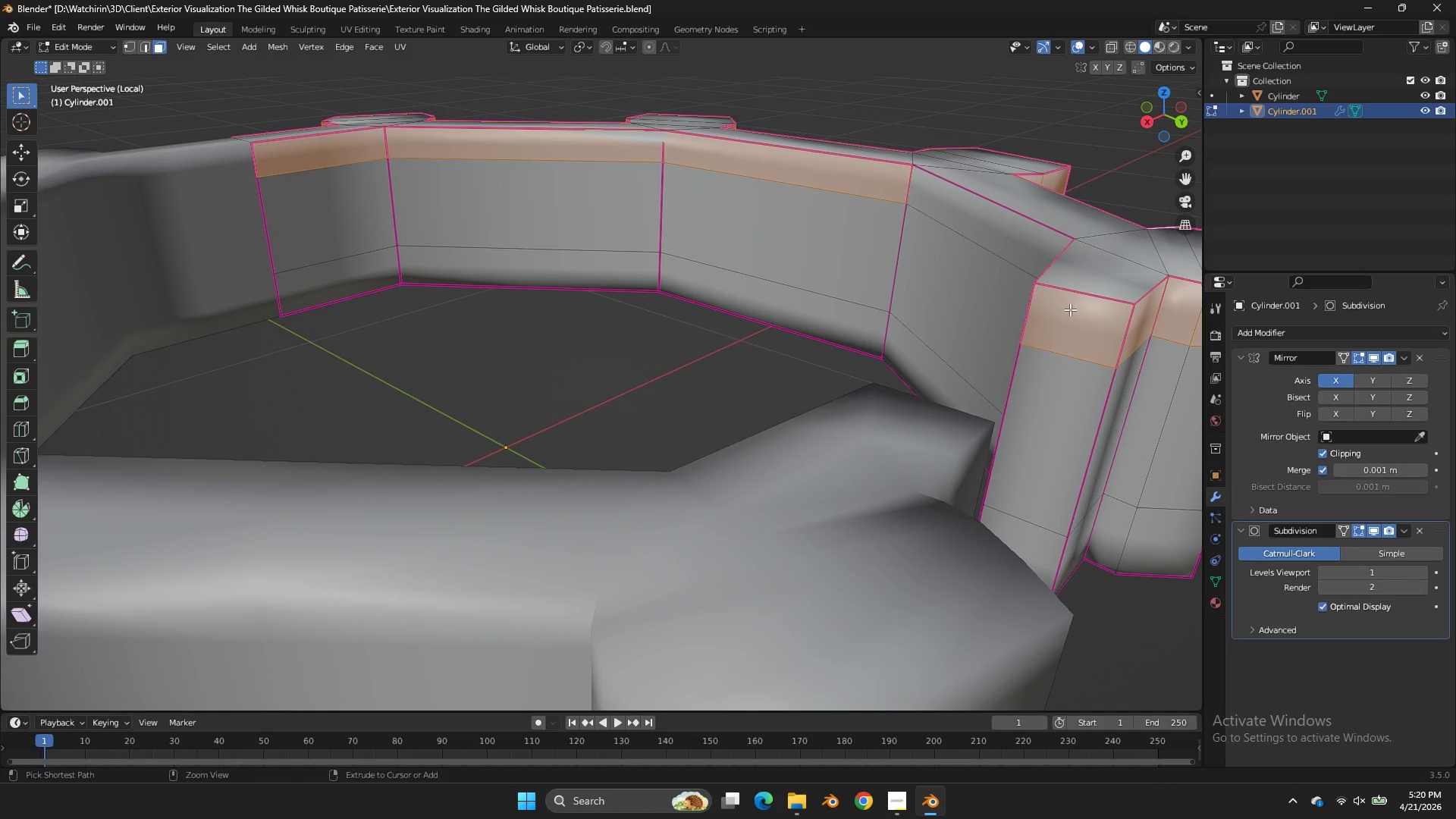 
left_click_drag(start_coordinate=[1069, 309], to_coordinate=[1031, 334])
 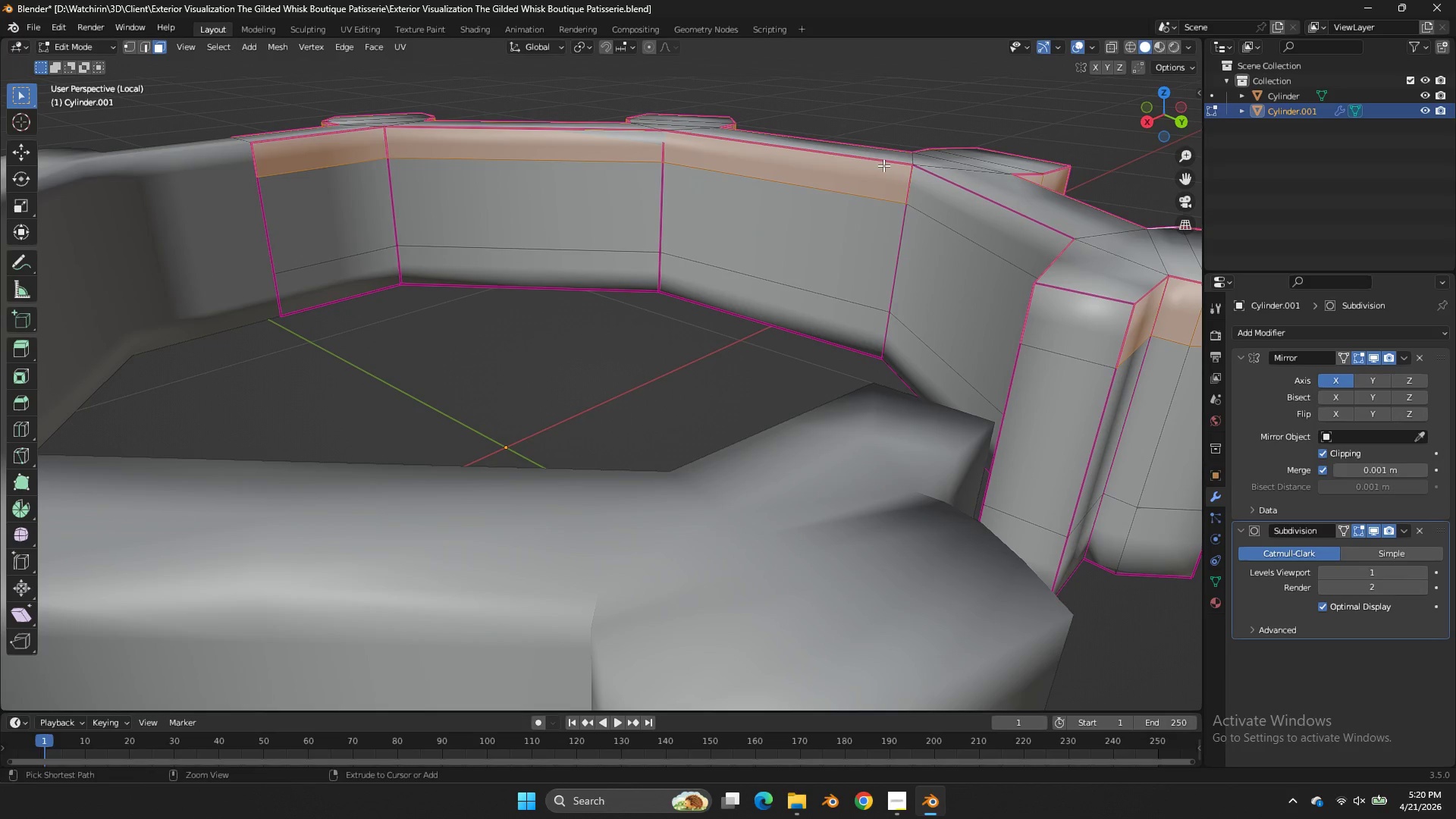 
left_click_drag(start_coordinate=[883, 165], to_coordinate=[792, 197])
 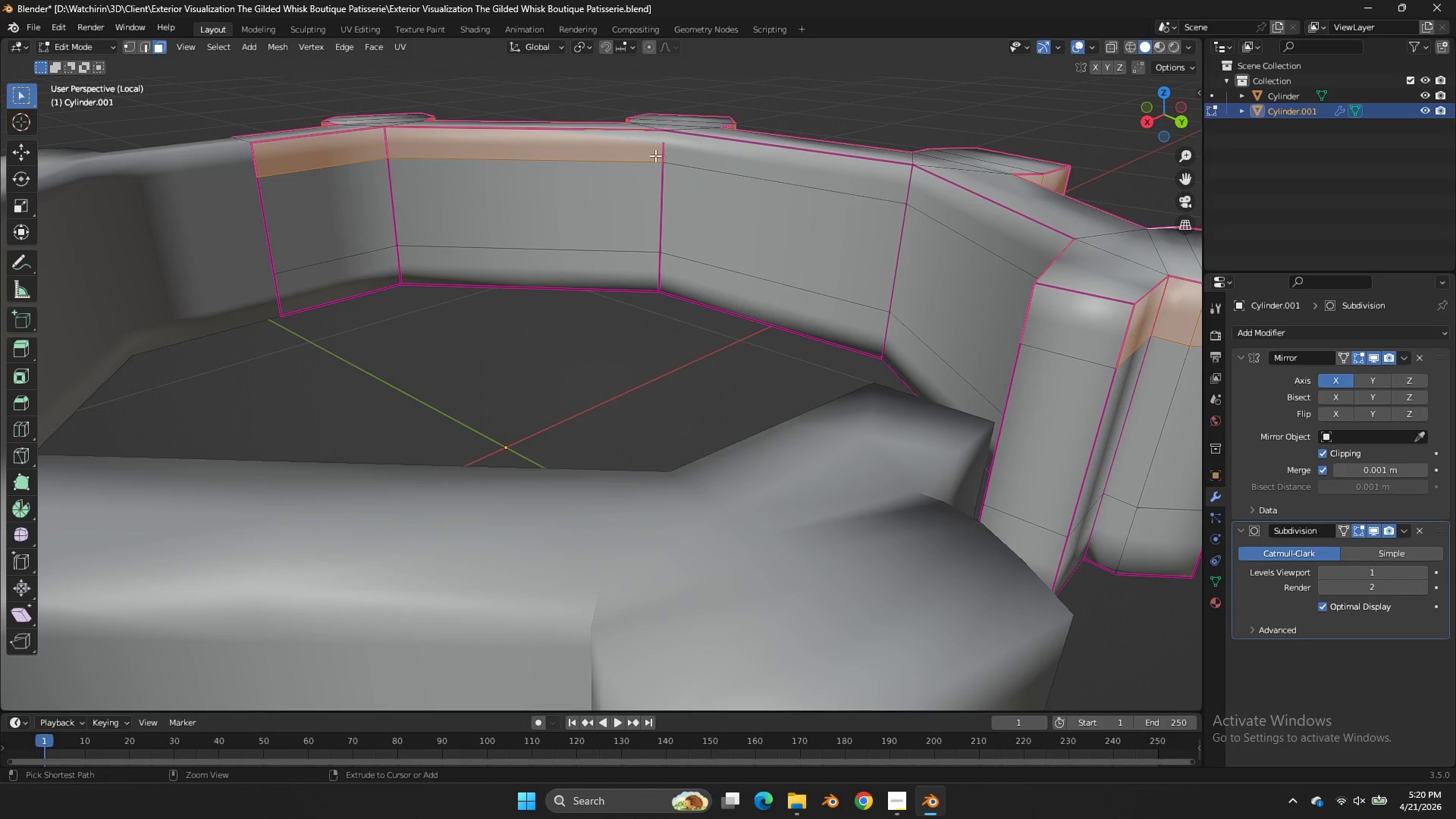 
left_click_drag(start_coordinate=[657, 156], to_coordinate=[346, 158])
 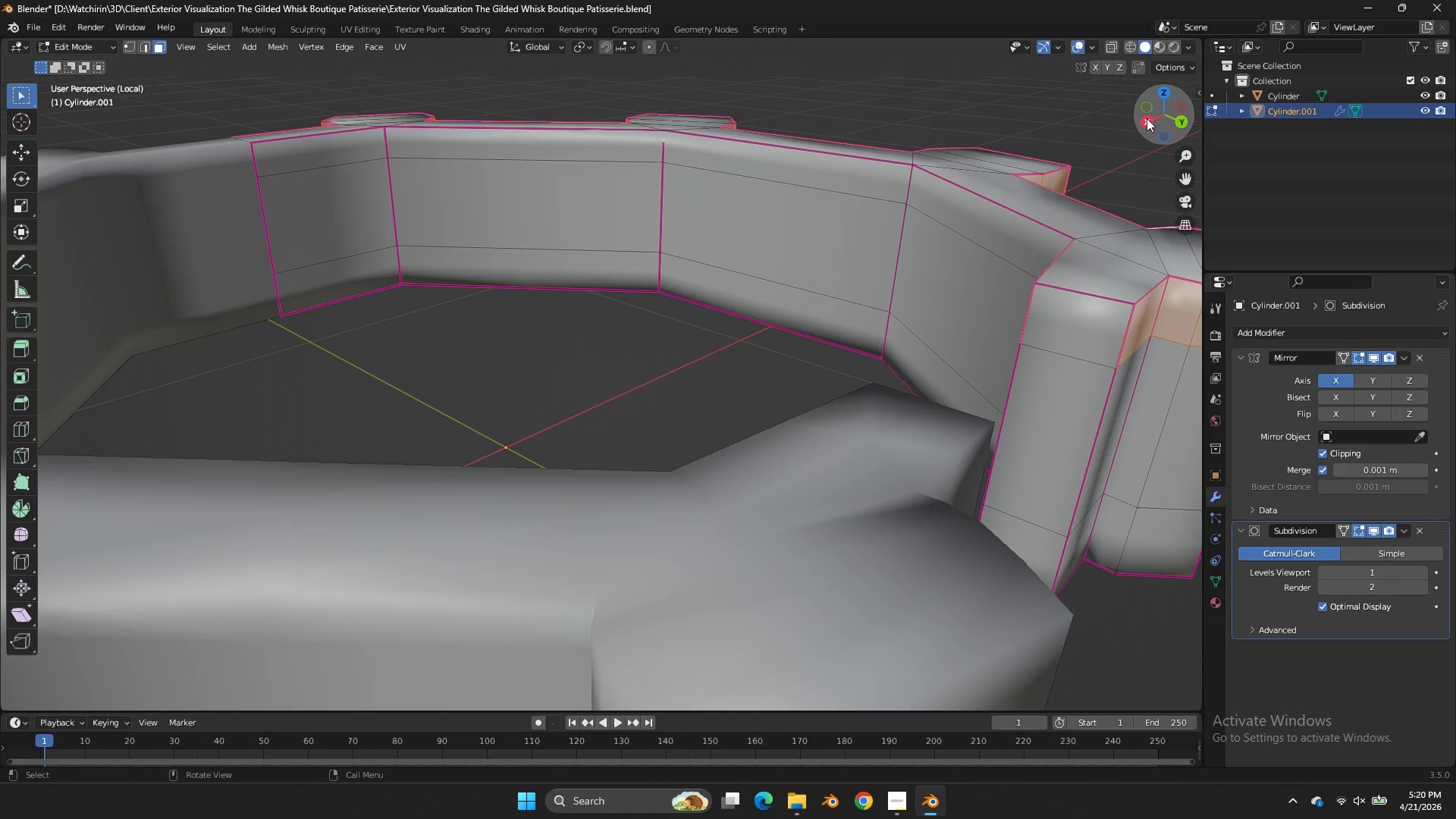 
left_click_drag(start_coordinate=[1160, 121], to_coordinate=[1197, 131])
 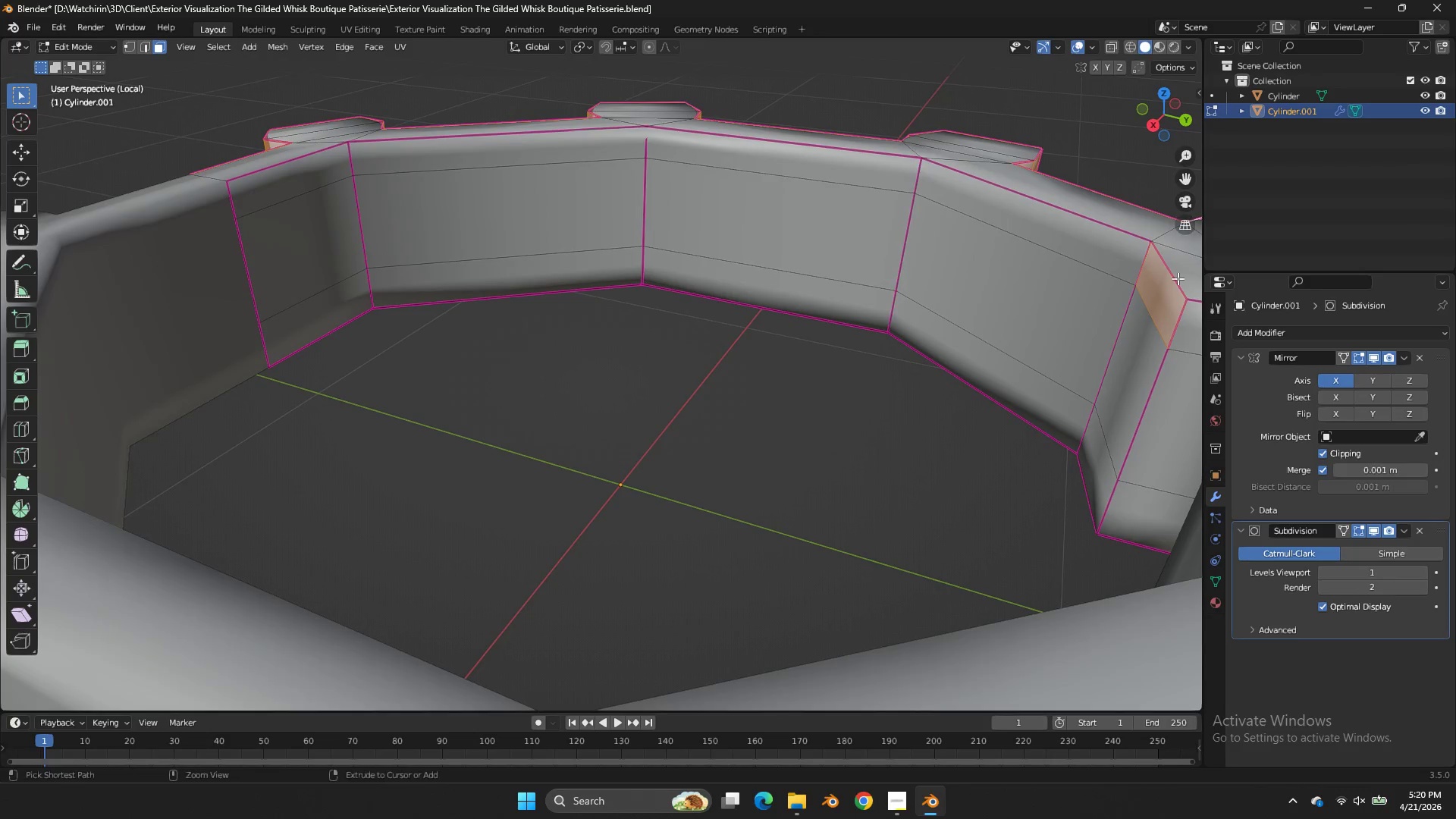 
hold_key(key=ControlLeft, duration=0.67)
left_click_drag(start_coordinate=[1157, 300], to_coordinate=[1132, 325])
 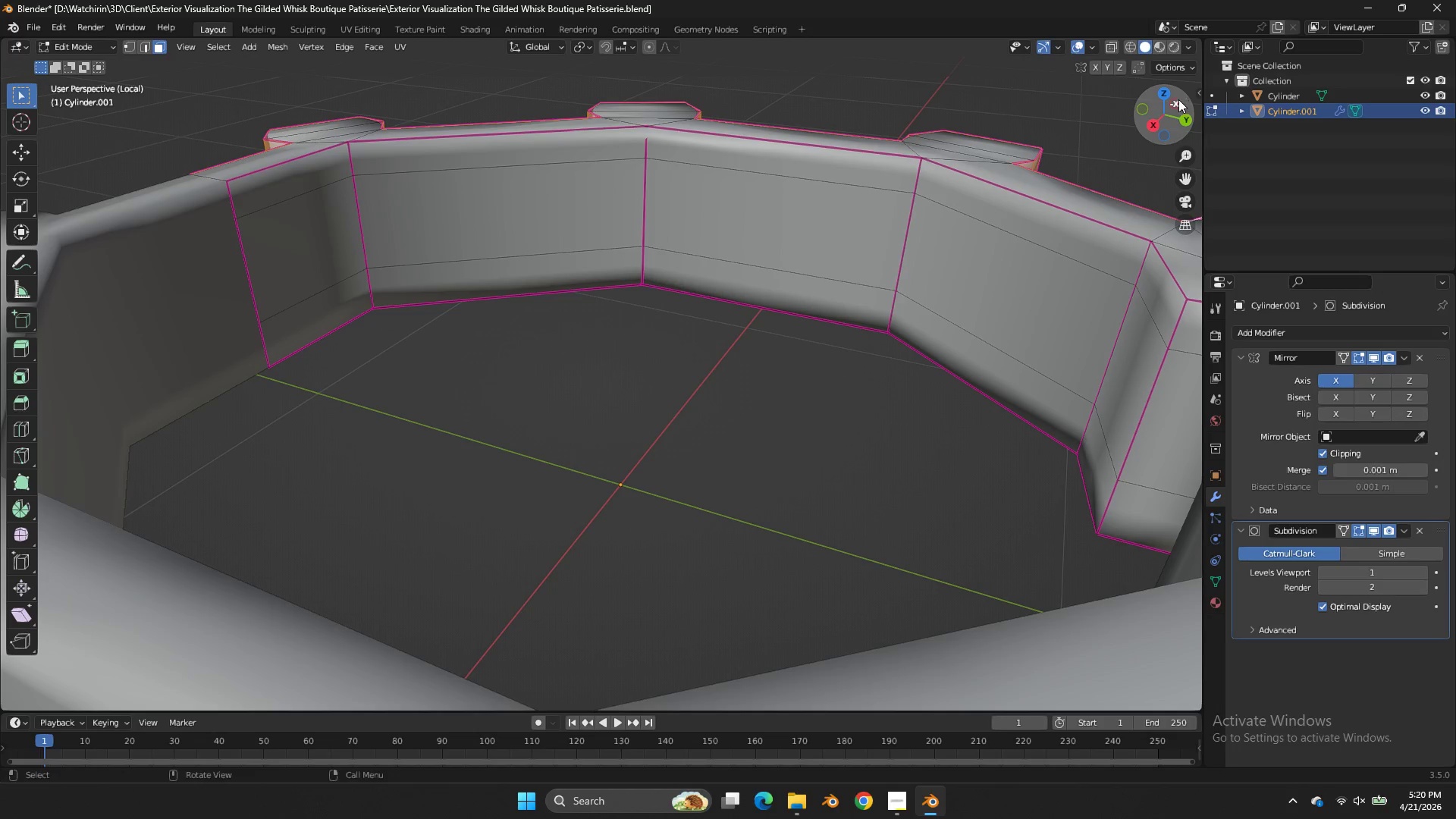 
left_click_drag(start_coordinate=[1176, 103], to_coordinate=[975, 83])
 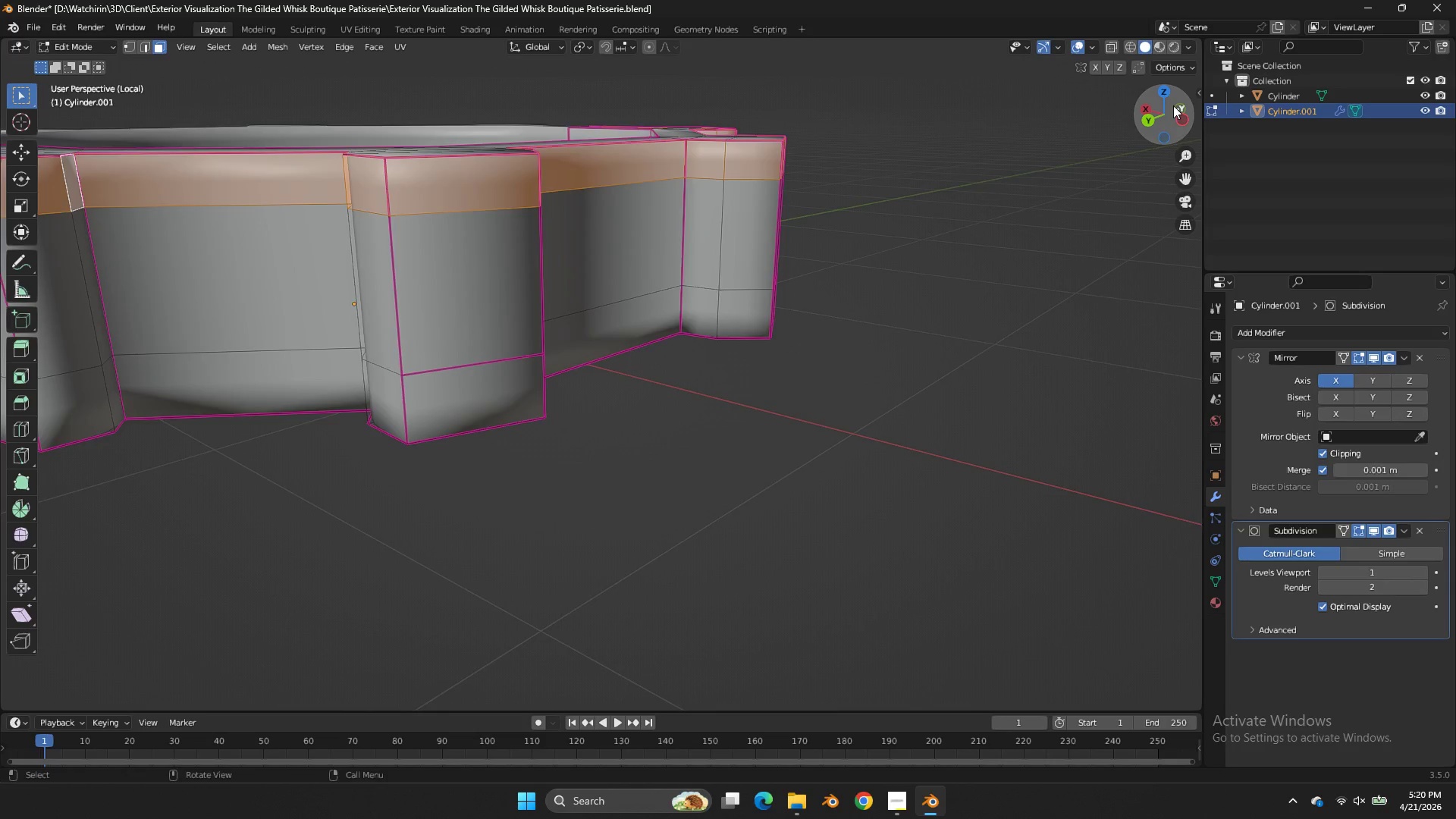 
scroll: coordinate [1173, 105], scroll_direction: down, amount: 1.0
 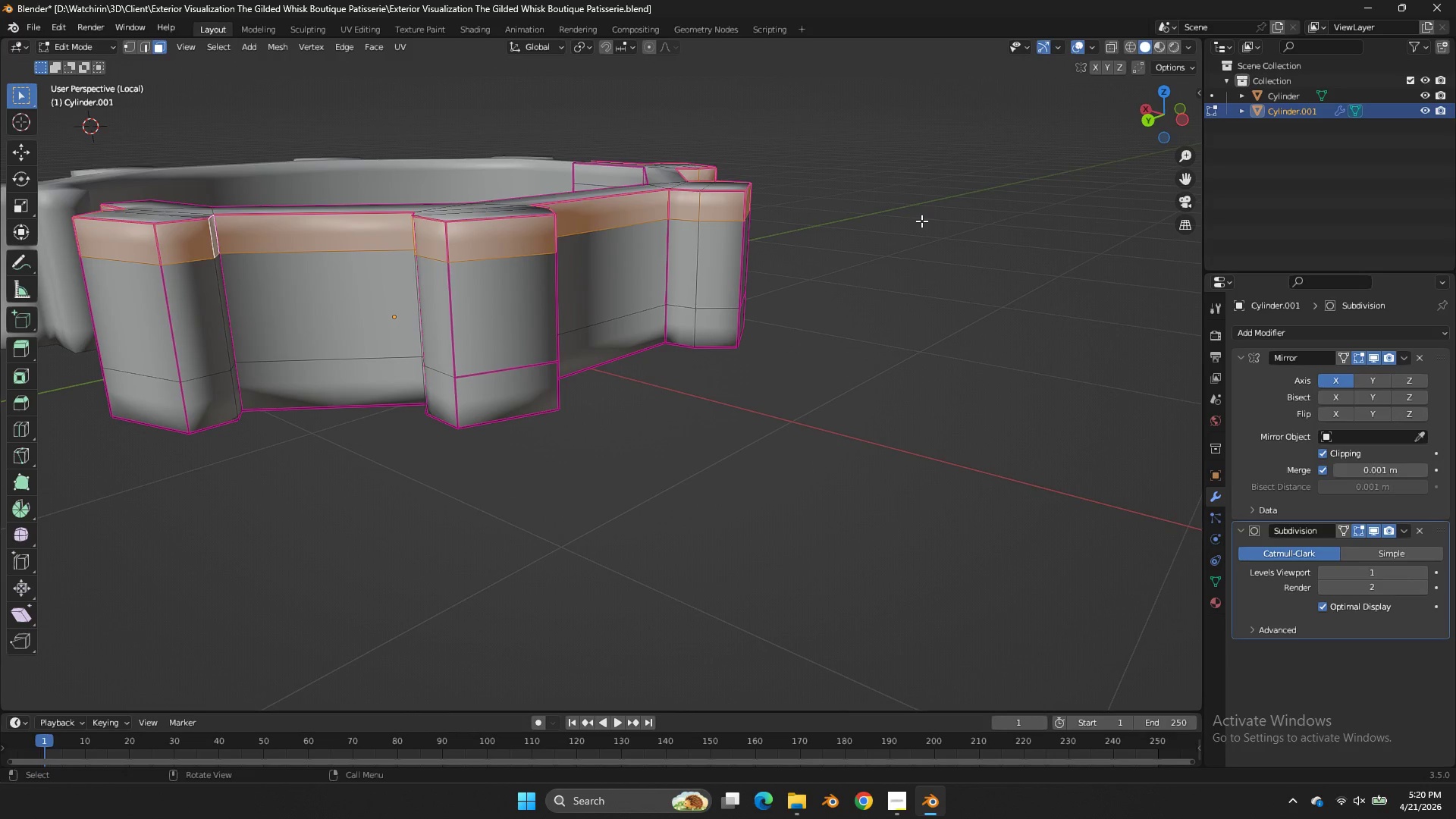 
key(Alt+AltLeft)
 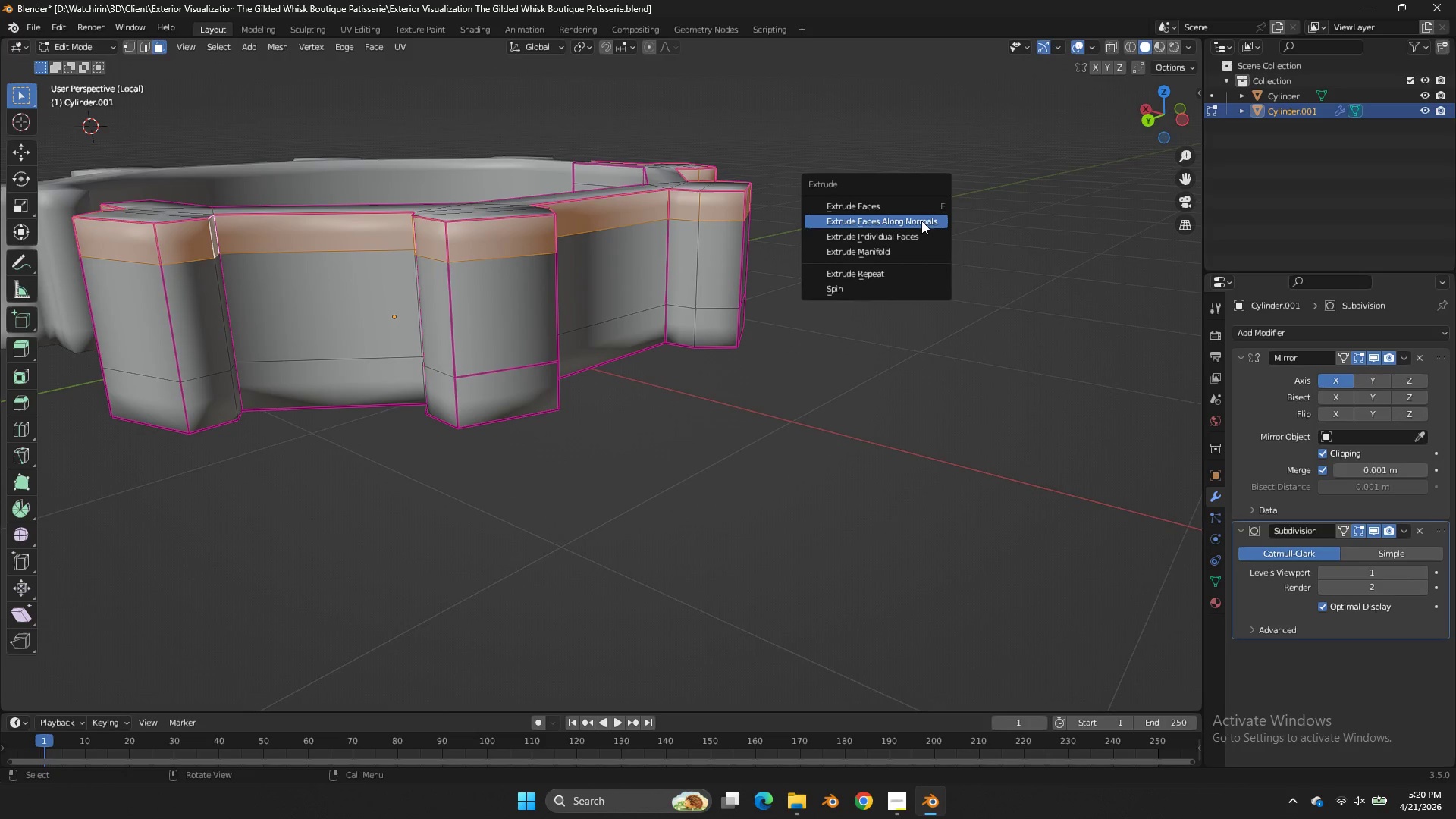 
key(Alt+E)
 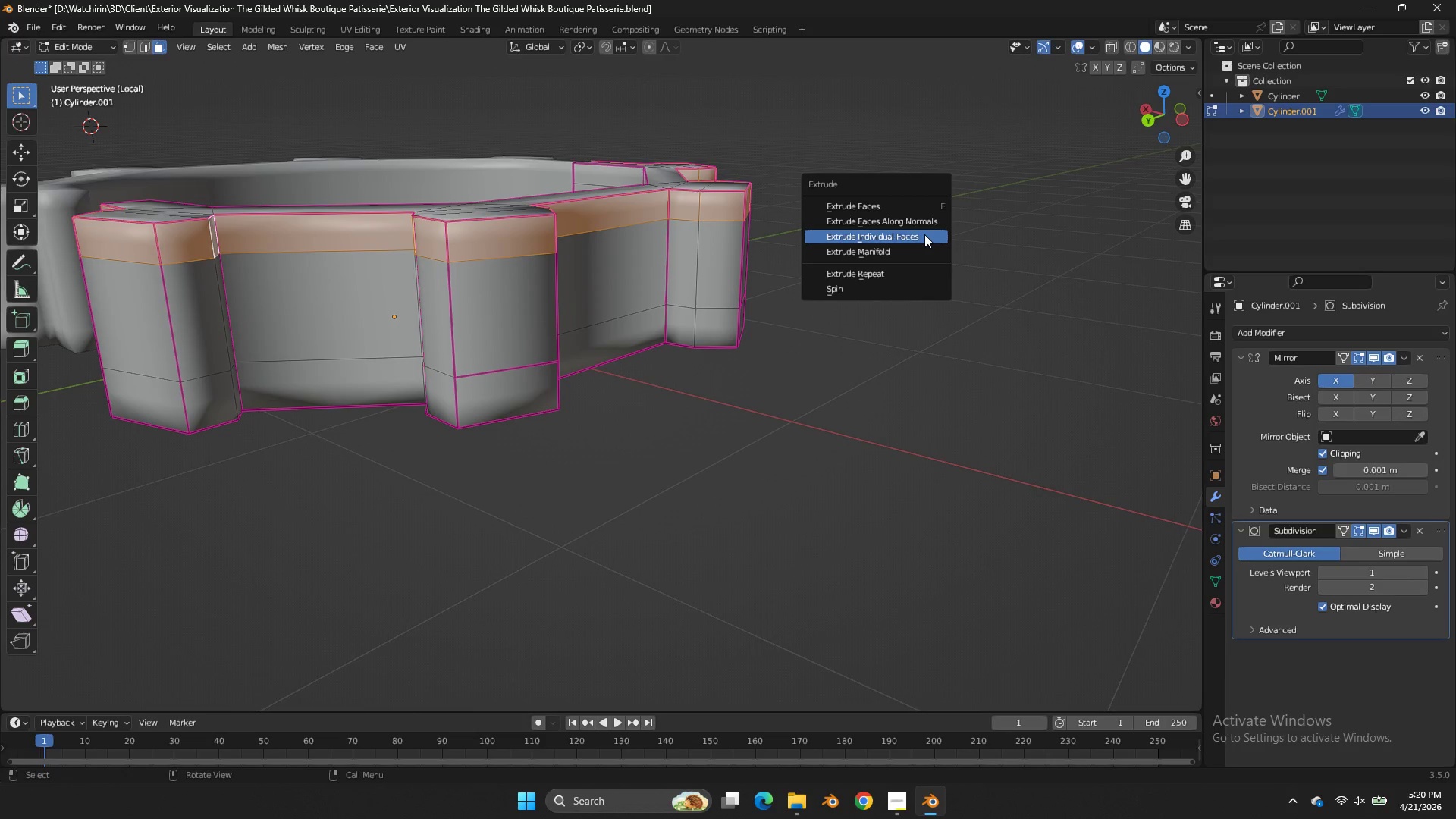 
left_click([924, 234])
 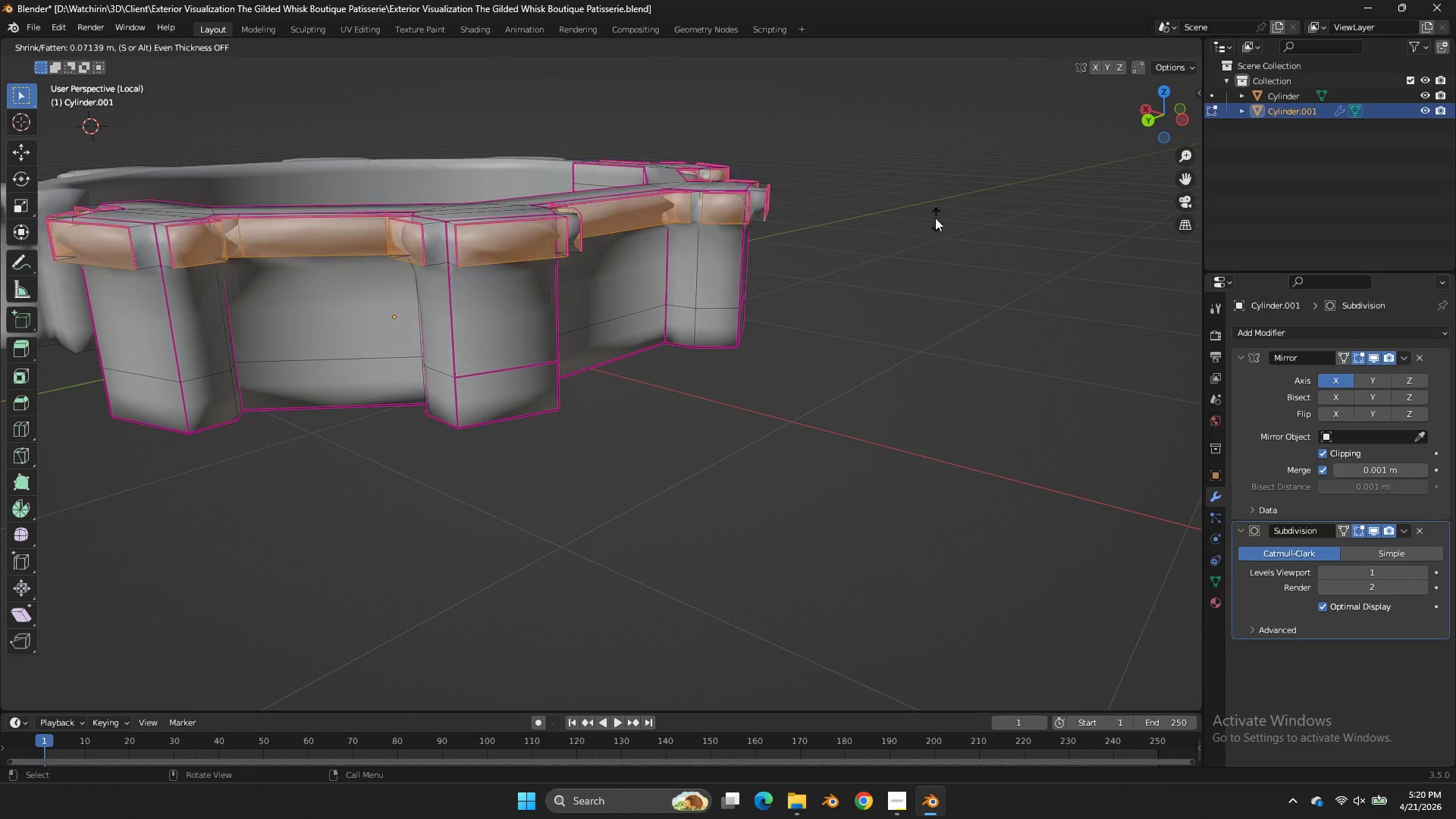 
left_click([940, 216])
 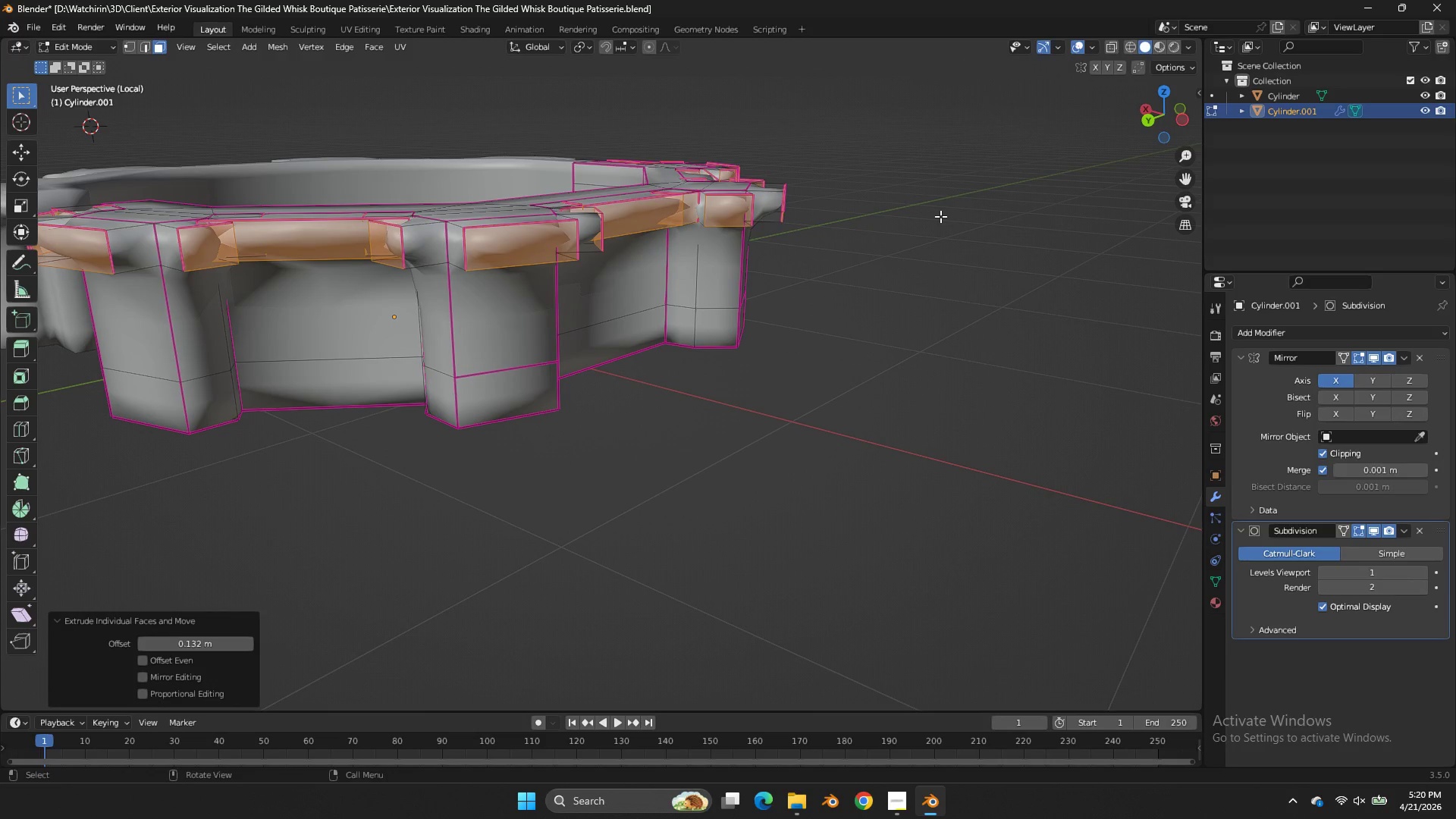 
key(Control+ControlLeft)
 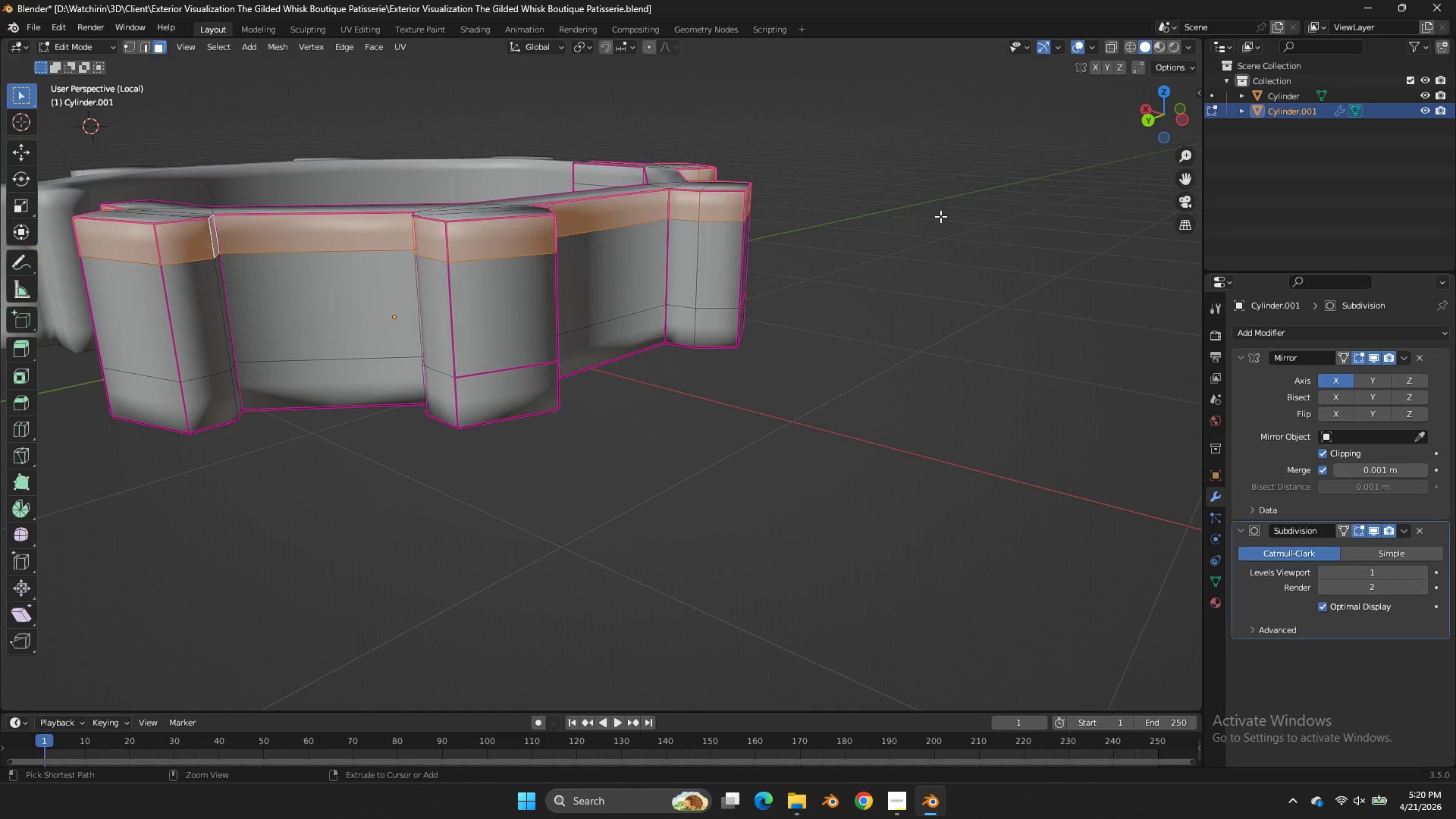 
key(Control+Z)
 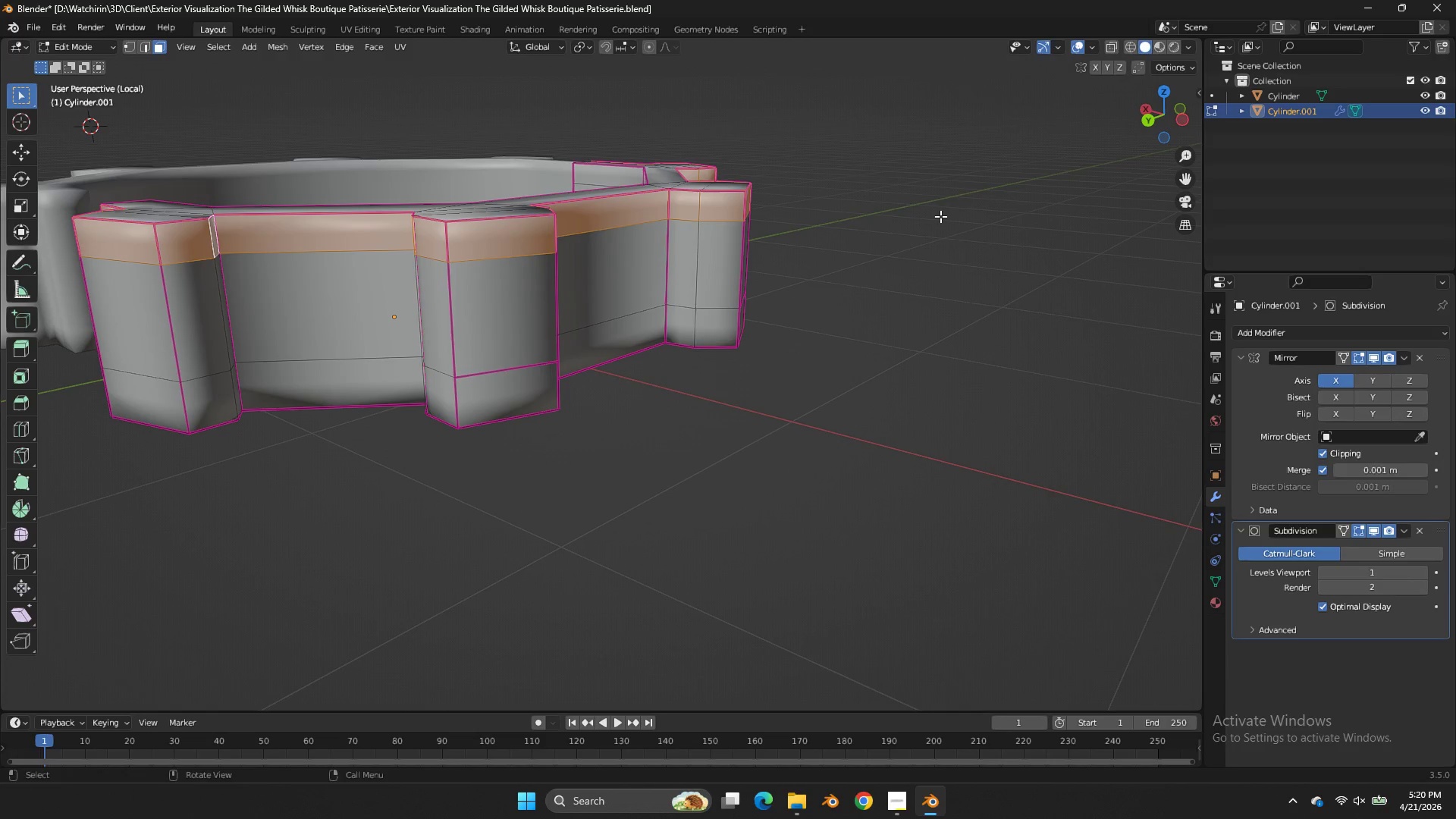 
key(Alt+AltLeft)
 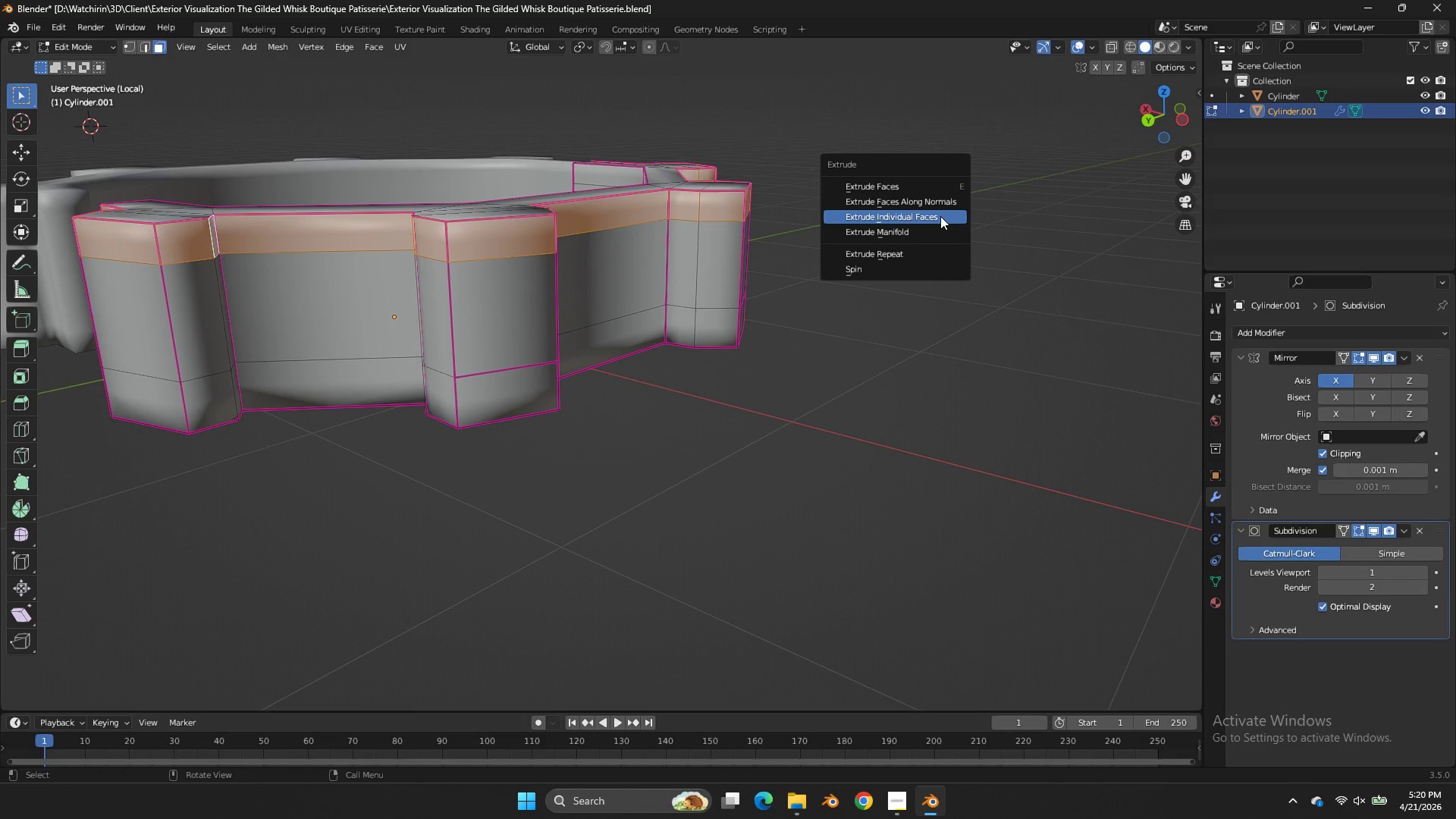 
key(Alt+E)
 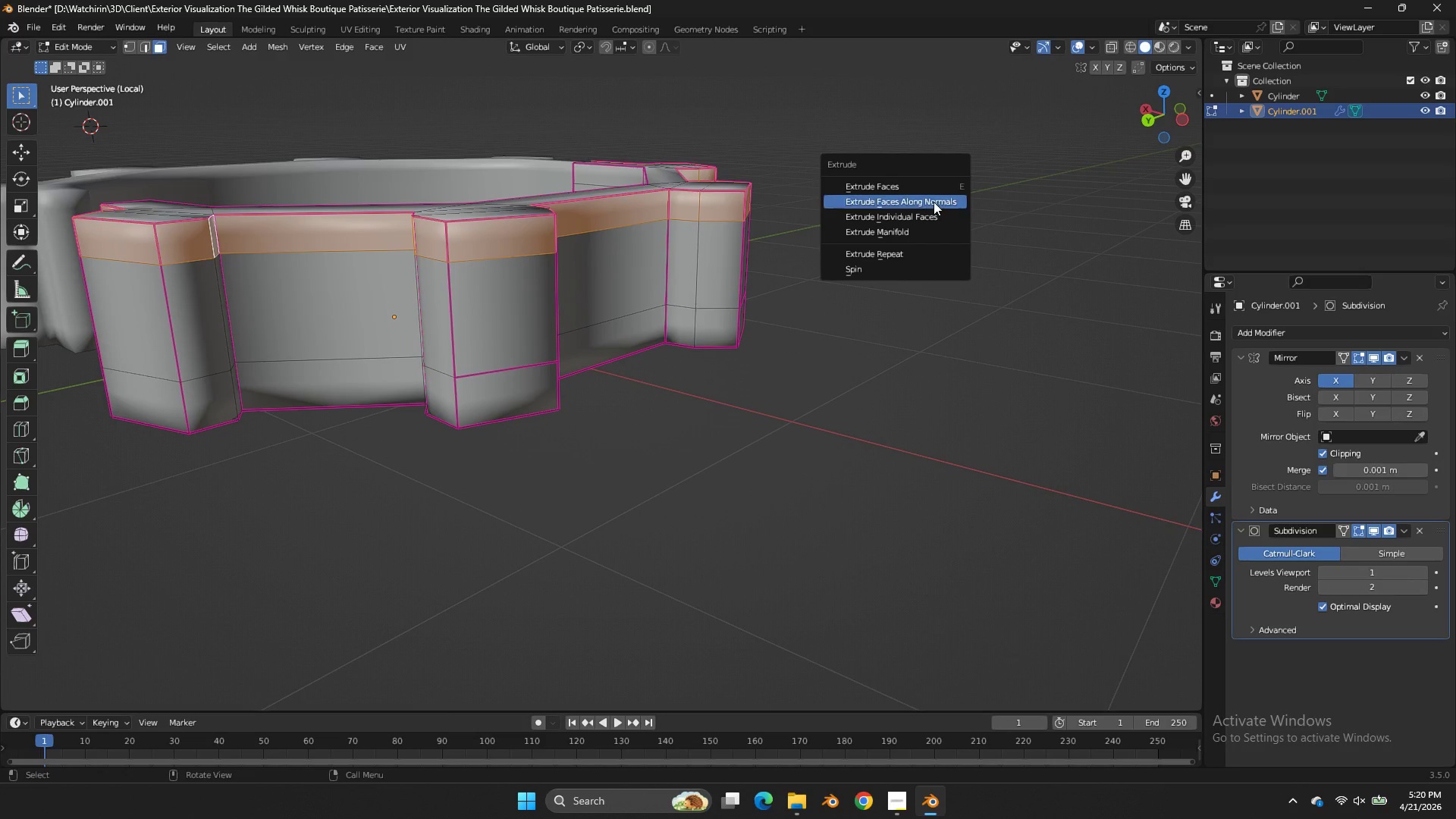 
left_click([934, 202])
 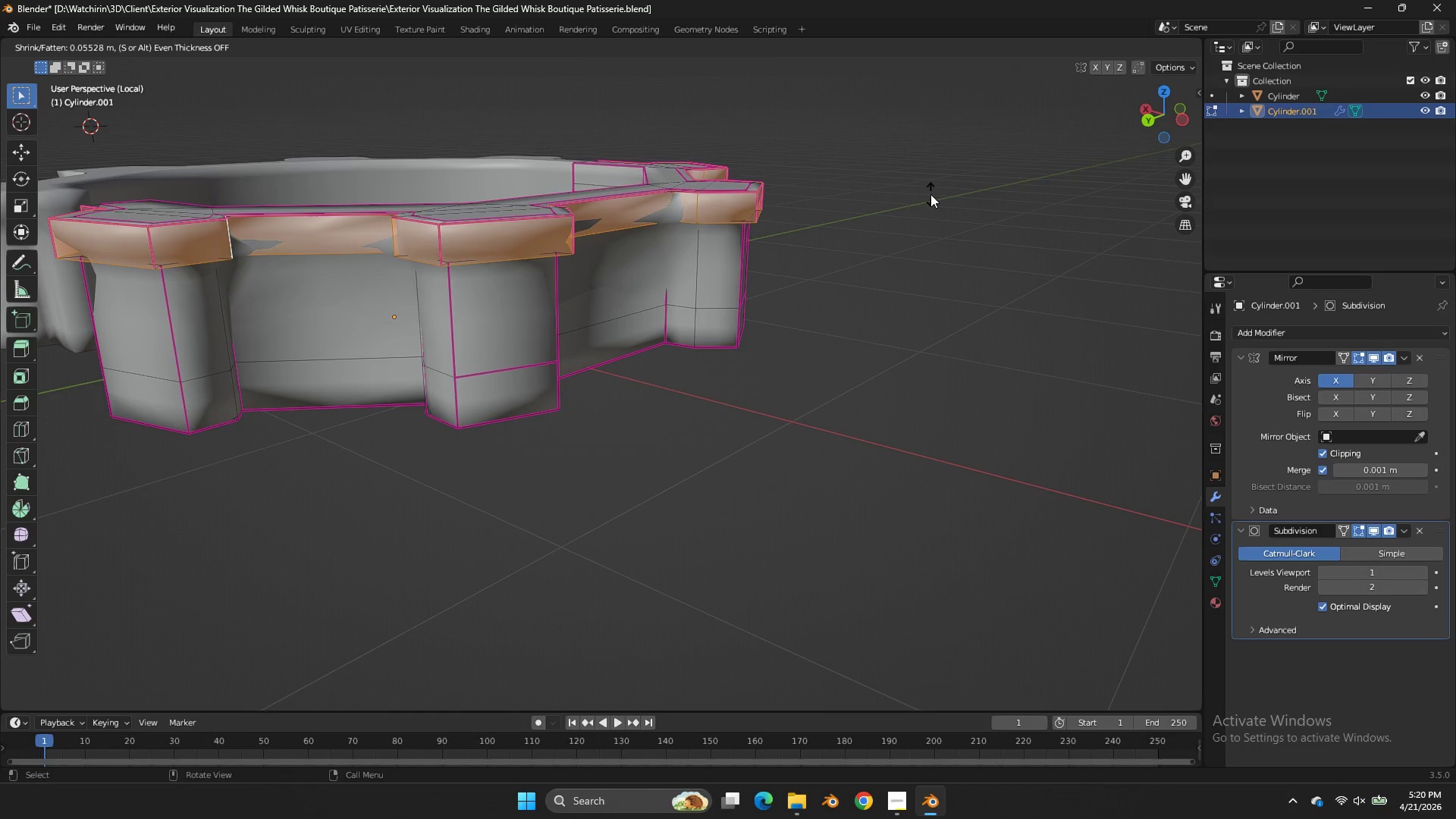 
hold_key(key=ShiftLeft, duration=1.7)
 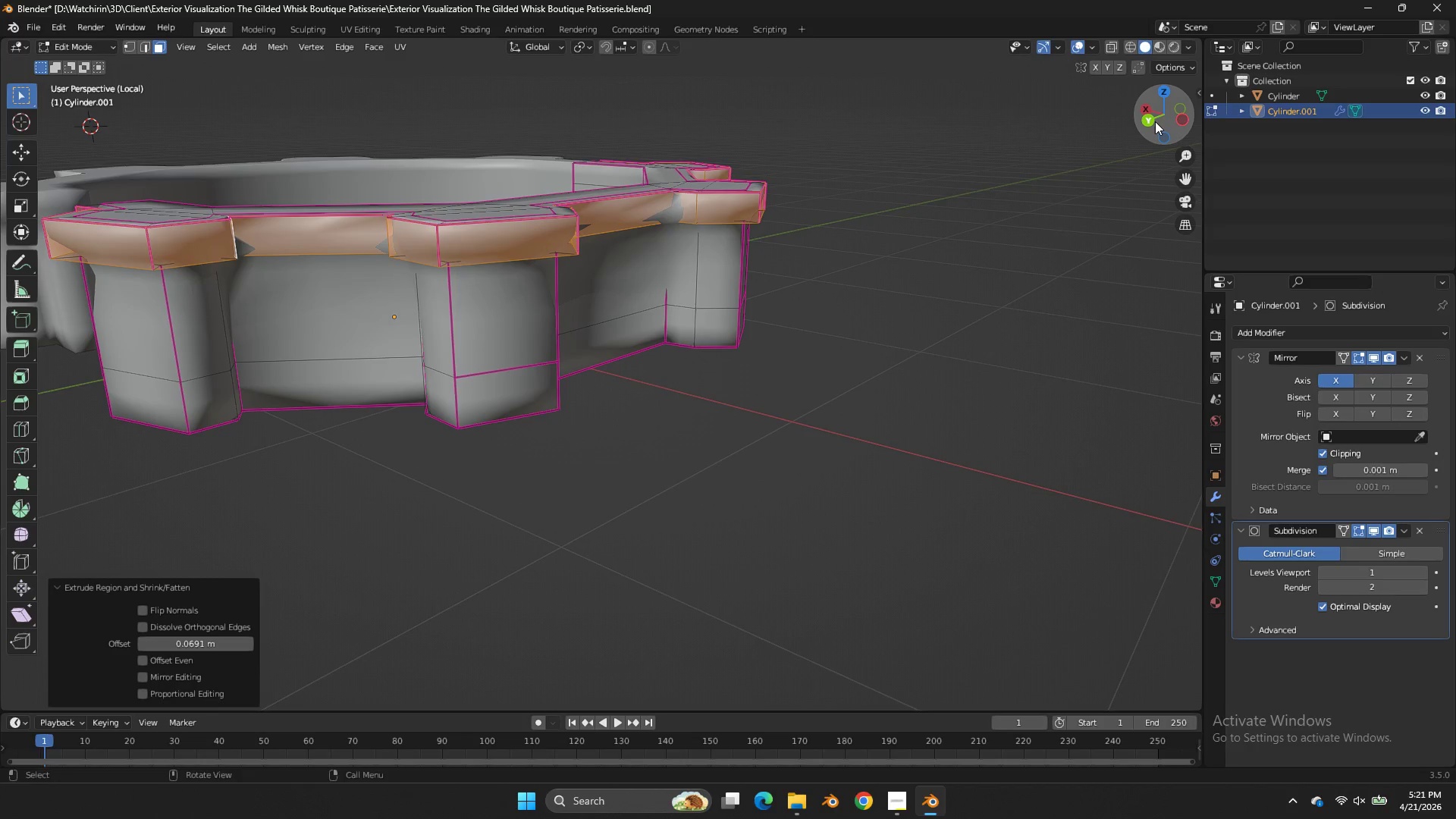 
left_click_drag(start_coordinate=[1157, 122], to_coordinate=[13, 173])
 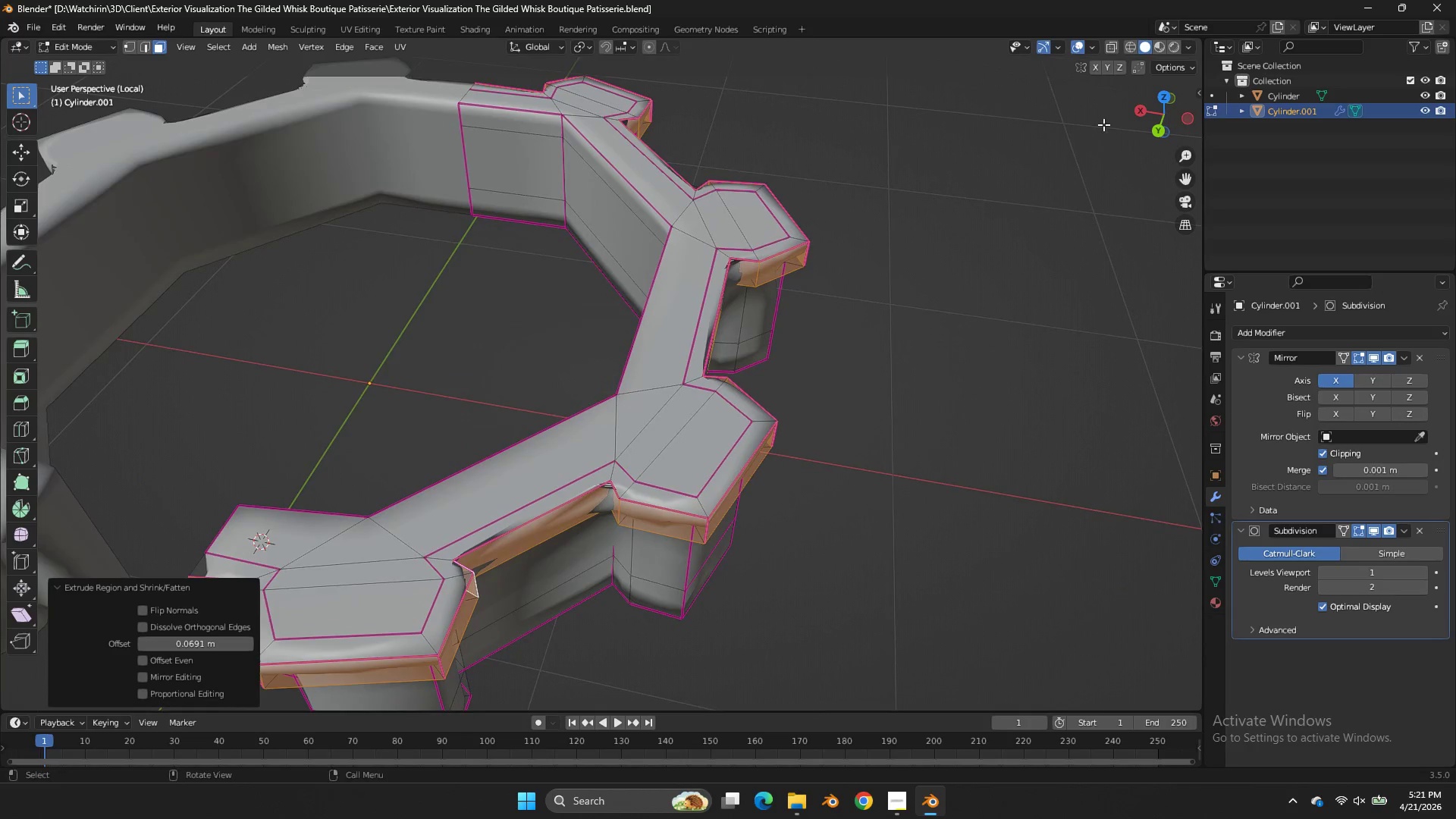 
key(Control+ControlLeft)
 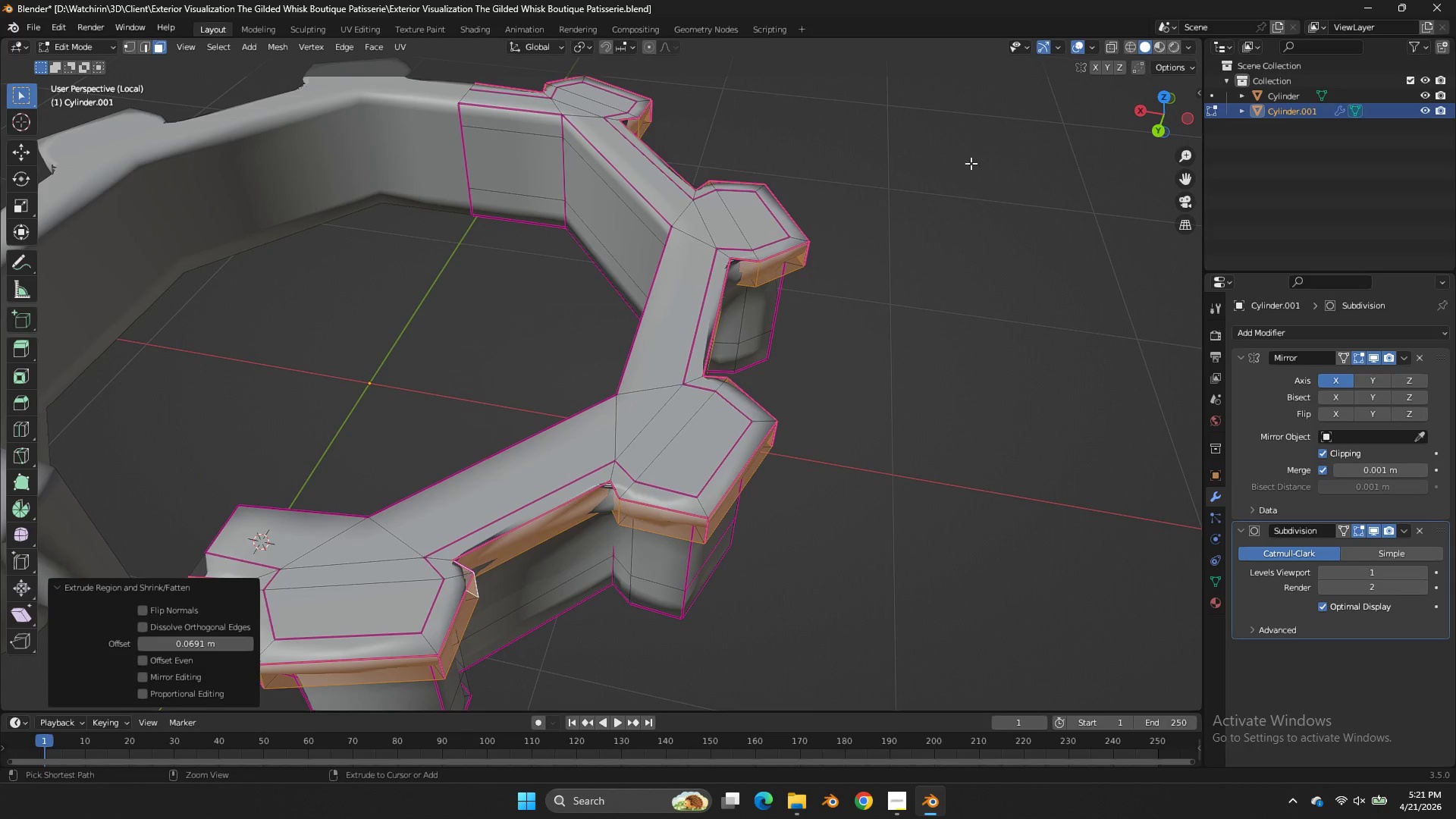 
key(Control+Z)
 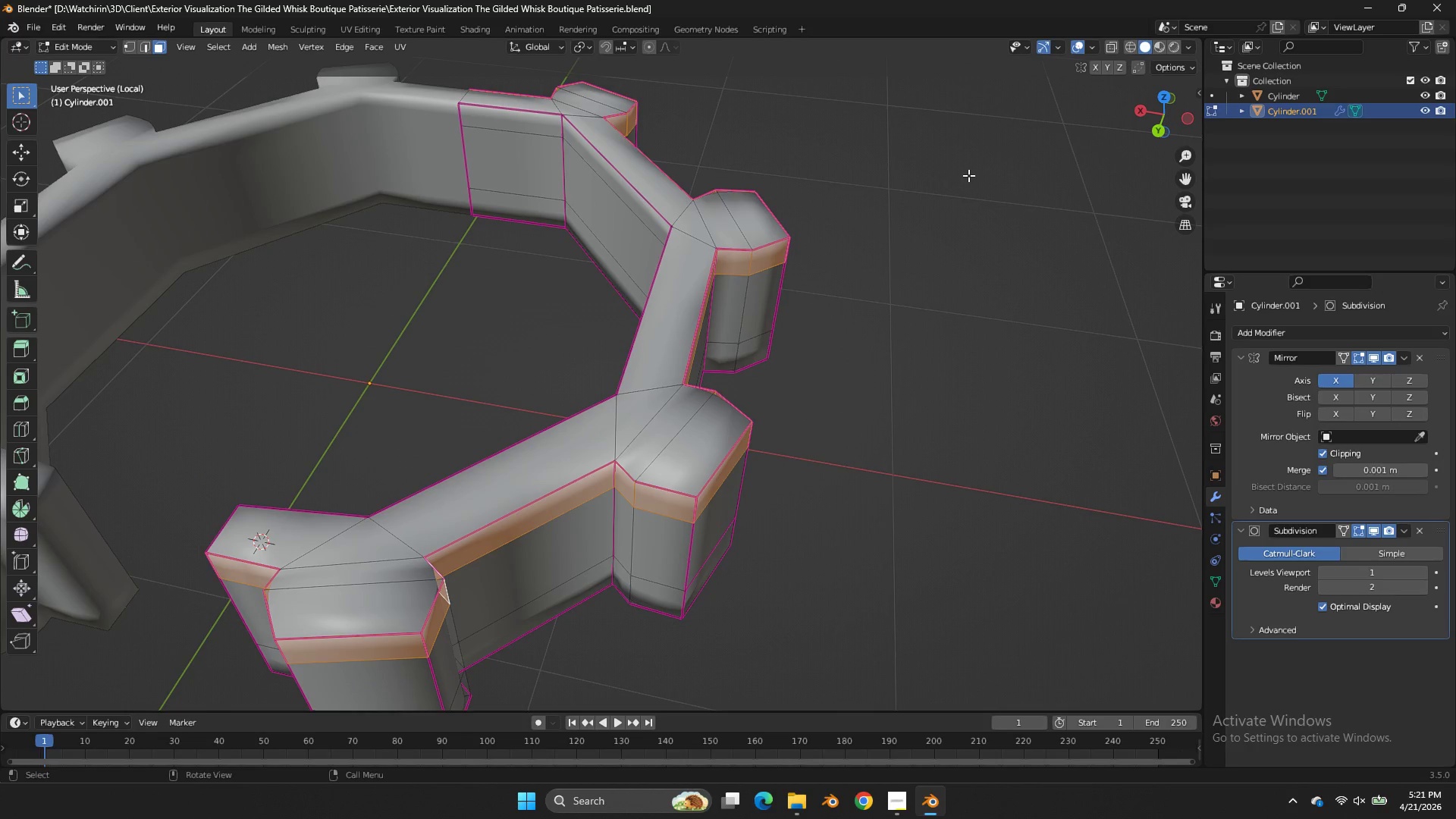 
key(Alt+AltLeft)
 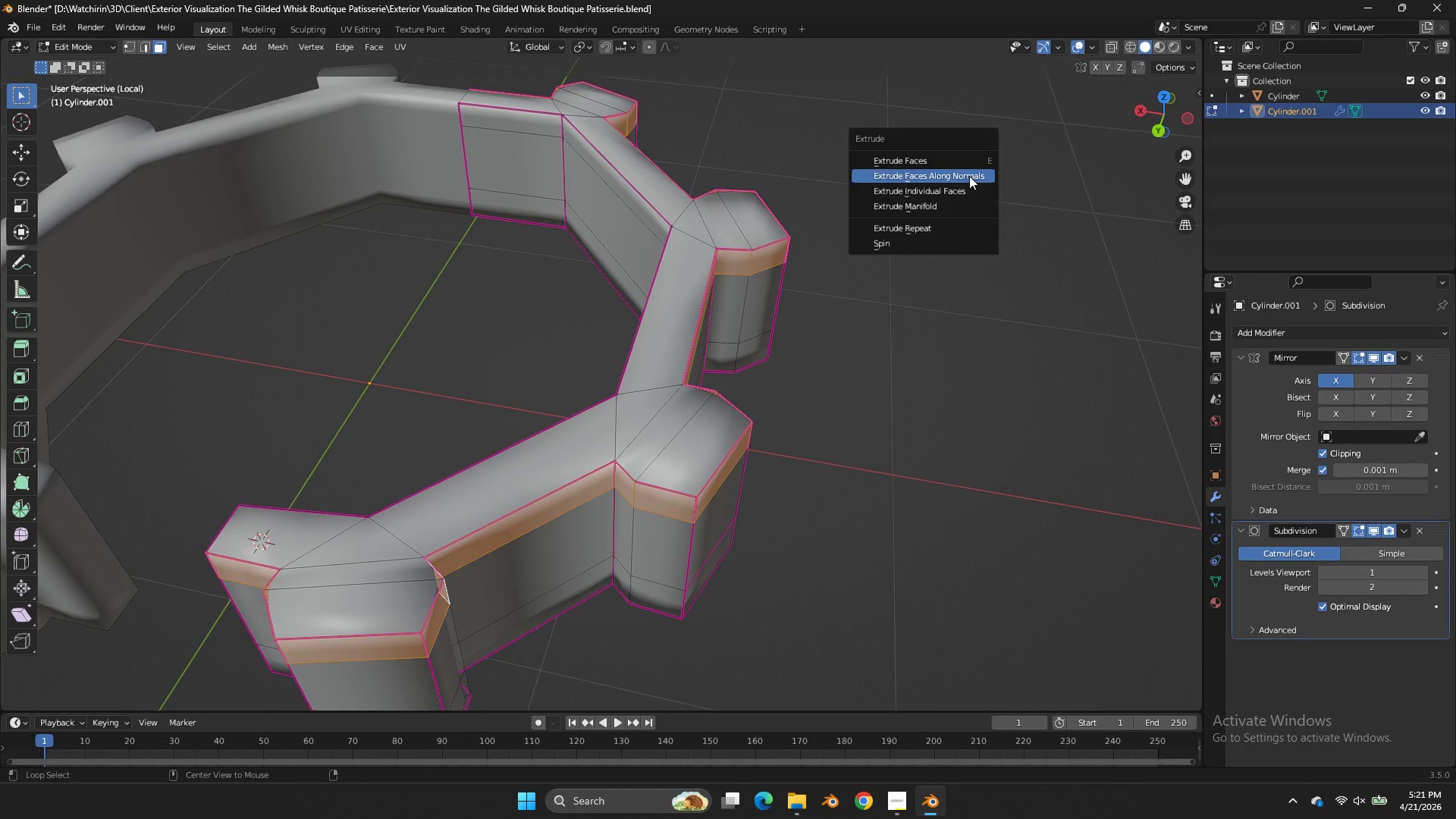 
key(Alt+E)
 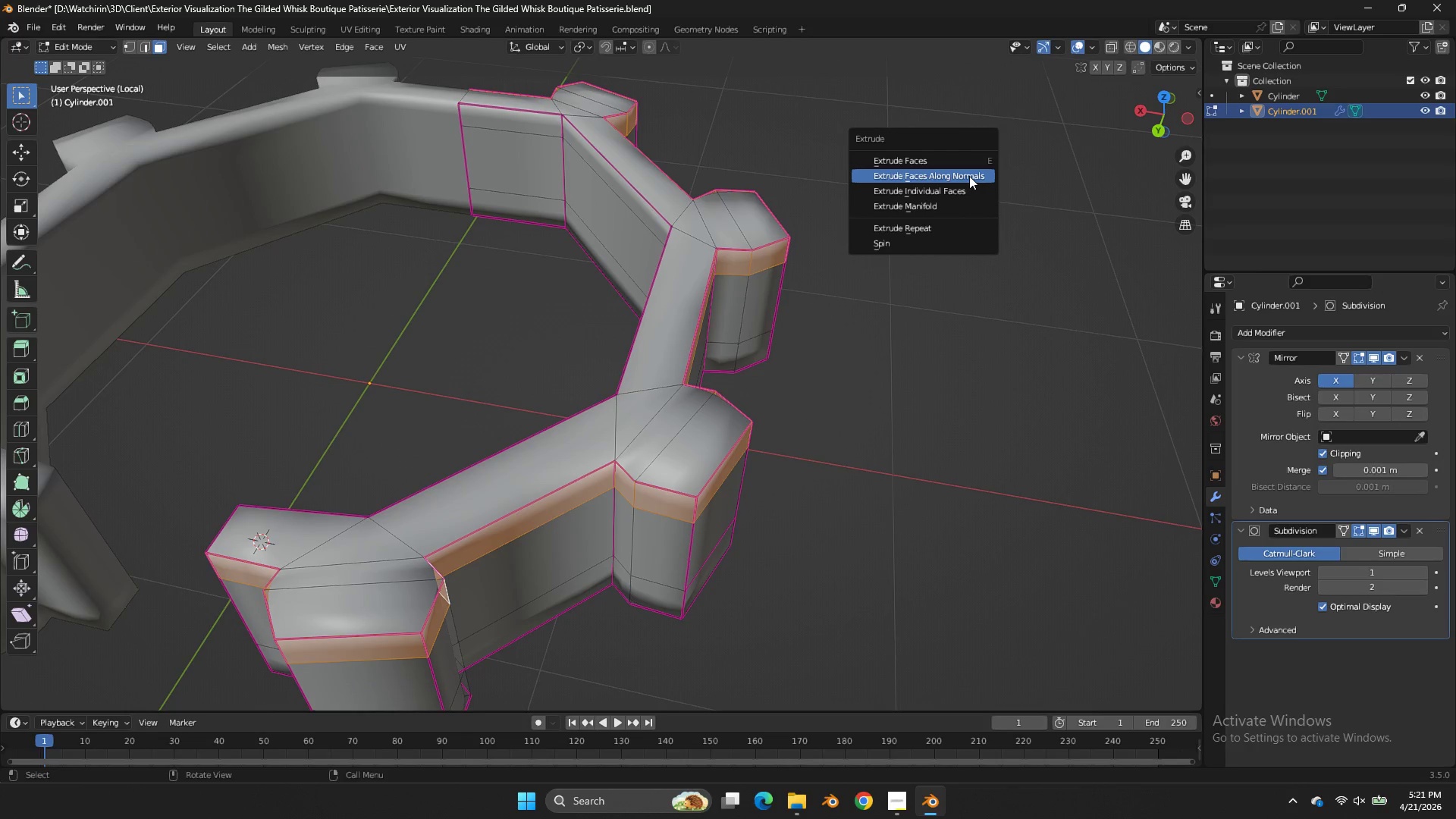 
left_click([969, 176])
 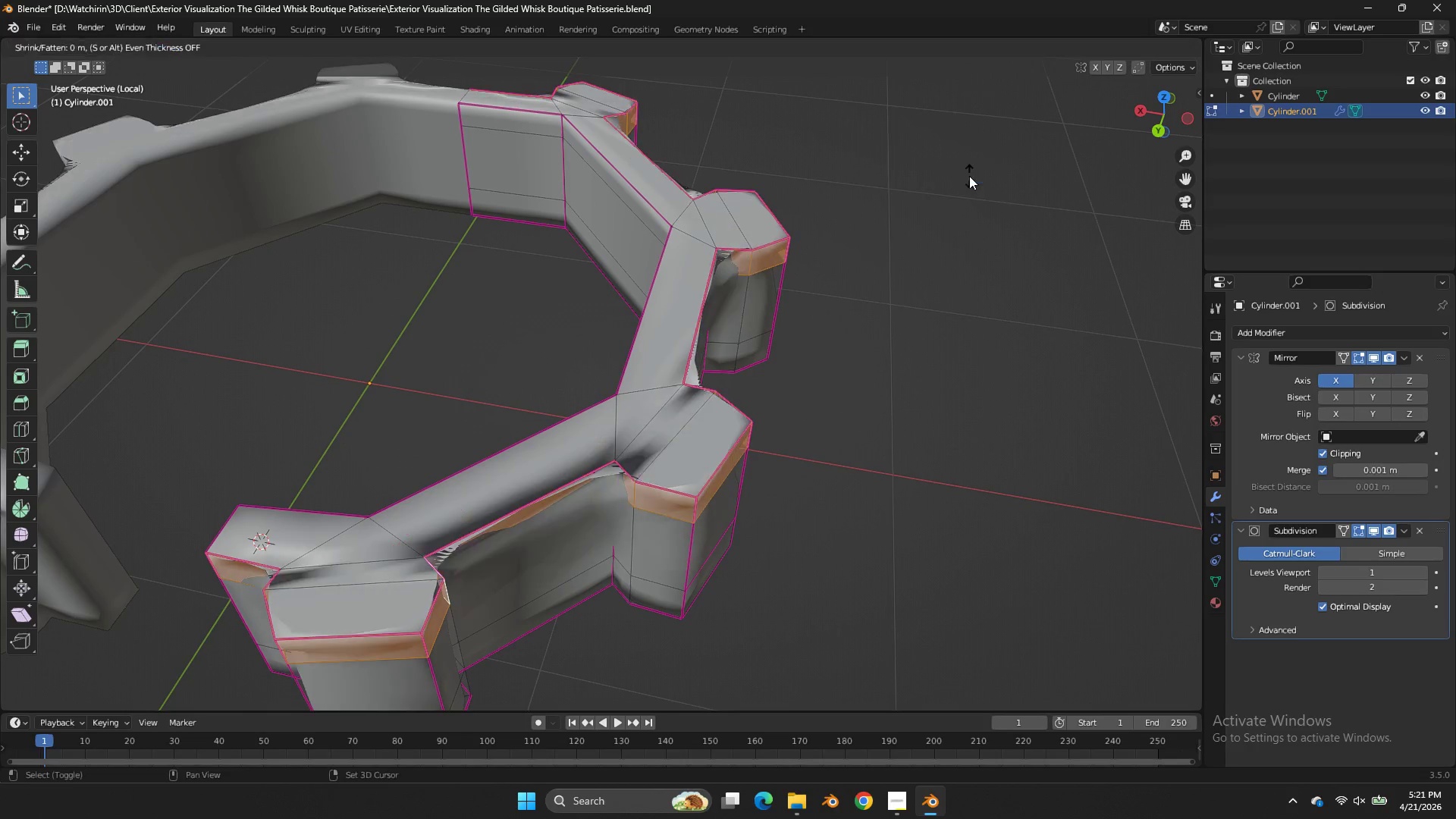 
hold_key(key=ShiftLeft, duration=2.25)
left_click([972, 82])
 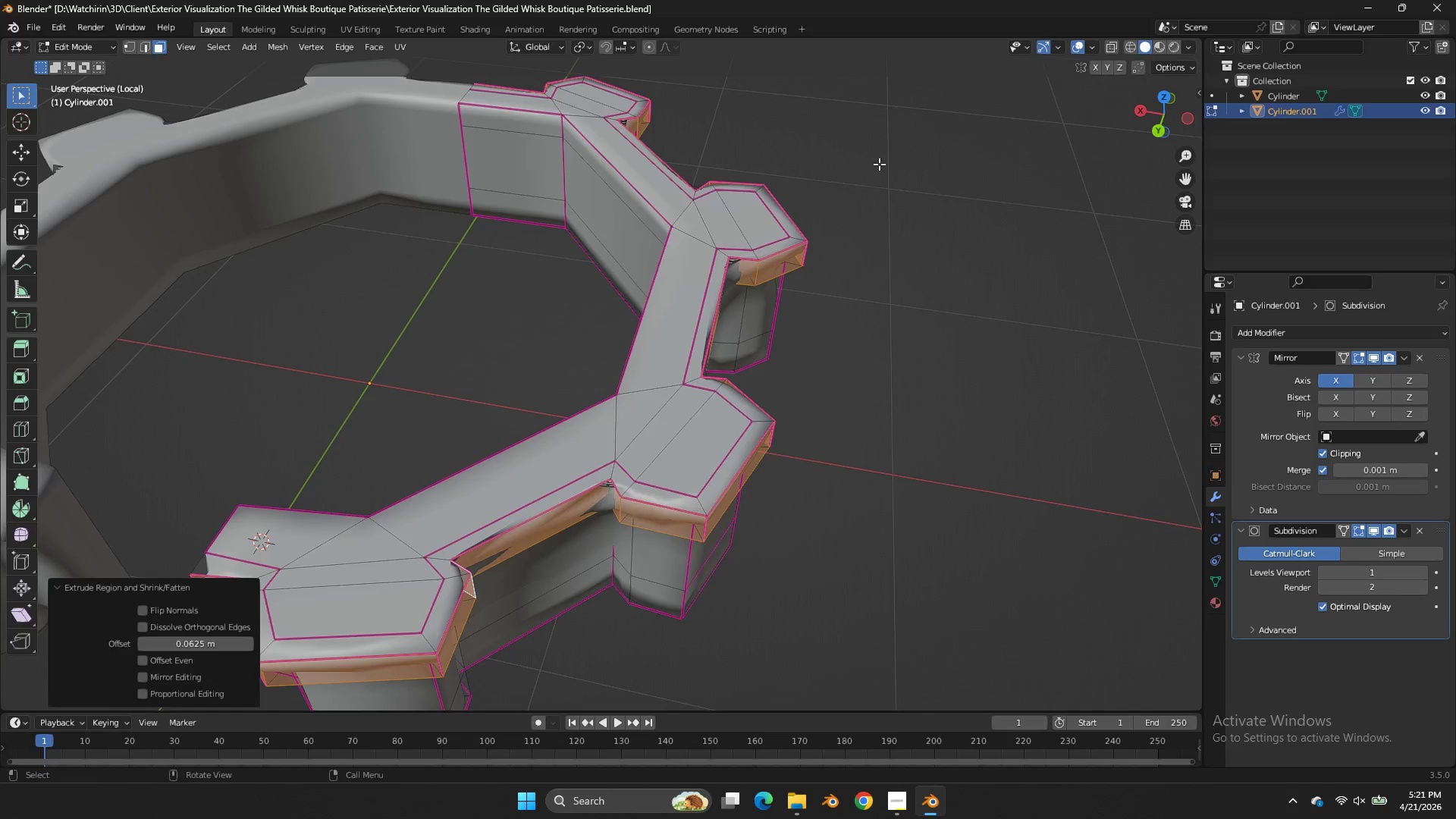 
key(Tab)
 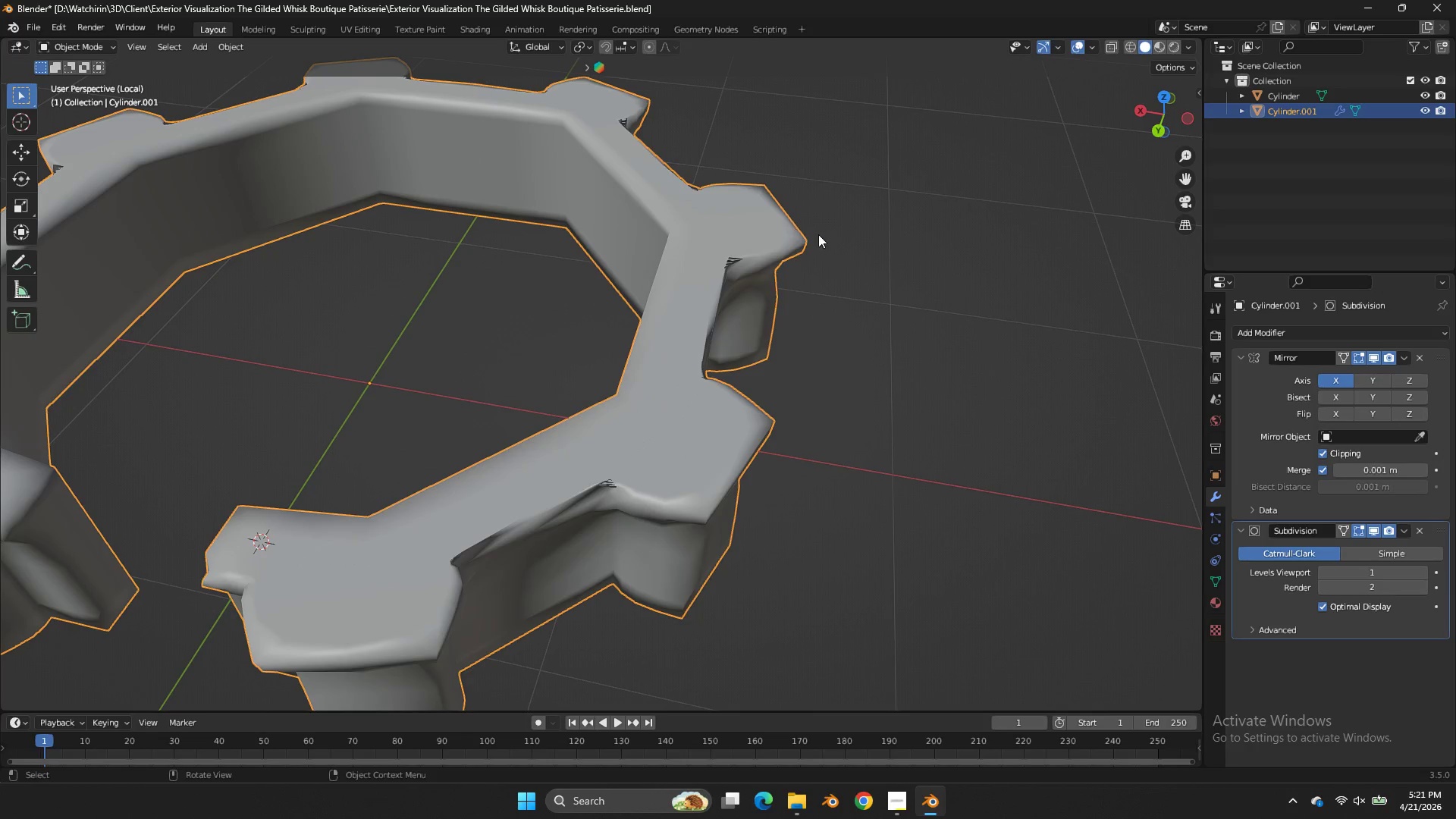 
key(Tab)
 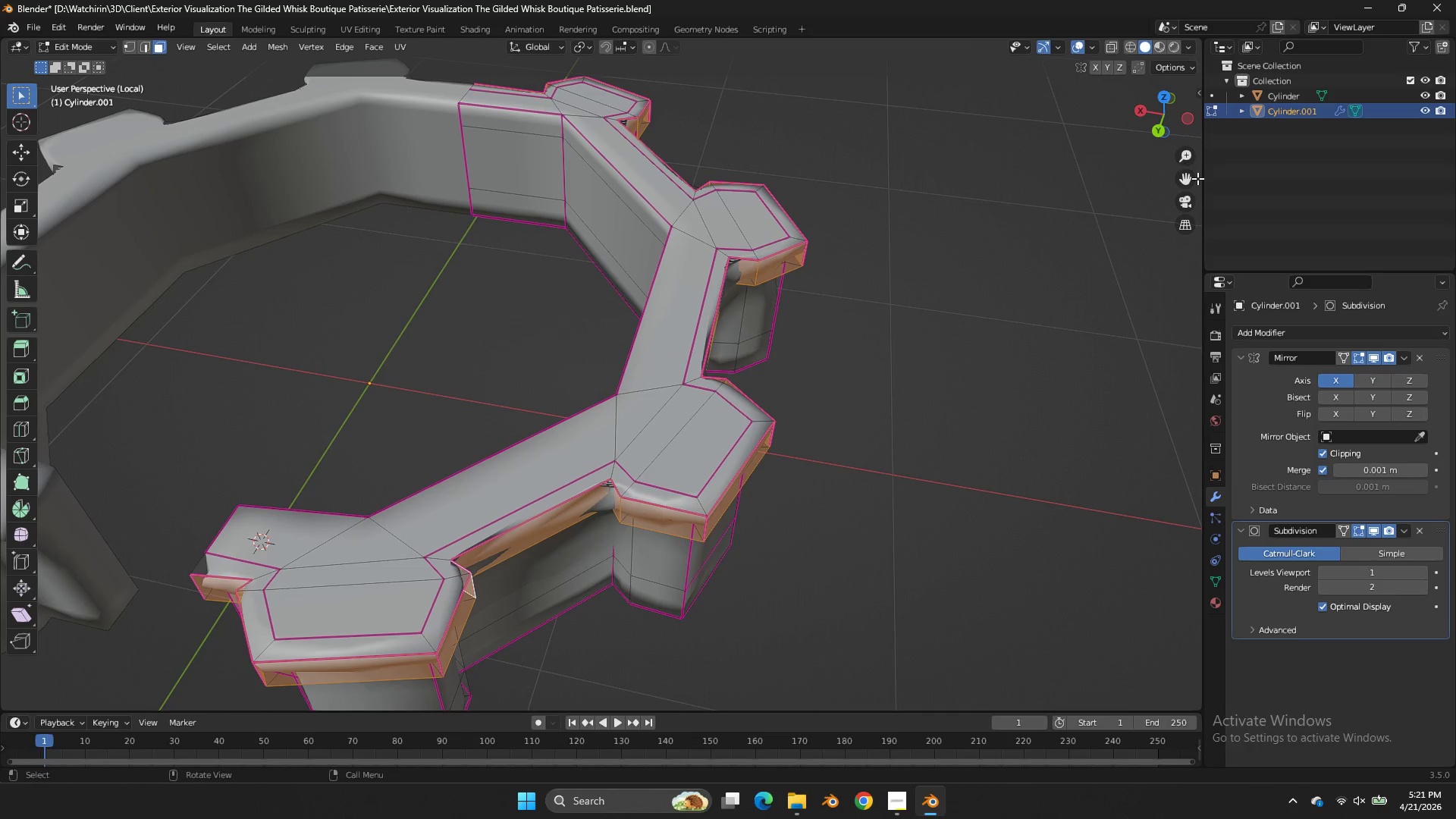 
left_click_drag(start_coordinate=[1186, 182], to_coordinate=[45, 126])
 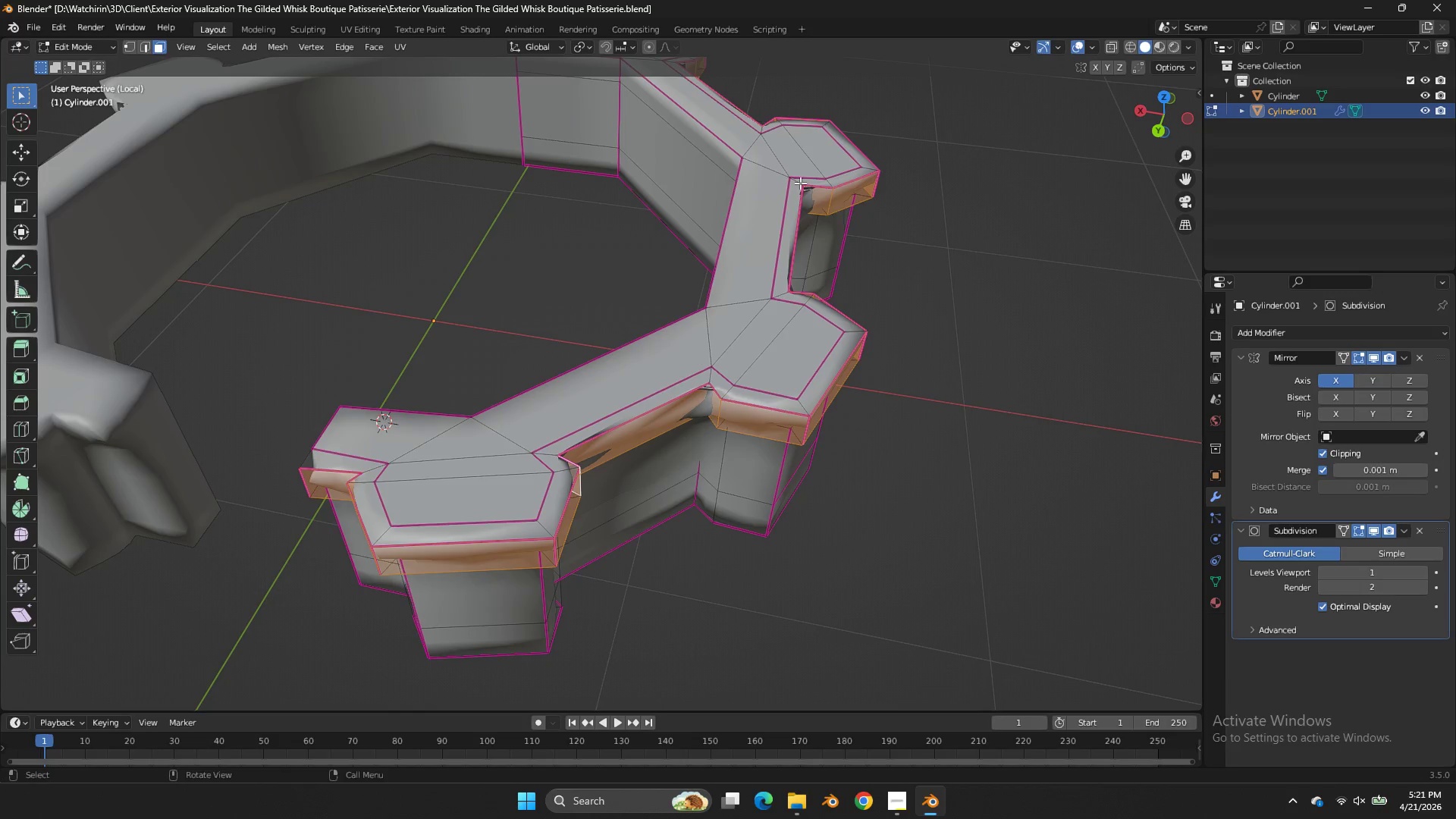 
scroll: coordinate [799, 181], scroll_direction: up, amount: 2.0
 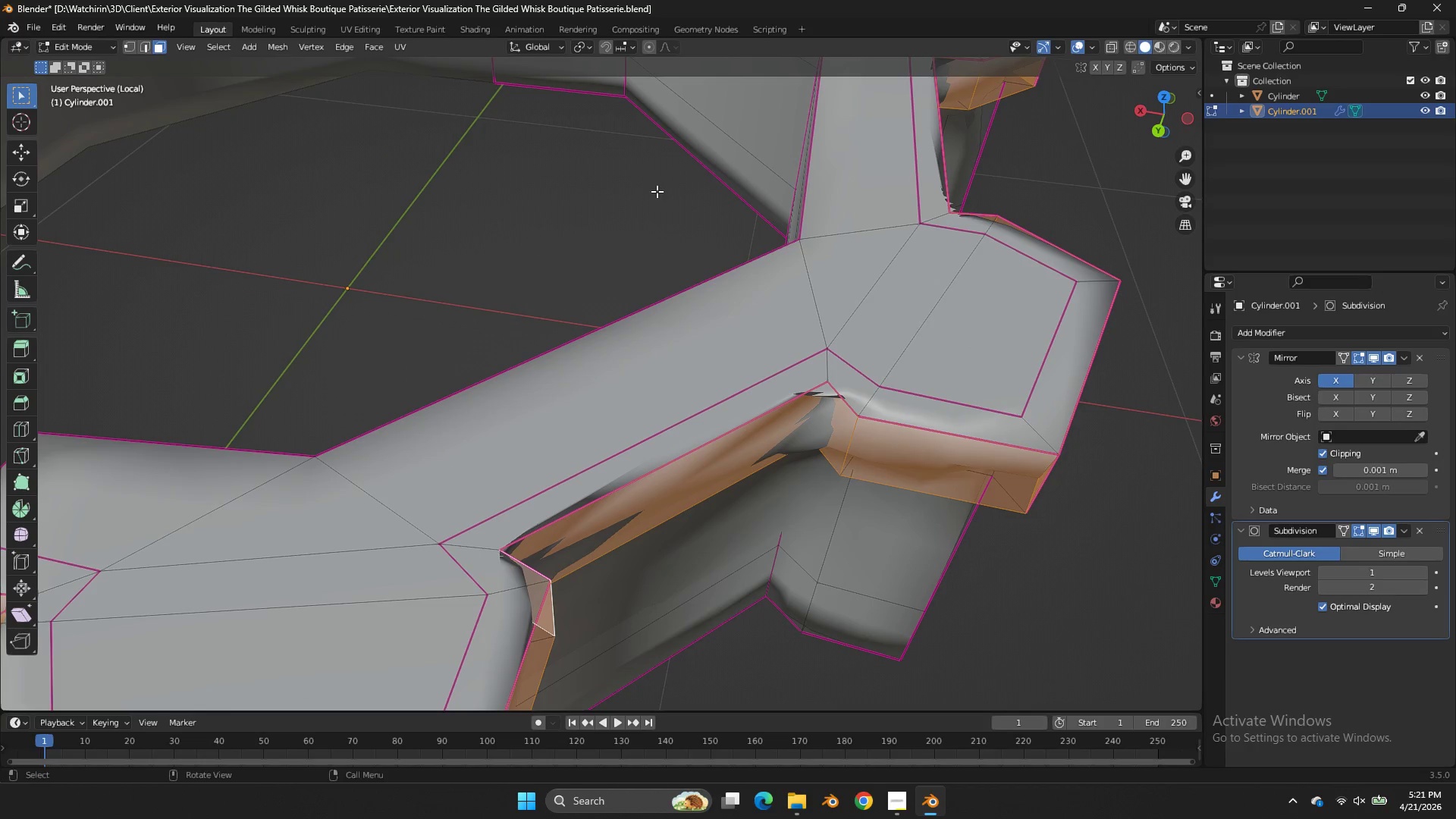 
key(Control+Z)
 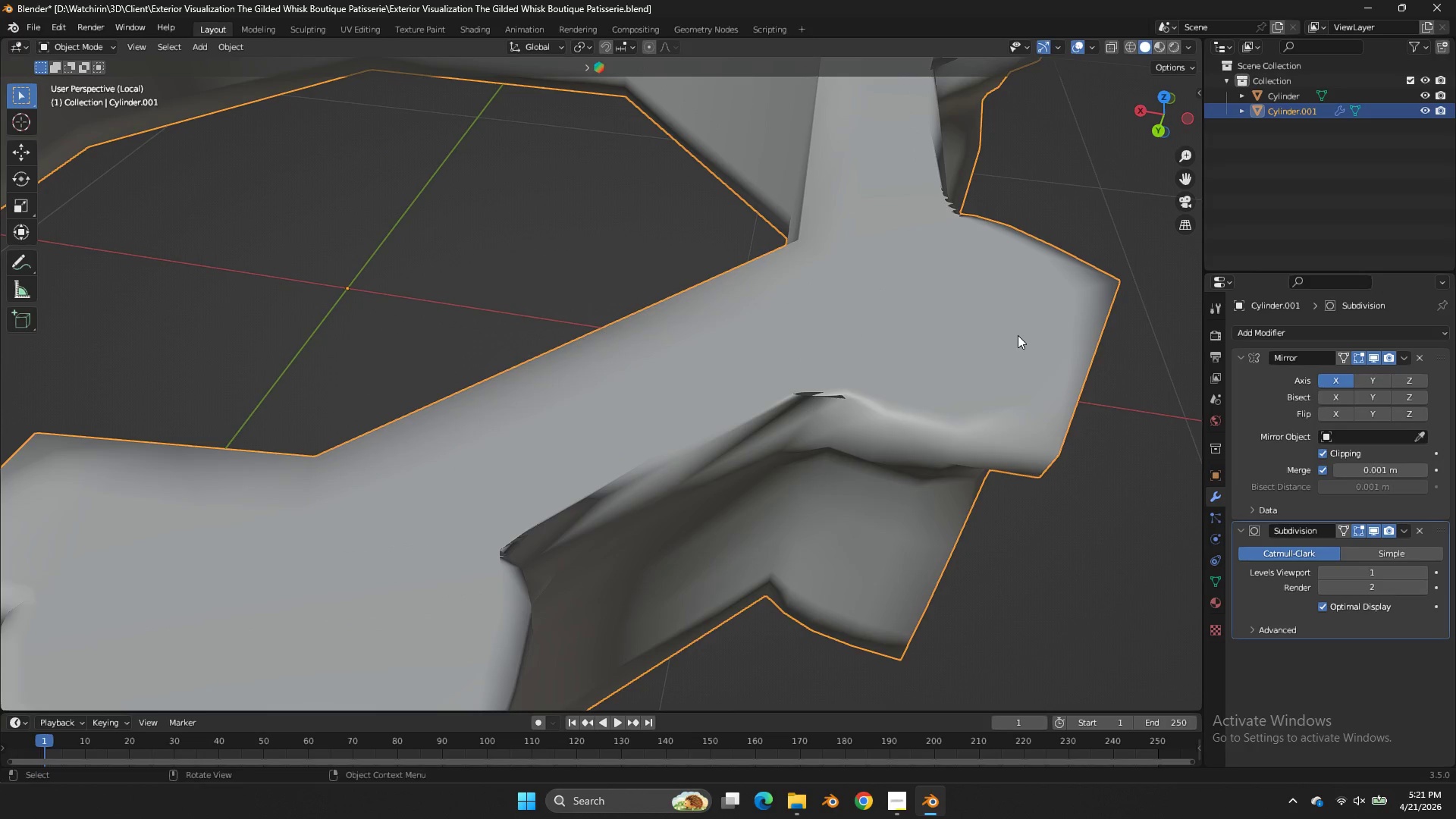 
key(Control+Z)
 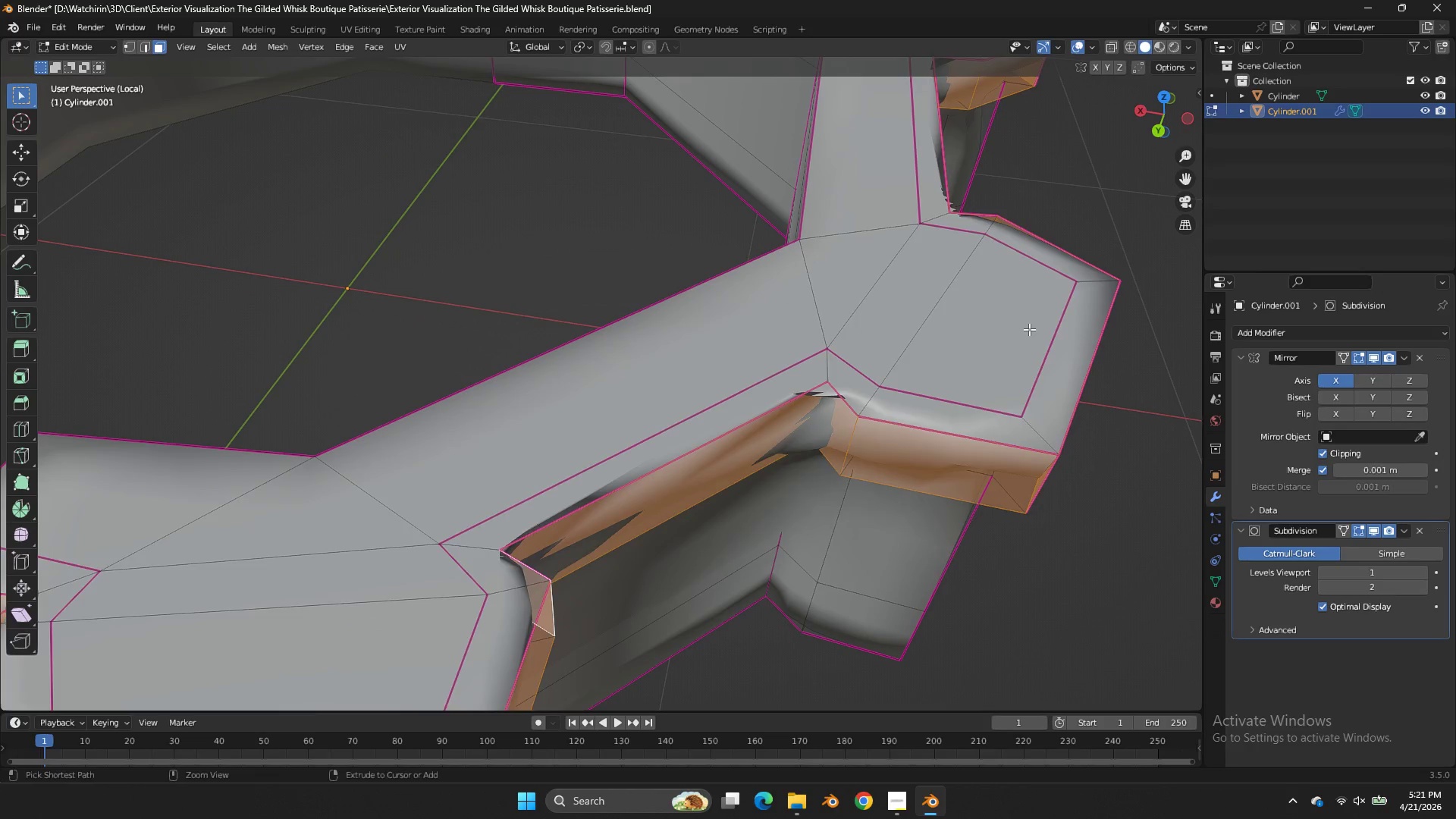 
key(Control+Z)
 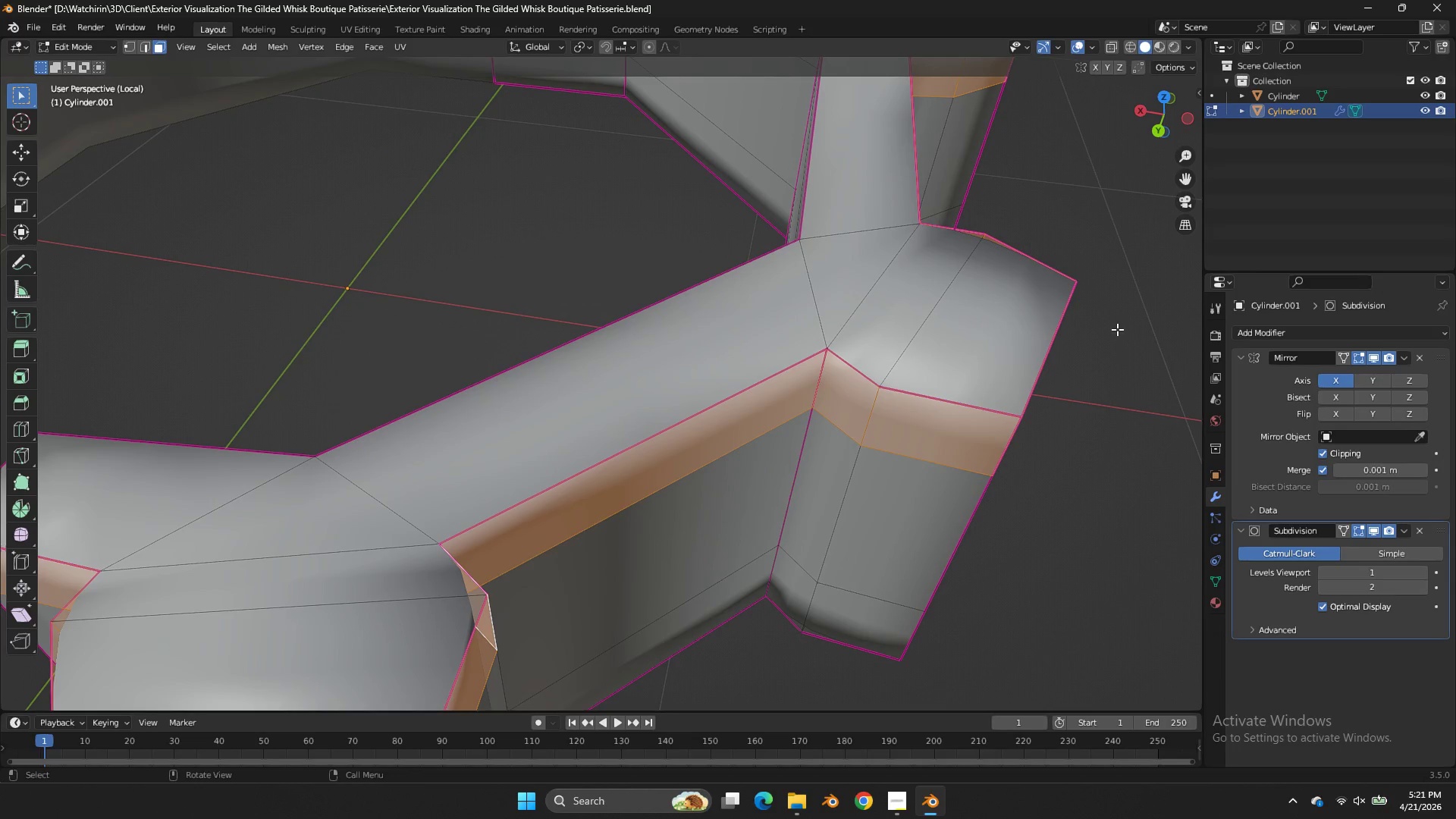 
key(G)
 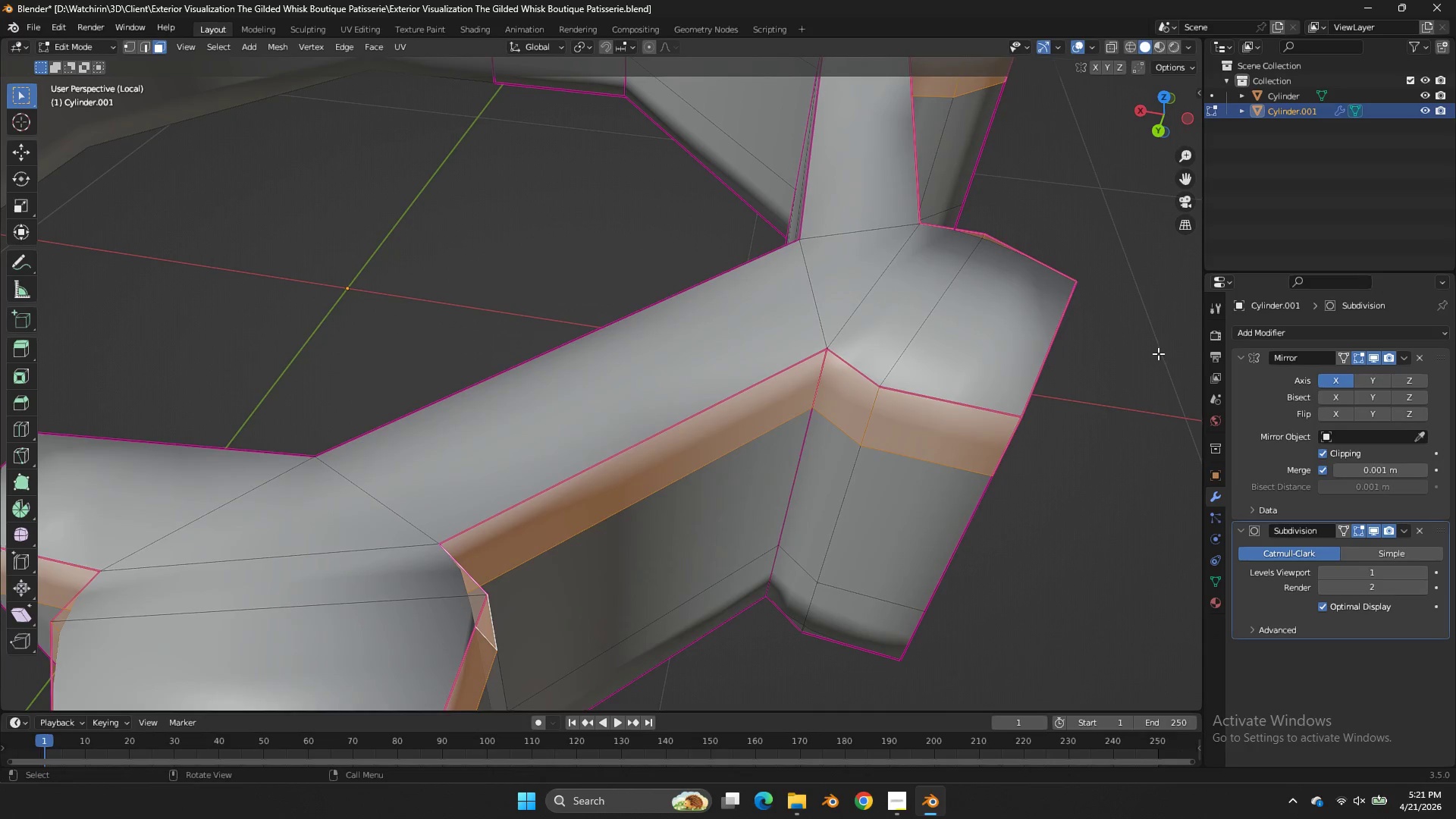 
key(Alt+AltLeft)
 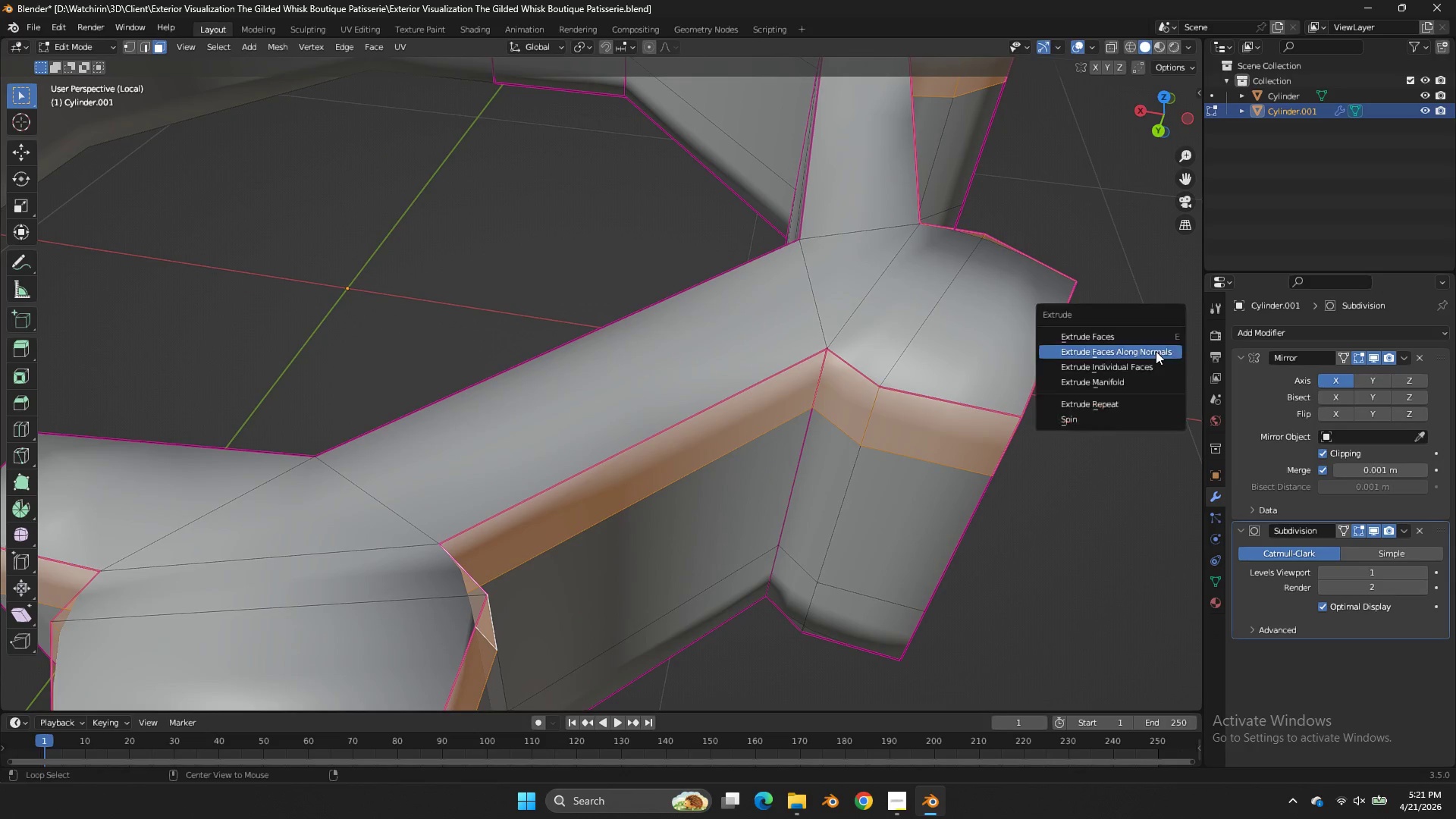 
key(Alt+E)
 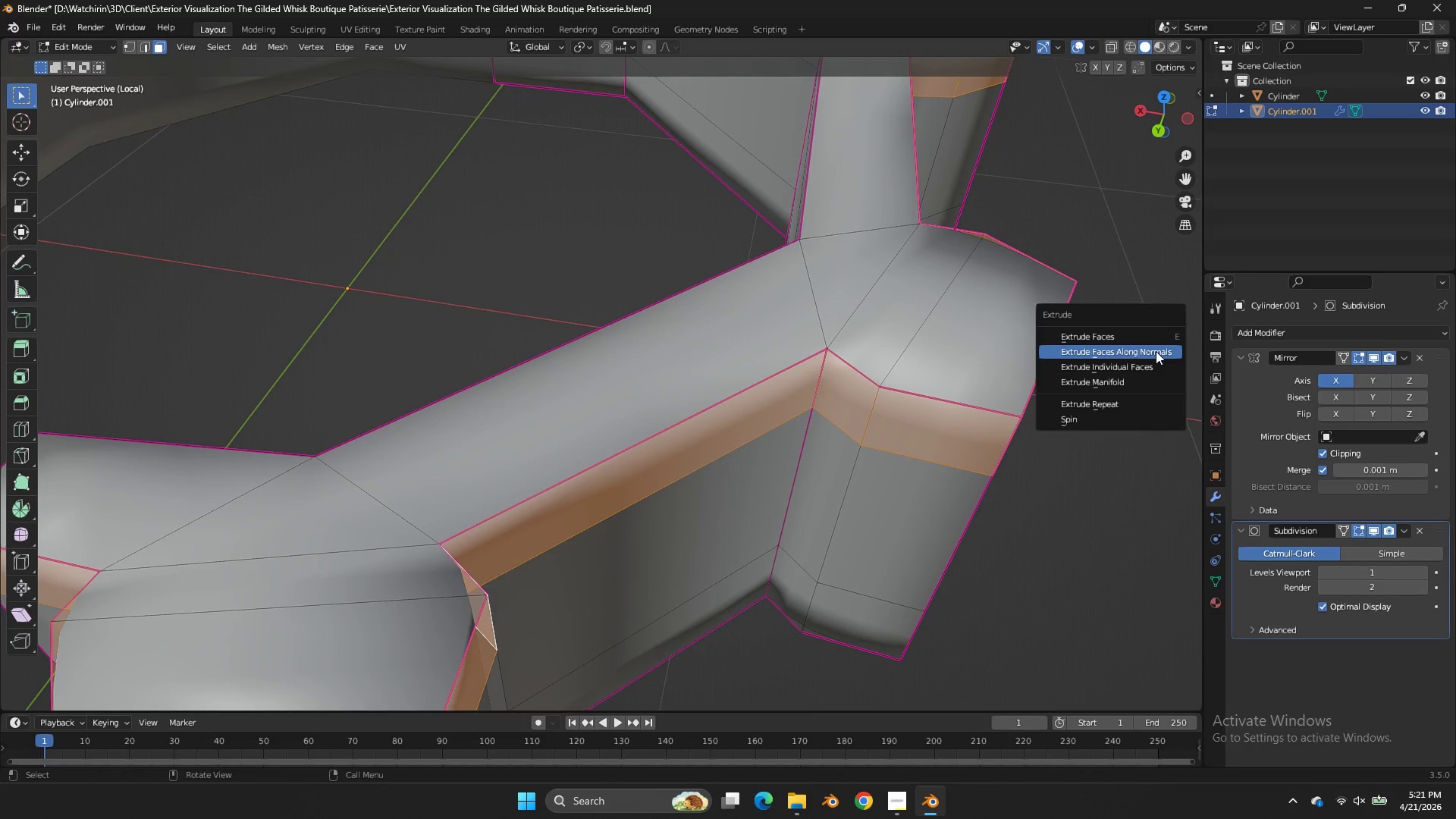 
left_click([1156, 351])
 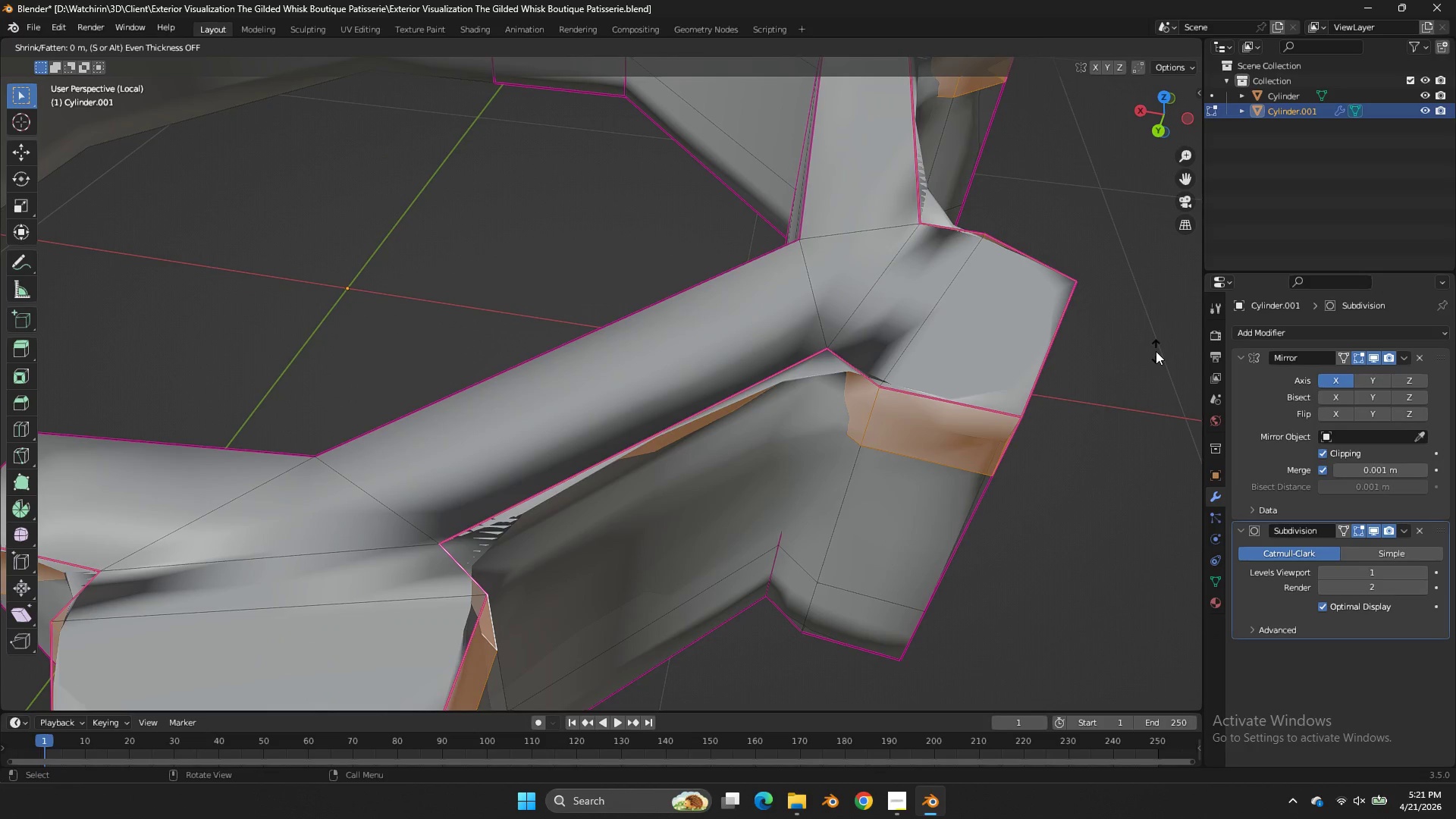 
hold_key(key=ShiftLeft, duration=2.2)
left_click([1134, 202])
 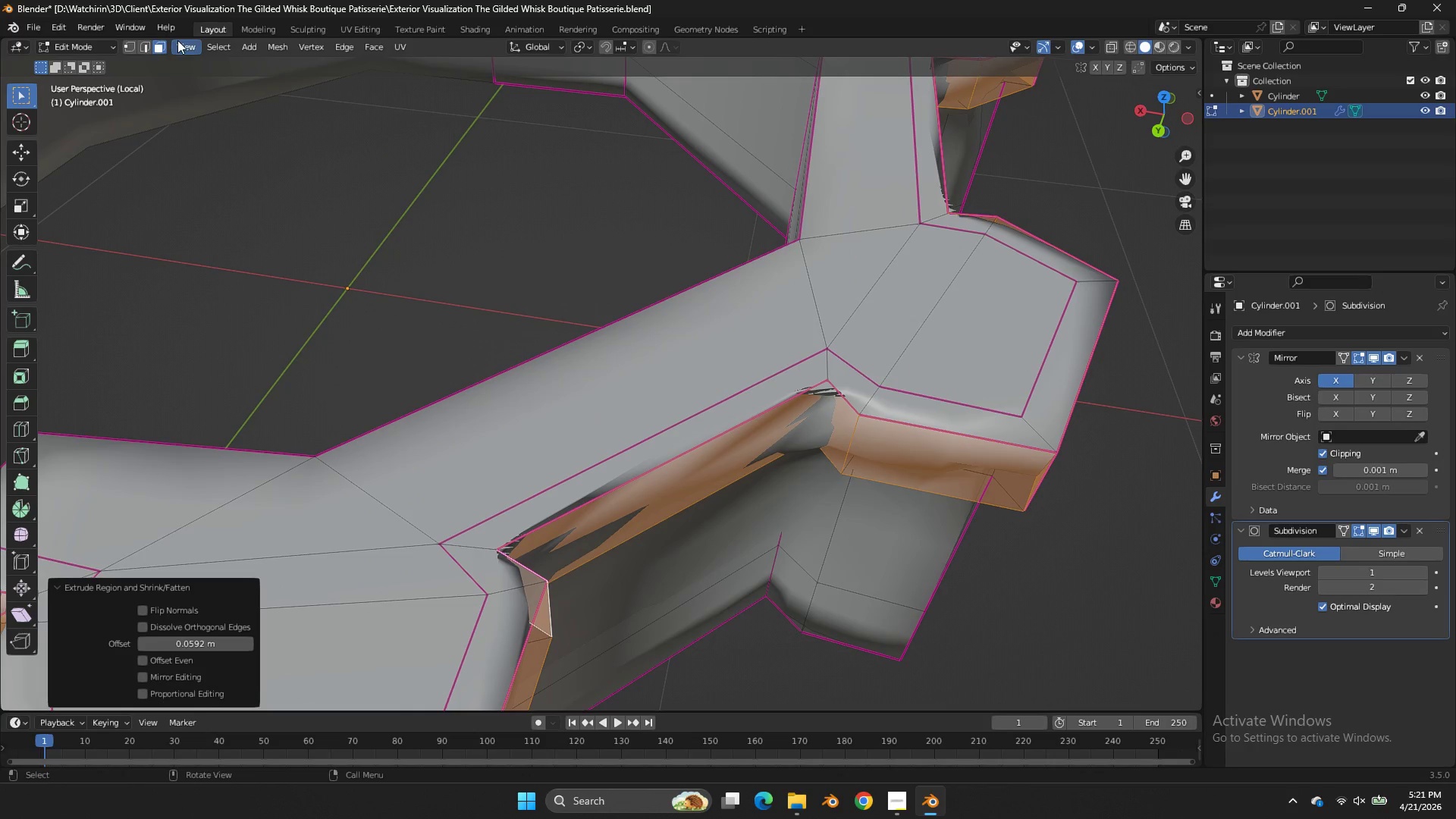 
left_click([146, 45])
 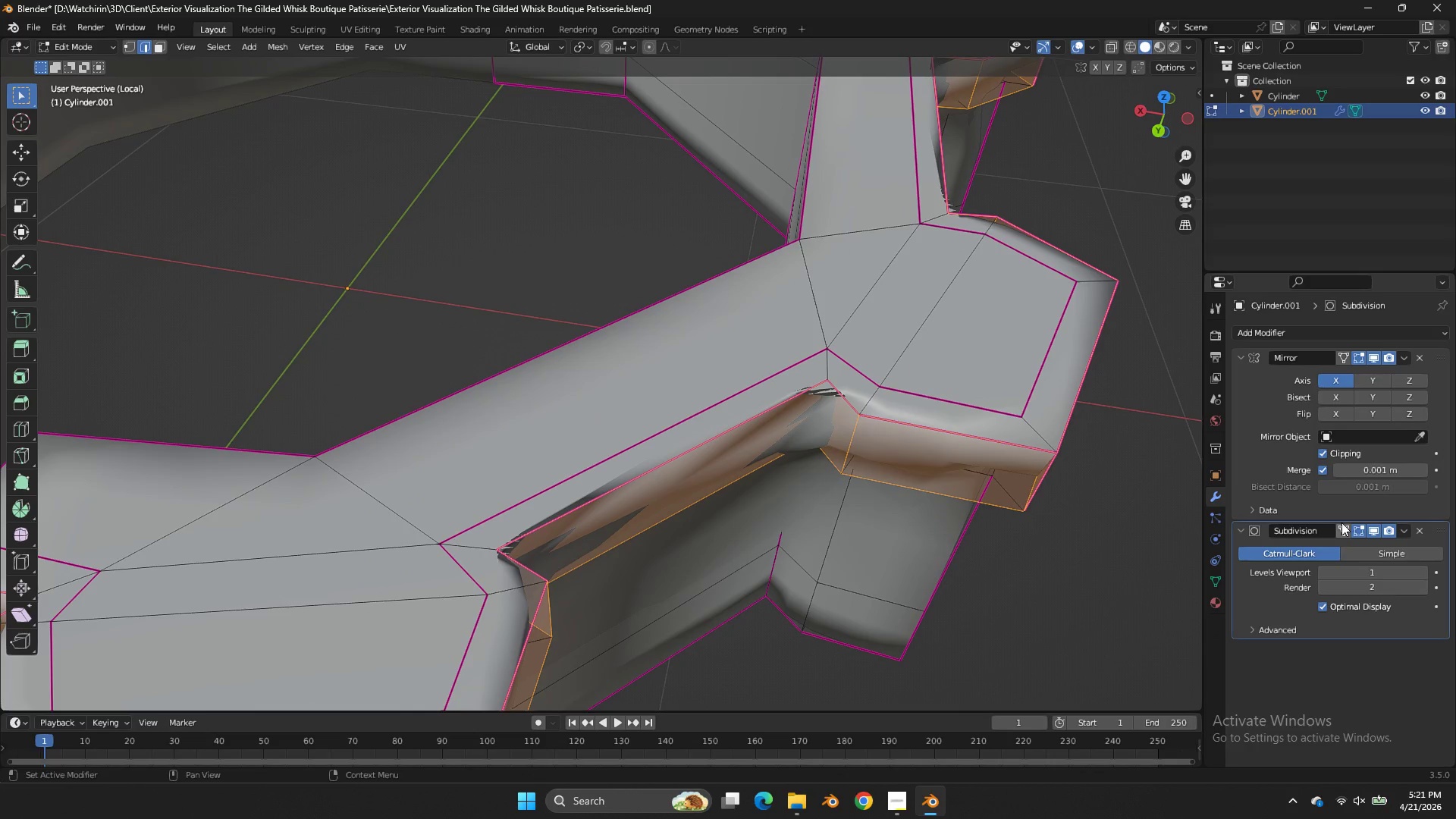 
left_click([1345, 530])
 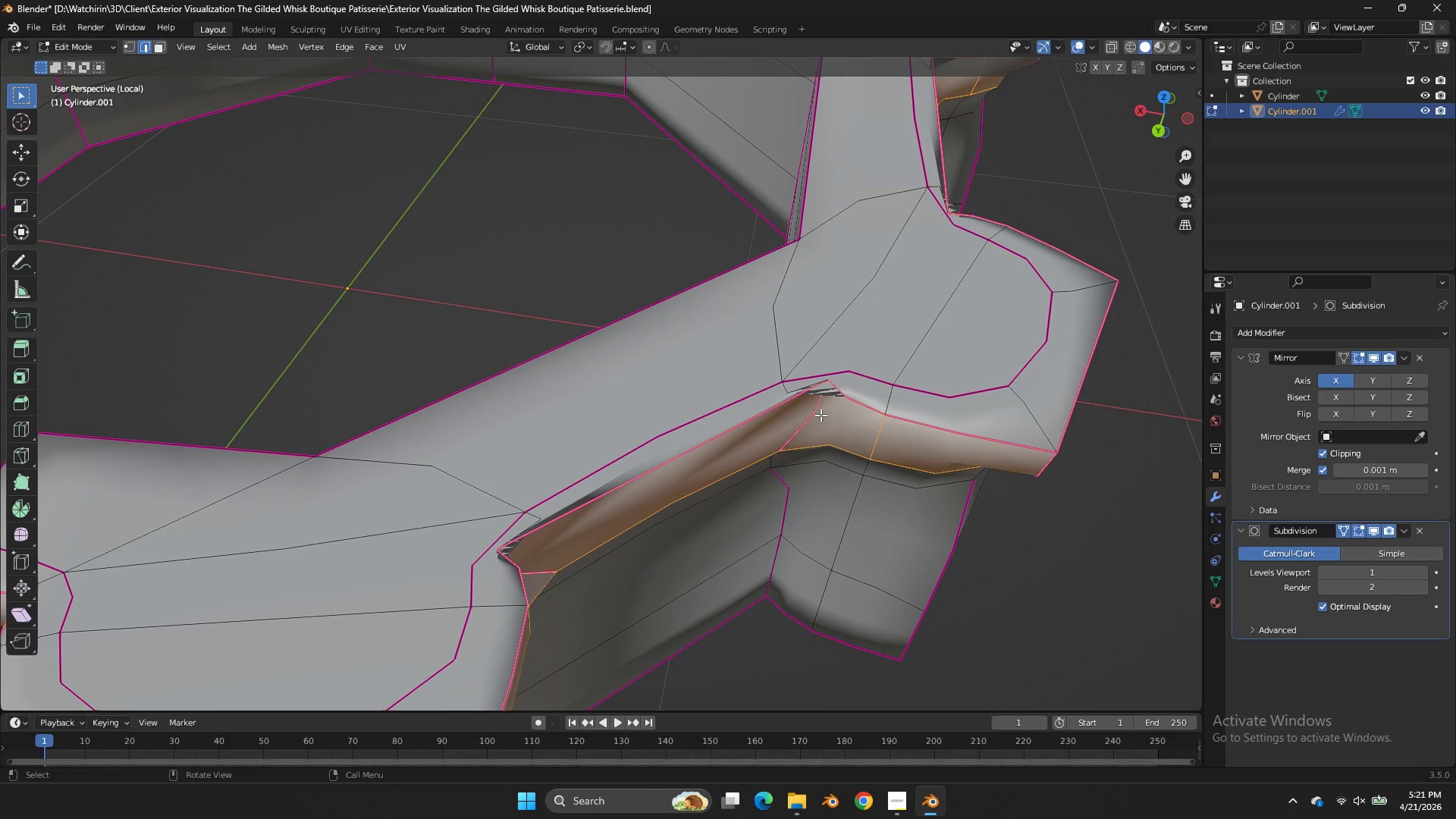 
left_click([807, 410])
 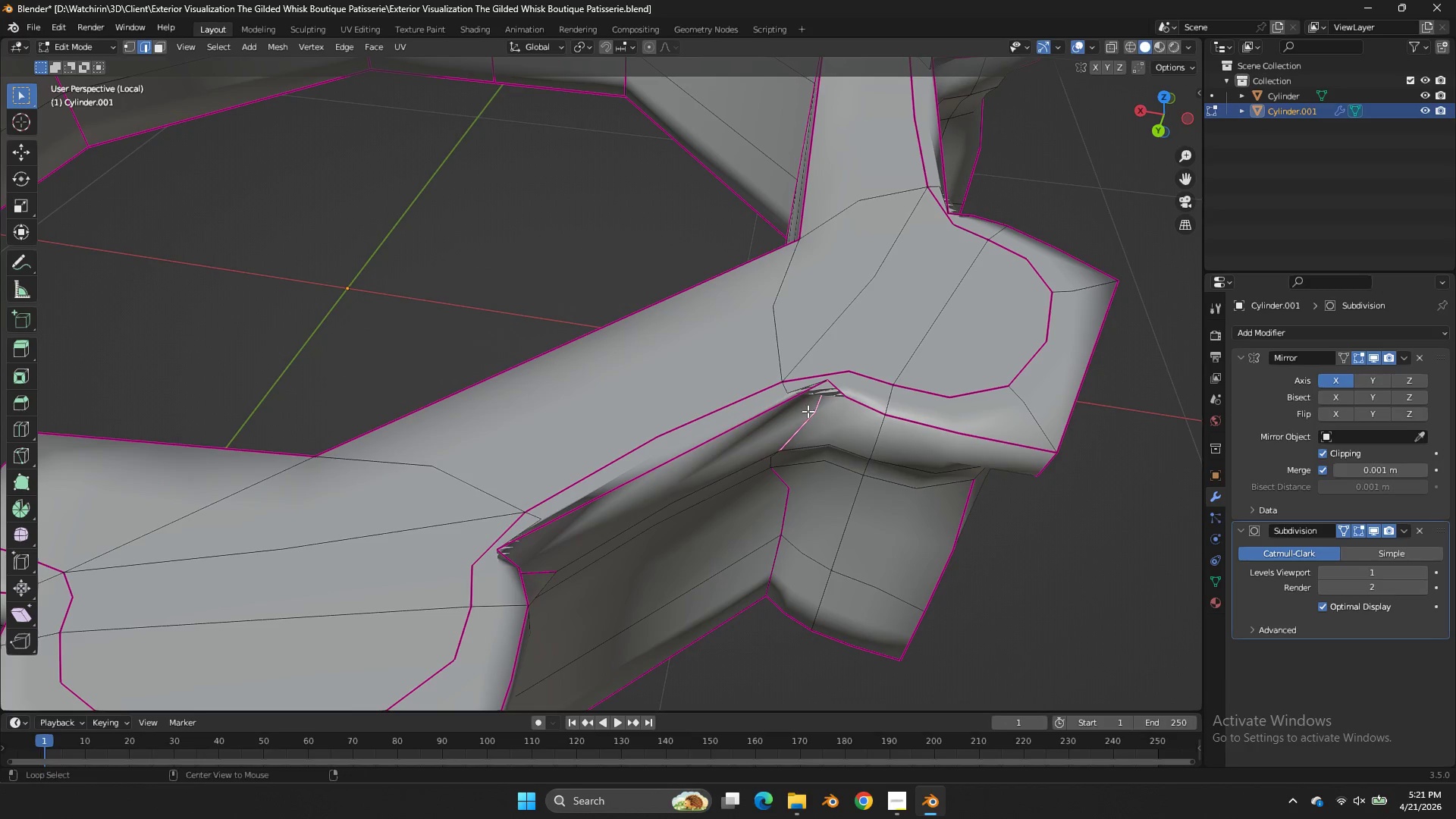 
hold_key(key=AltLeft, duration=1.2)
double_click([811, 414])
 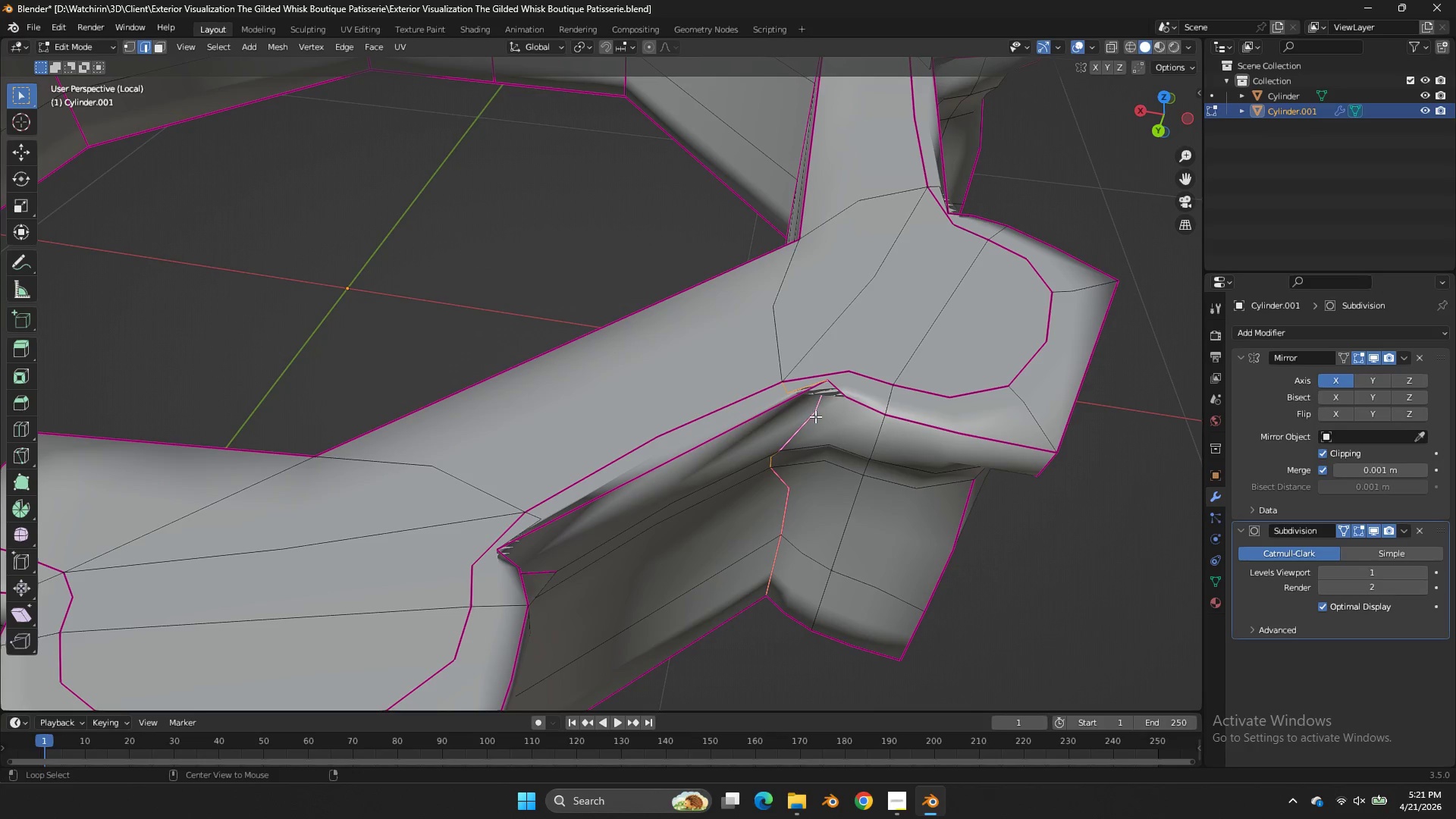 
left_click([815, 416])
 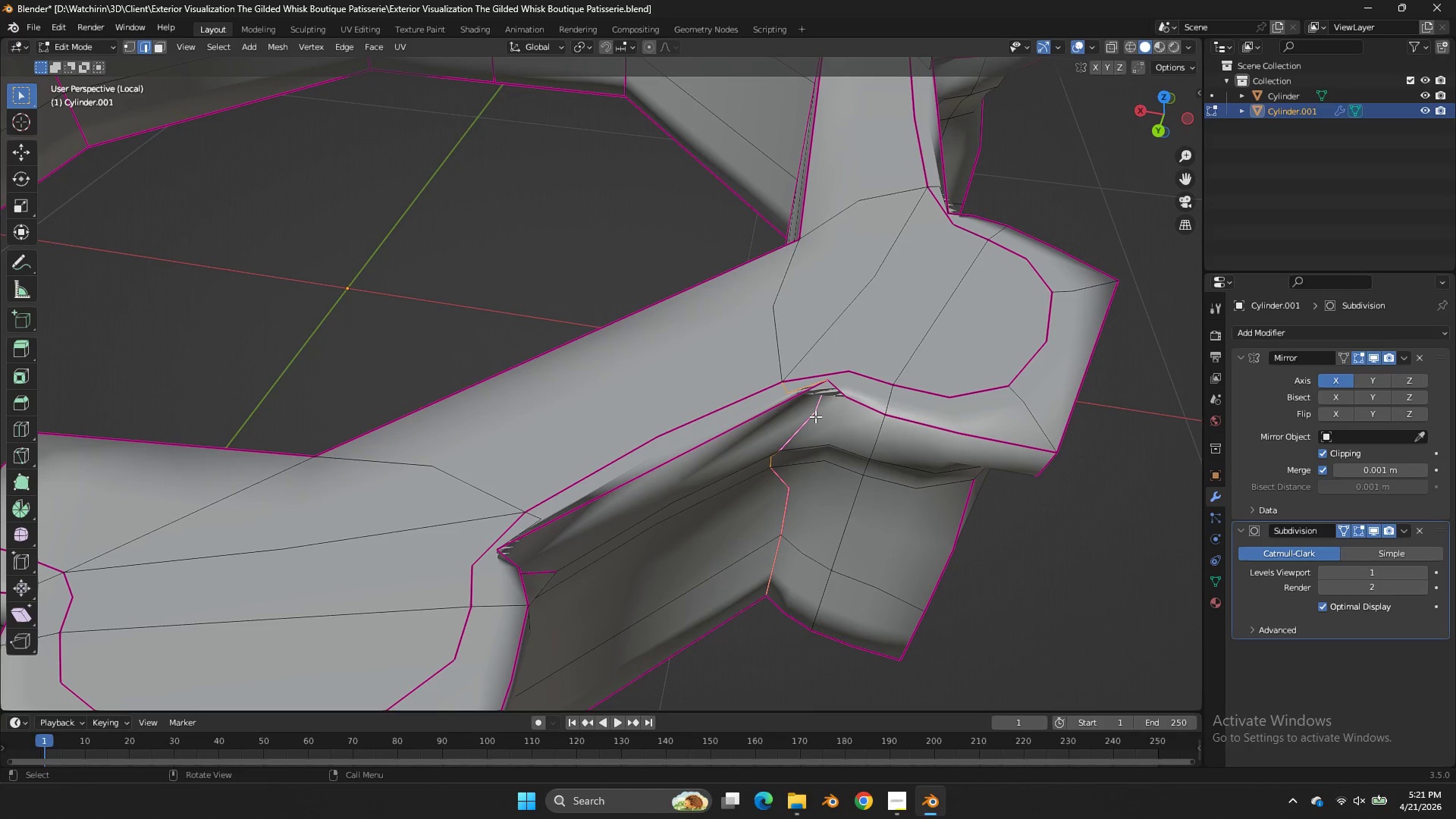 
key(Shift+E)
 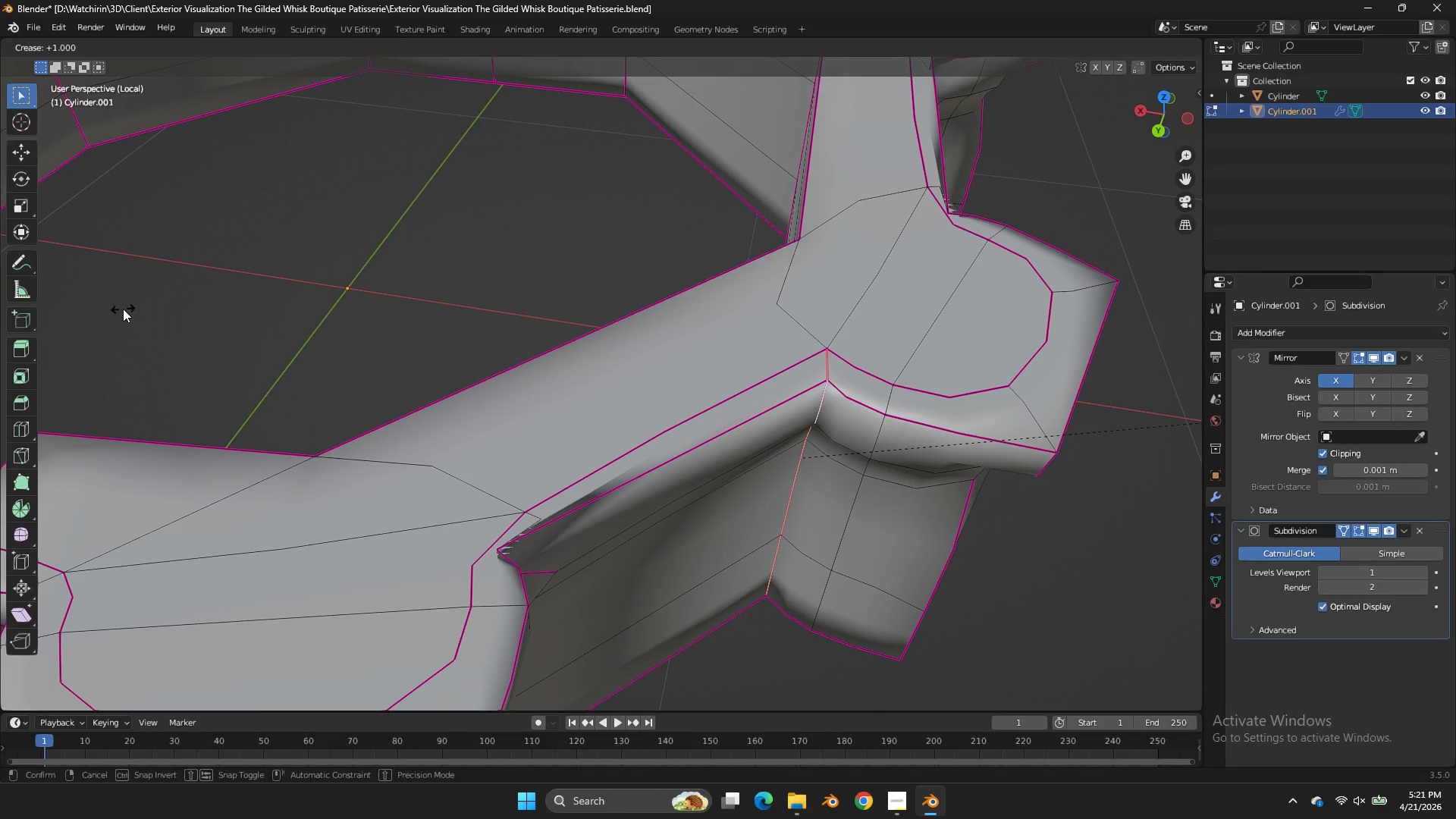 
left_click_drag(start_coordinate=[184, 306], to_coordinate=[191, 306])
 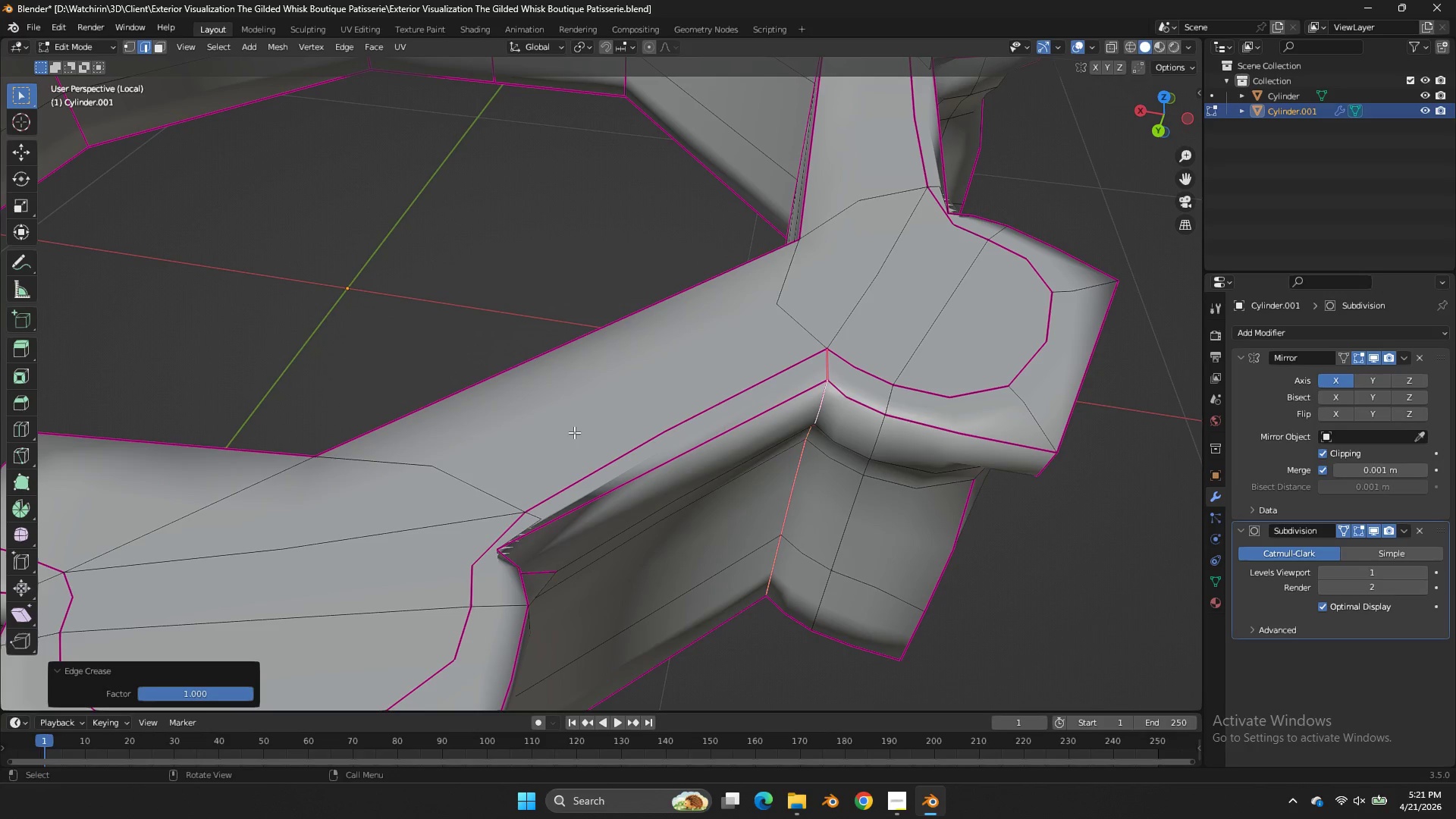 
hold_key(key=AltLeft, duration=0.84)
left_click([535, 566])
 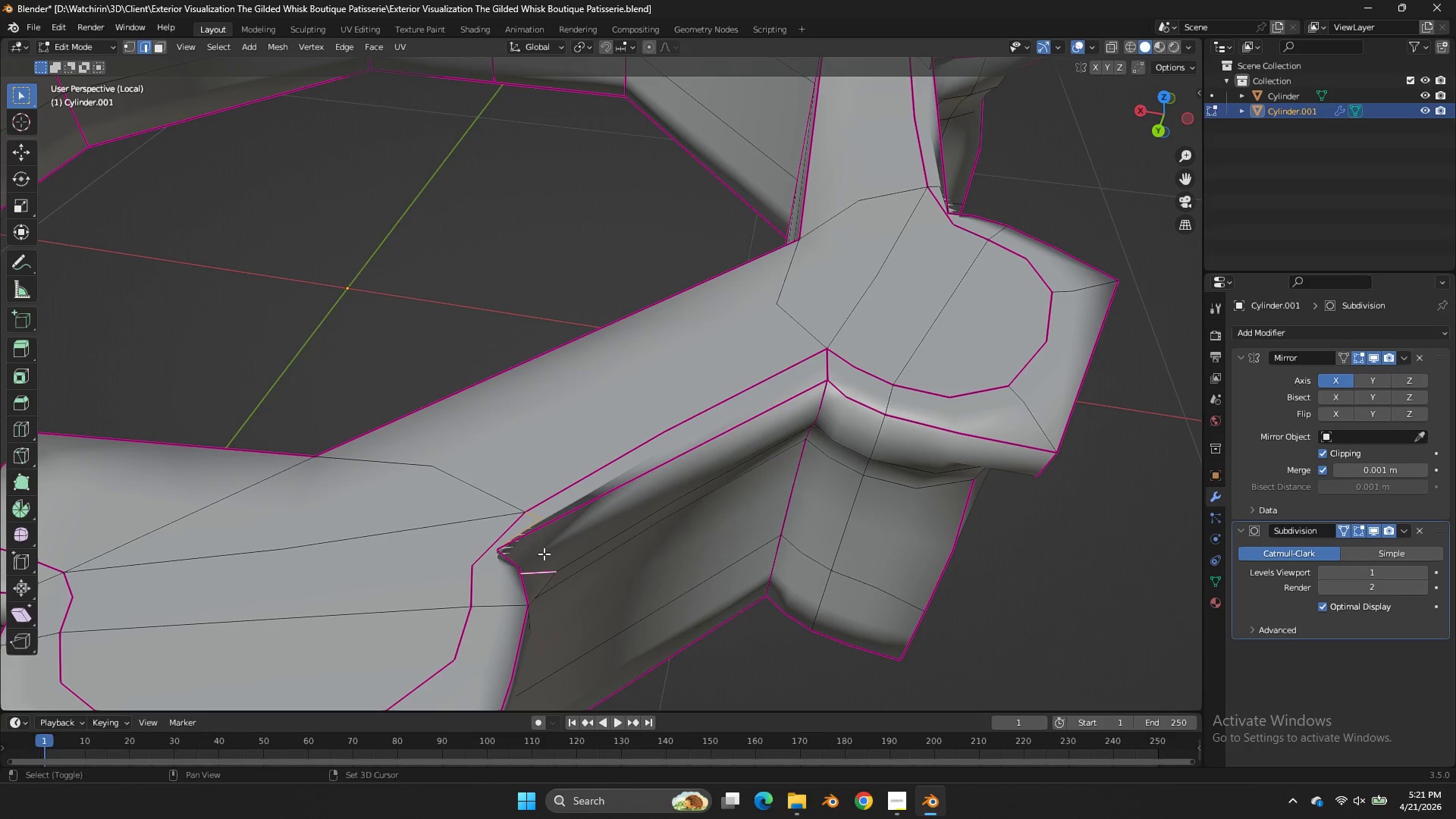 
key(Shift+E)
 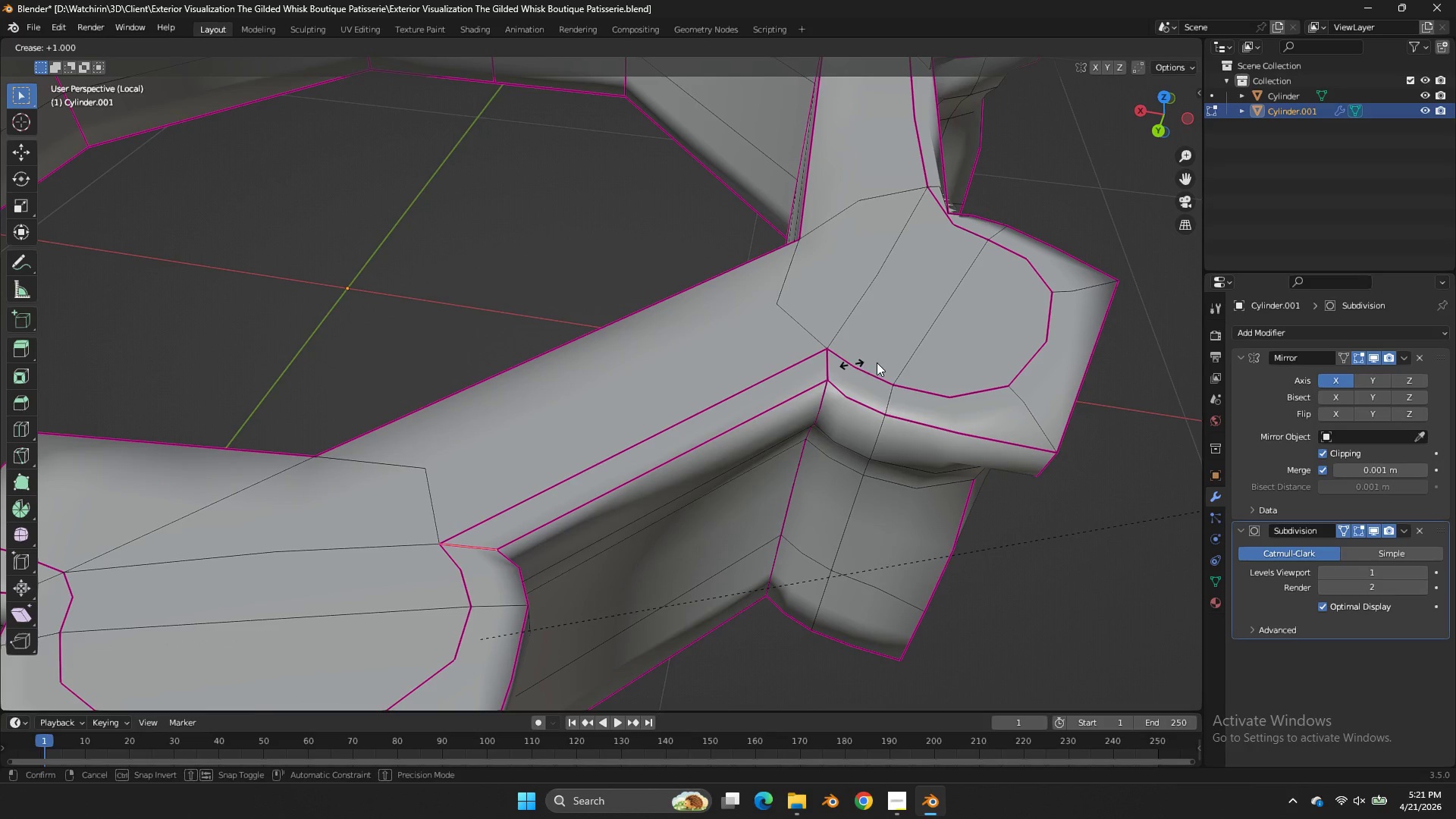 
left_click([1066, 349])
 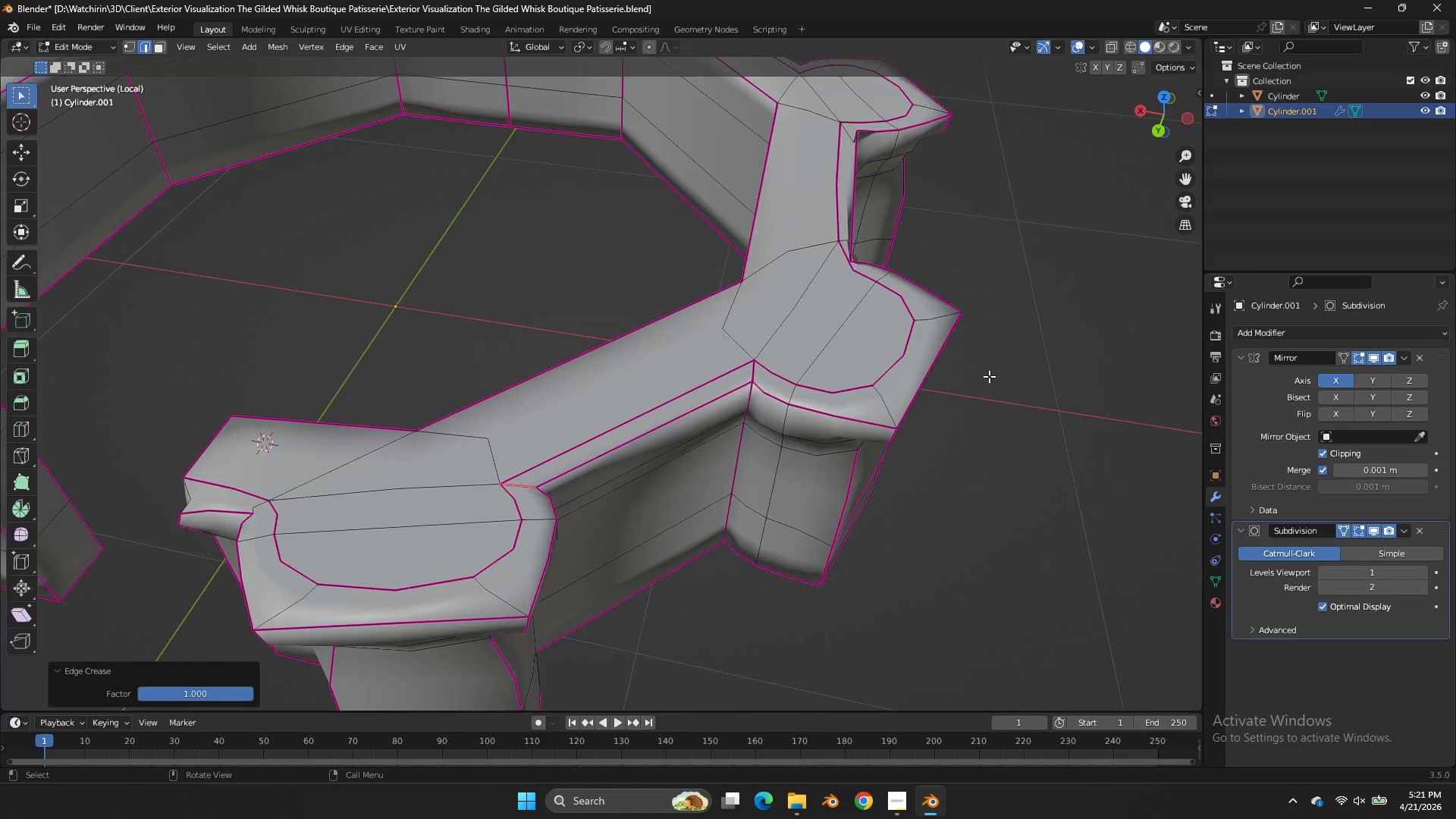 
scroll: coordinate [983, 381], scroll_direction: down, amount: 3.0
 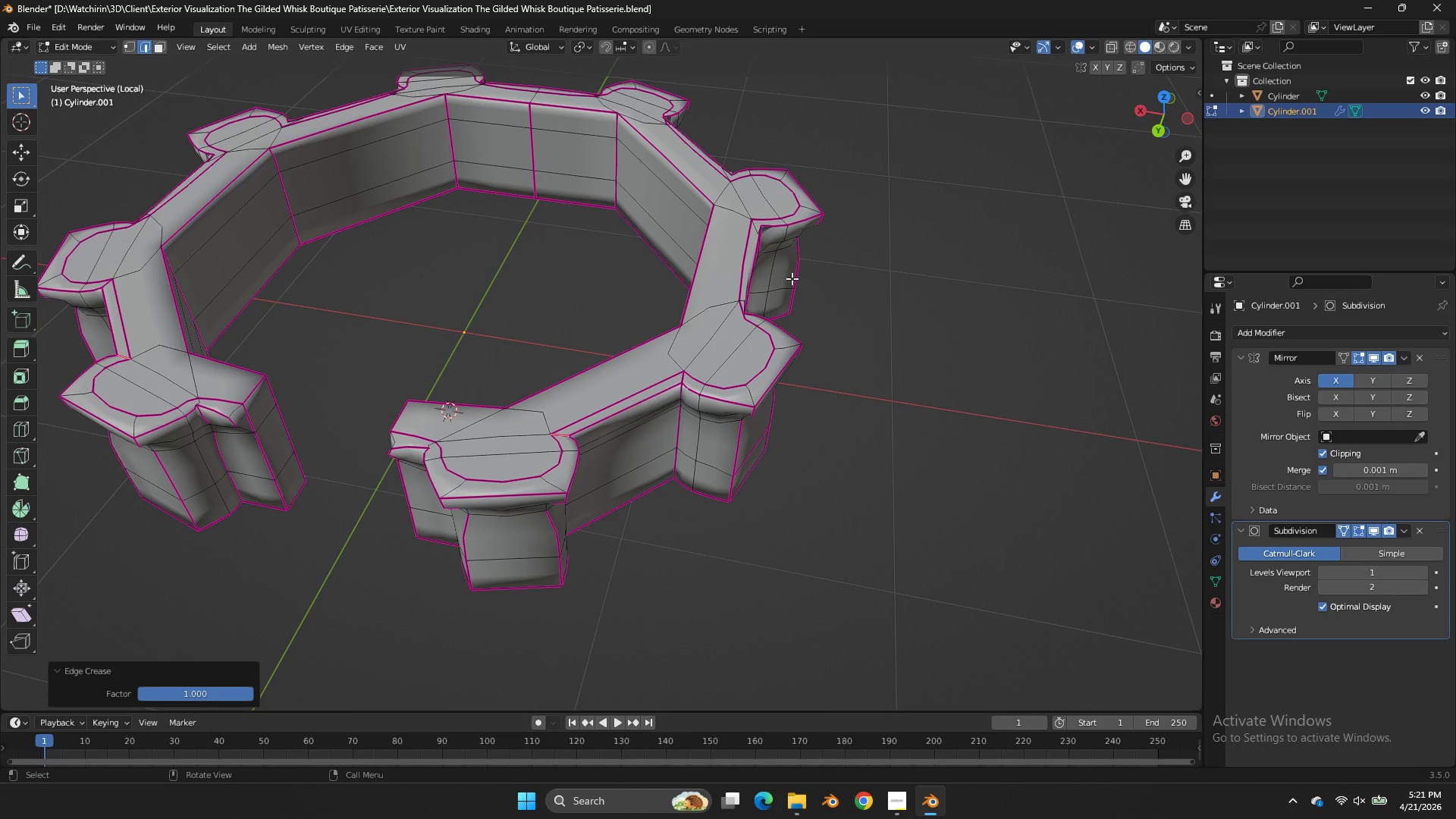 
key(Alt+AltLeft)
 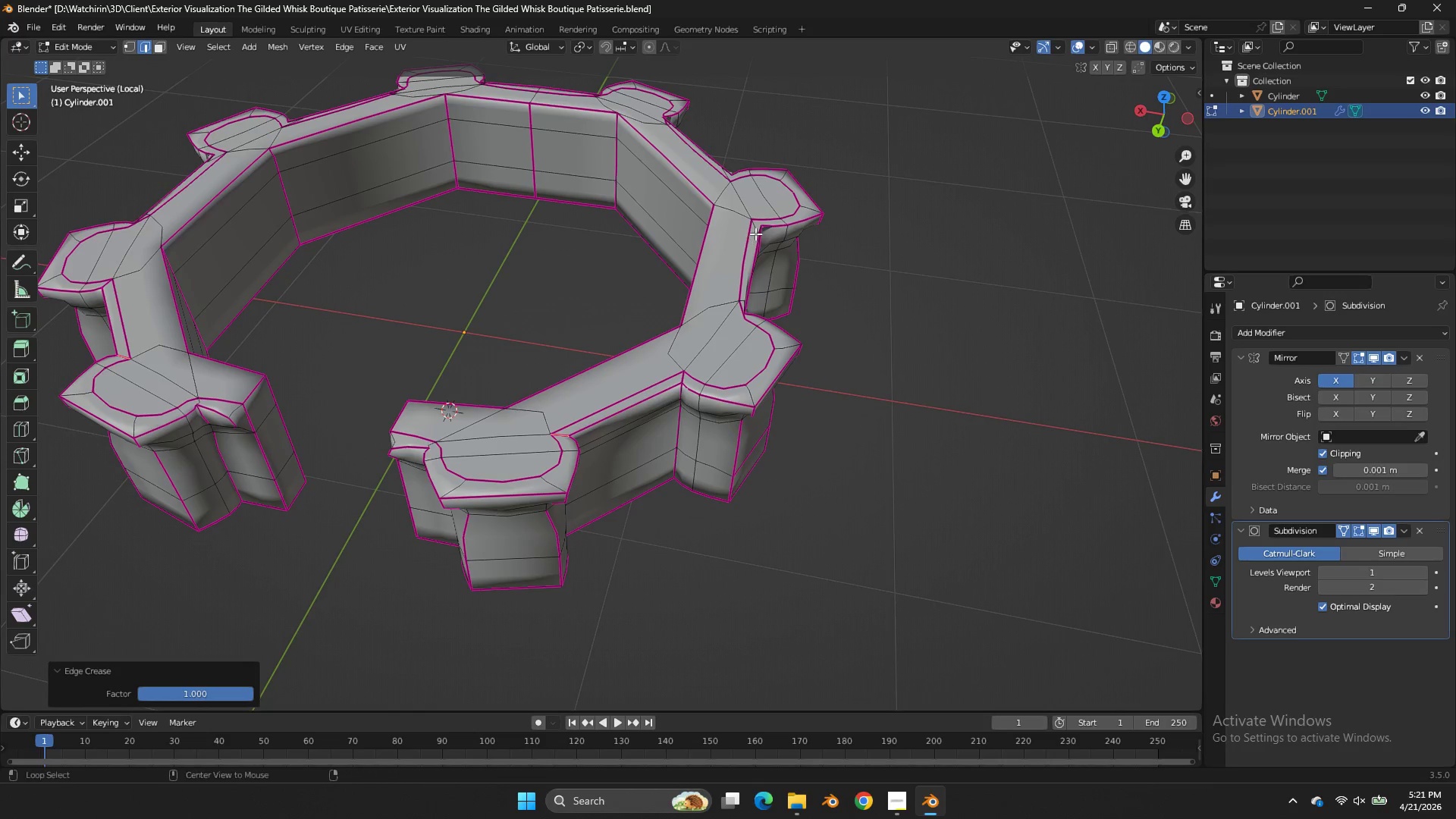 
hold_key(key=AltLeft, duration=0.95)
left_click([755, 228])
 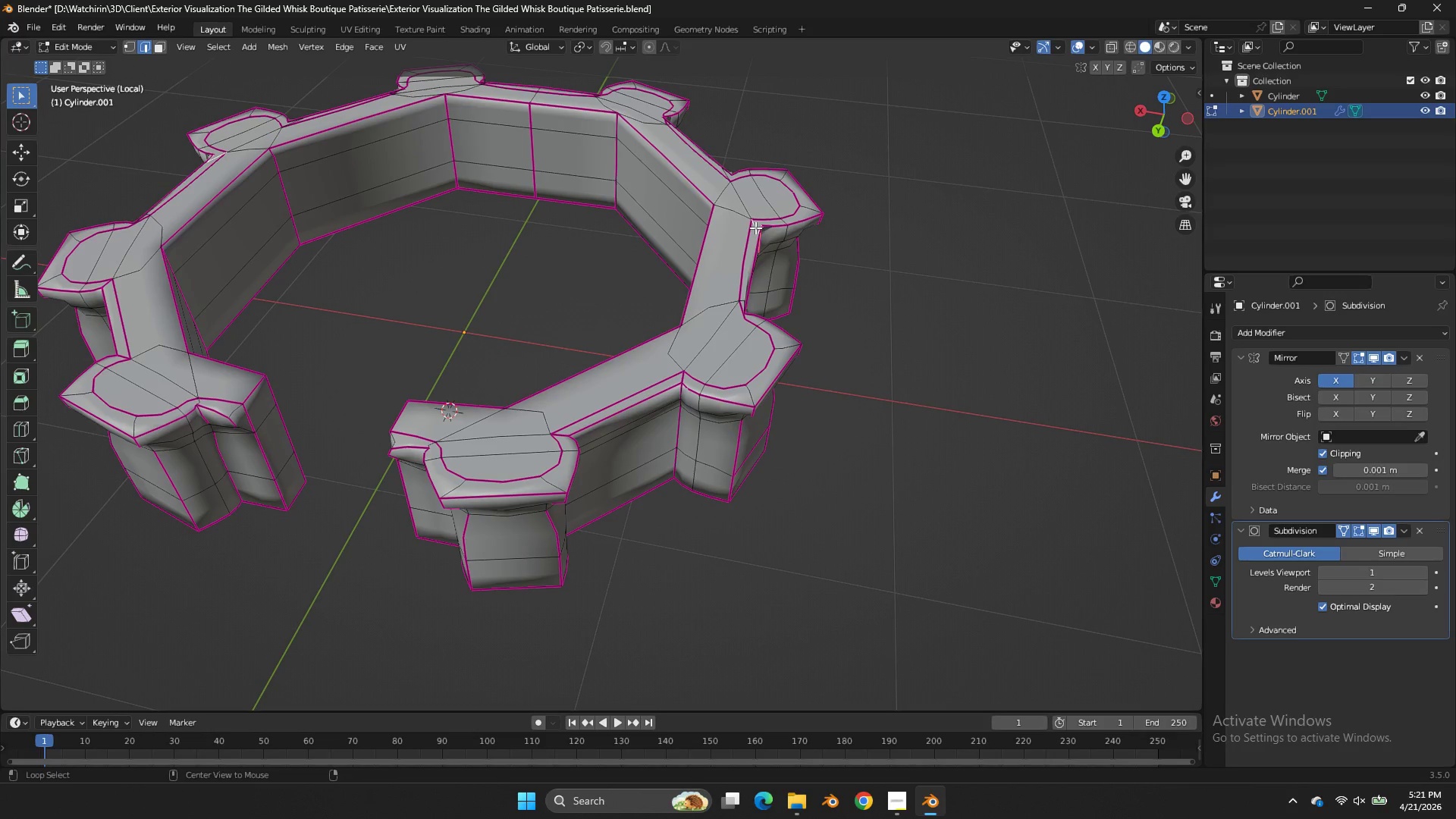 
key(Shift+E)
 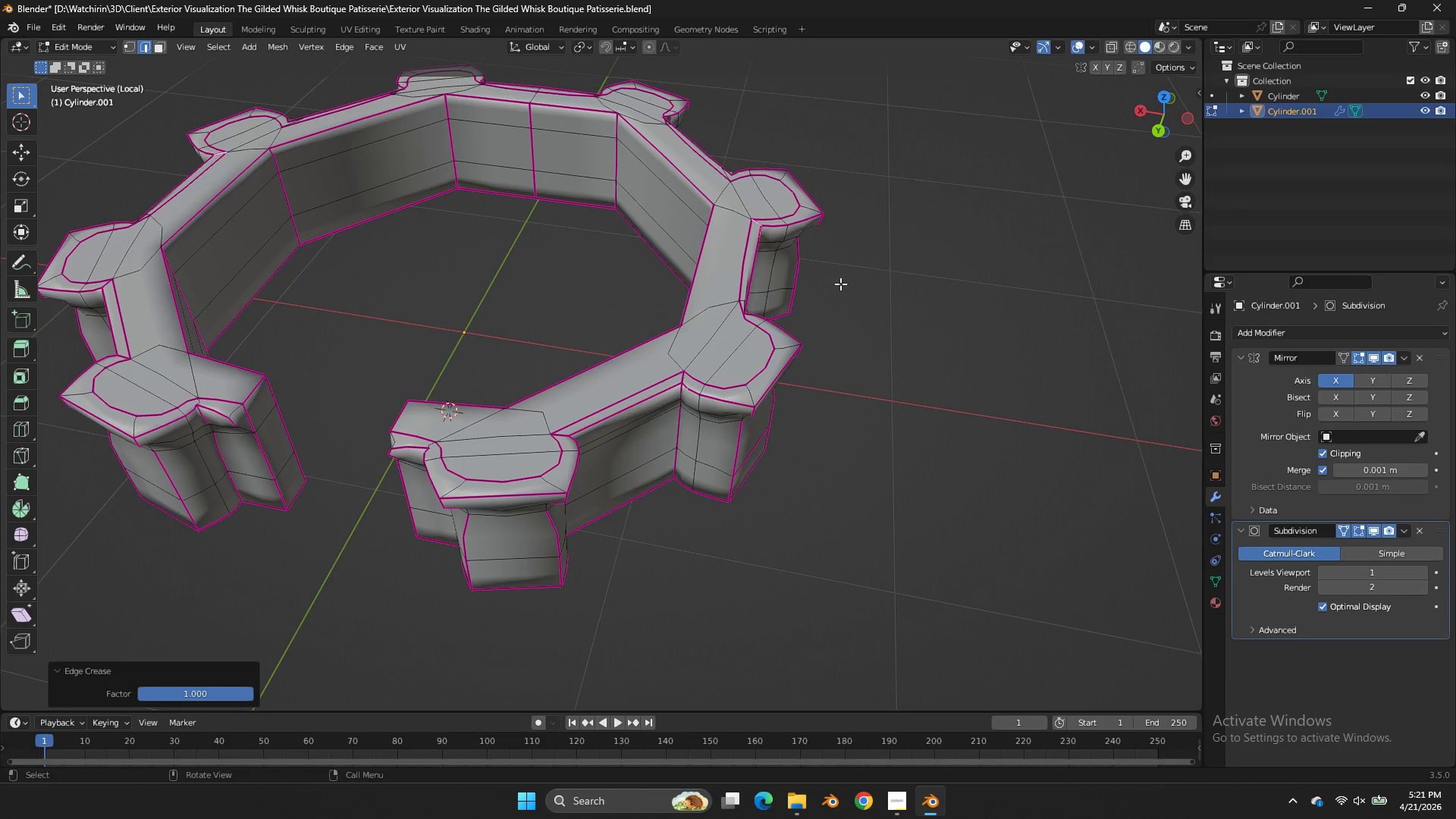 
scroll: coordinate [822, 298], scroll_direction: up, amount: 2.0
 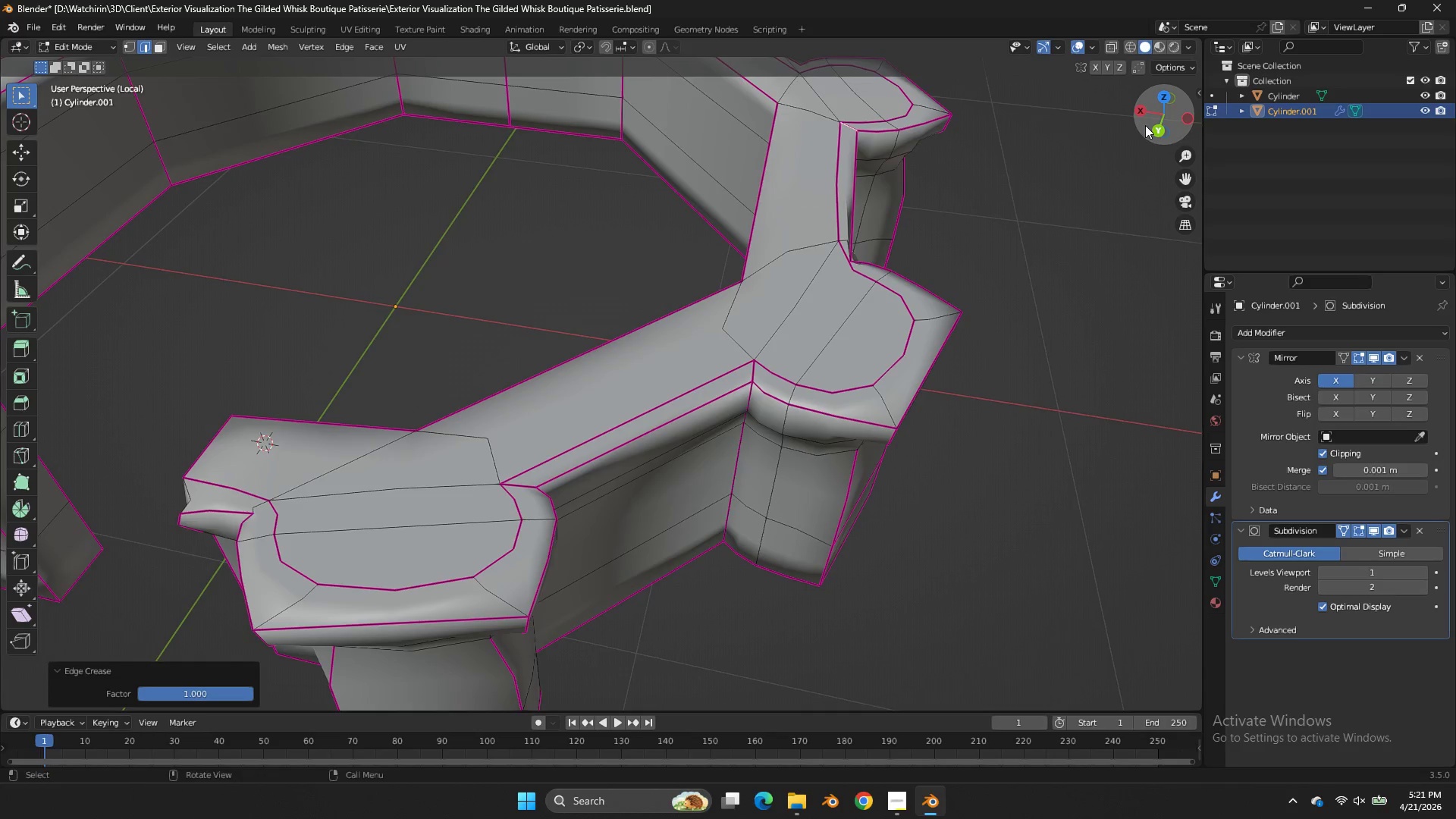 
left_click_drag(start_coordinate=[1161, 118], to_coordinate=[1072, 114])
 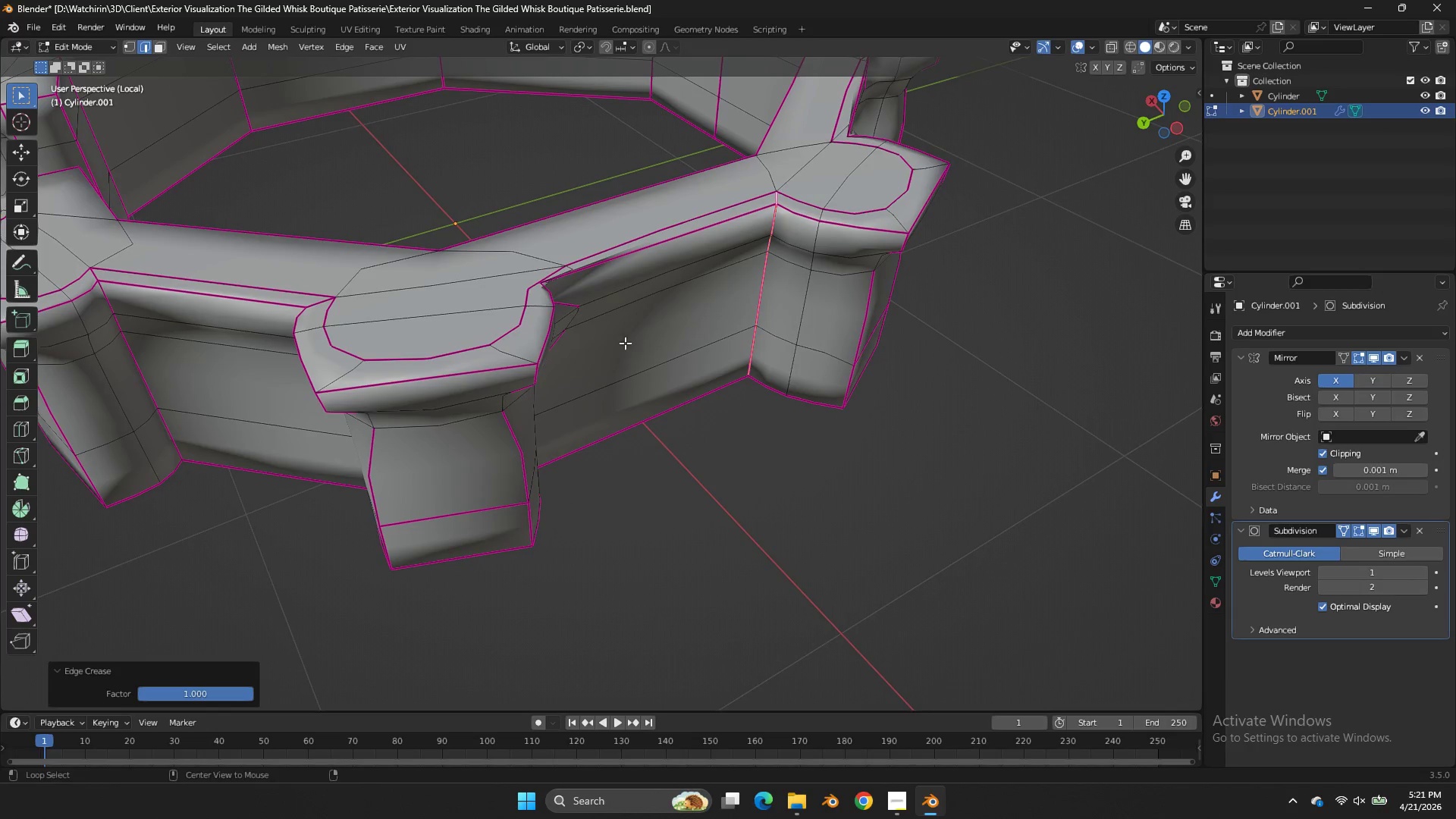 
hold_key(key=AltLeft, duration=0.39)
 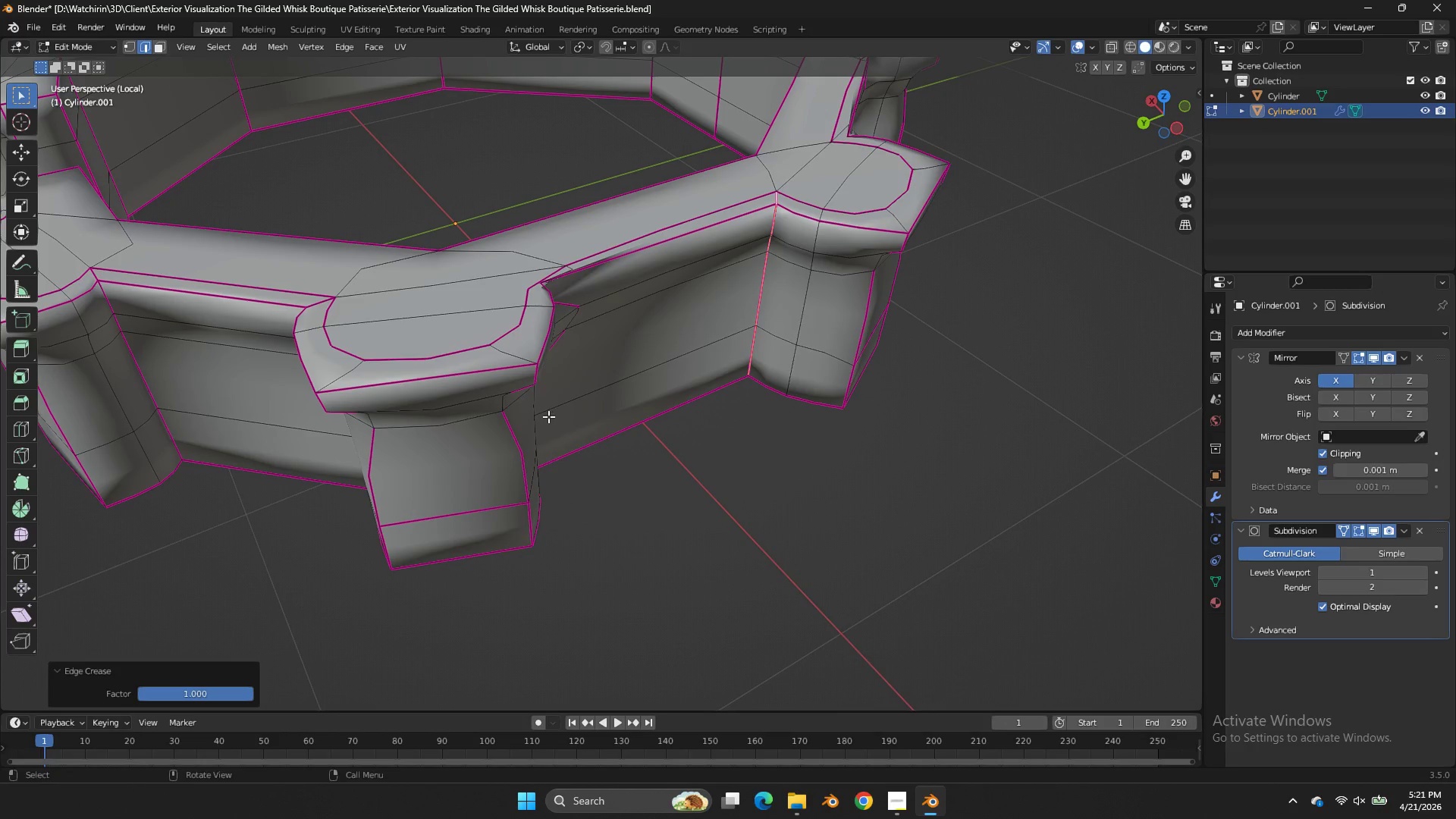 
hold_key(key=AltLeft, duration=0.59)
left_click([507, 433])
 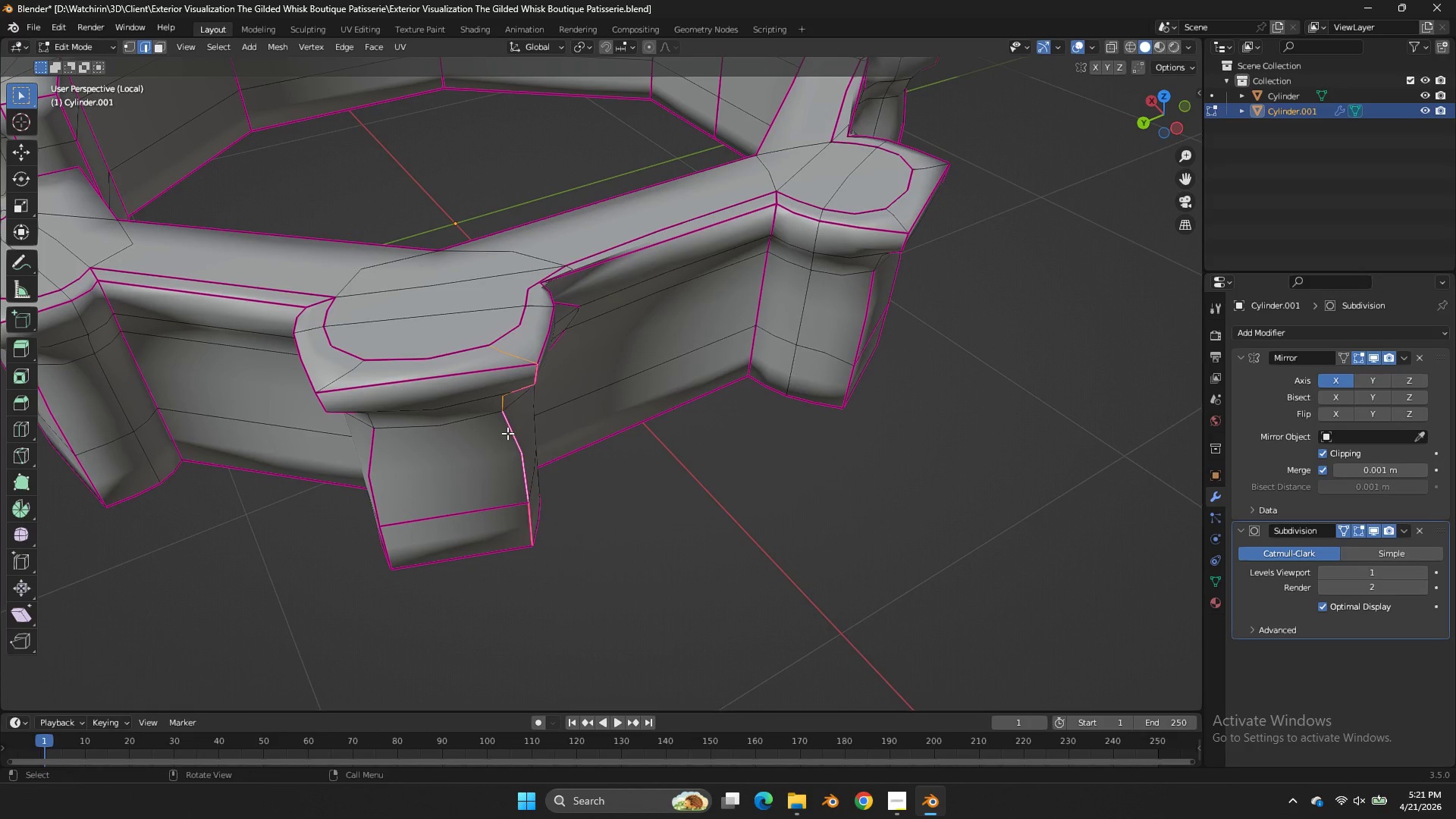 
key(Shift+E)
 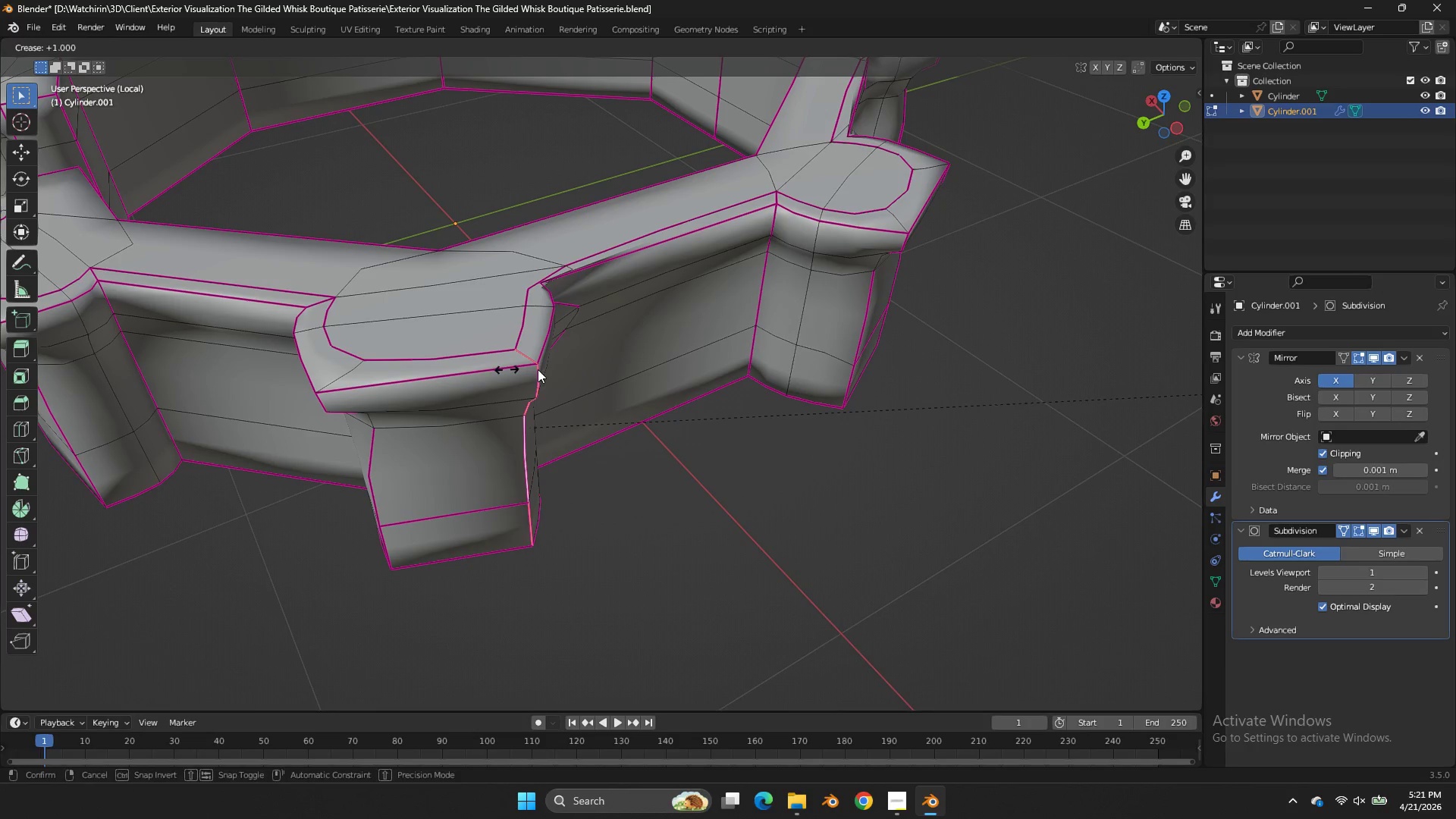 
left_click([571, 369])
 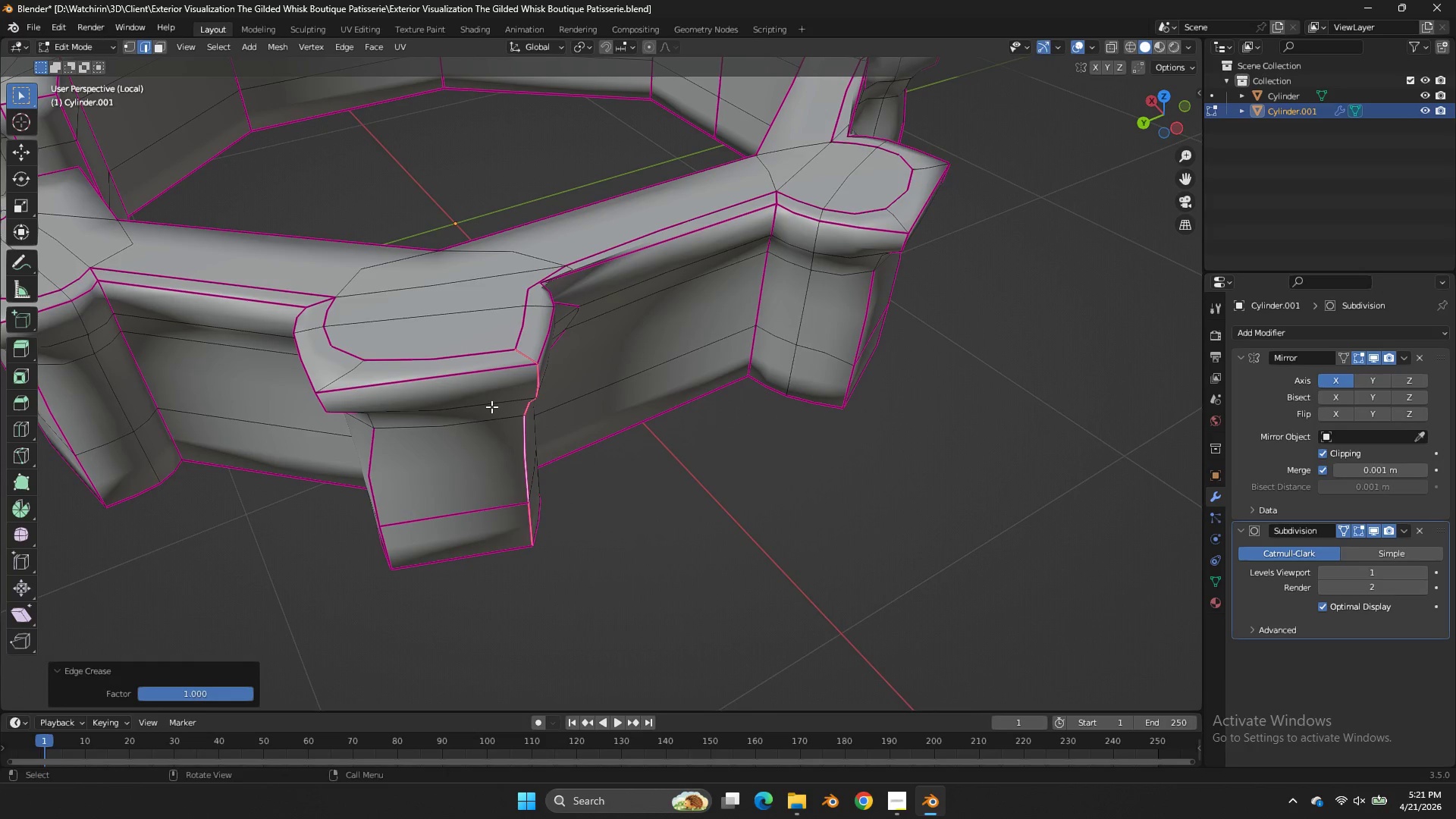 
hold_key(key=AltLeft, duration=0.81)
left_click([370, 451])
 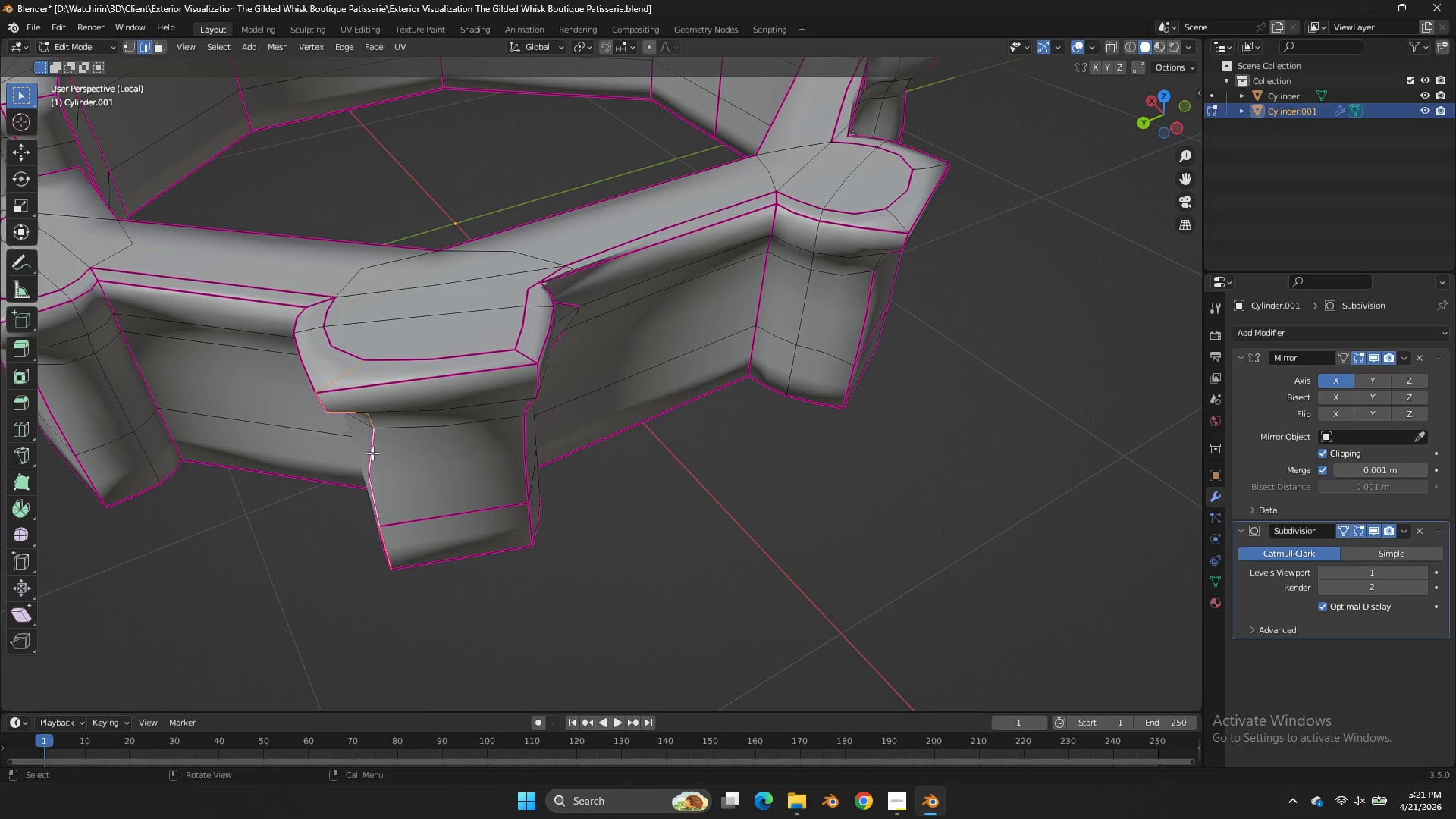 
key(Shift+E)
 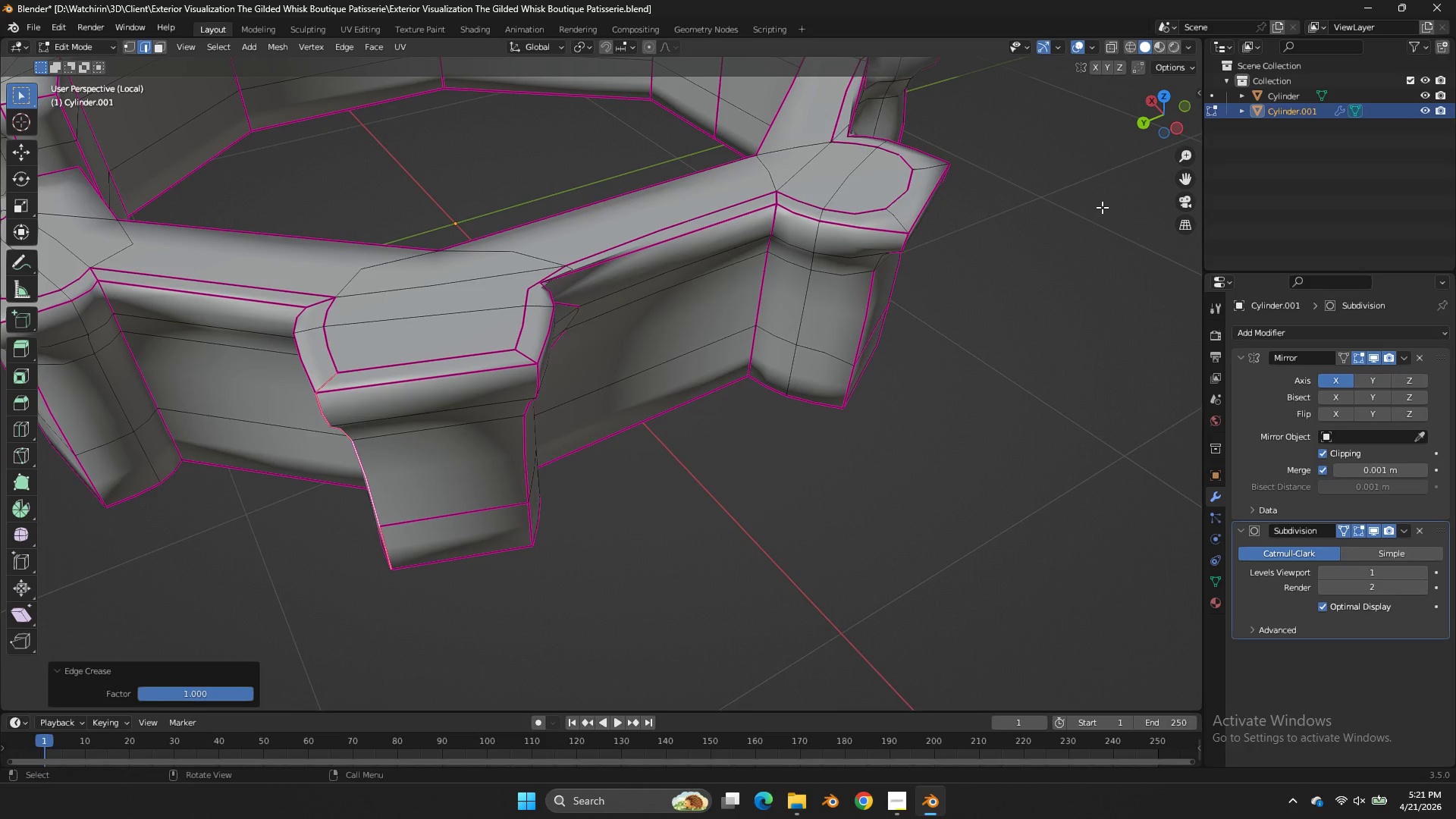 
left_click_drag(start_coordinate=[1159, 126], to_coordinate=[1040, 117])
 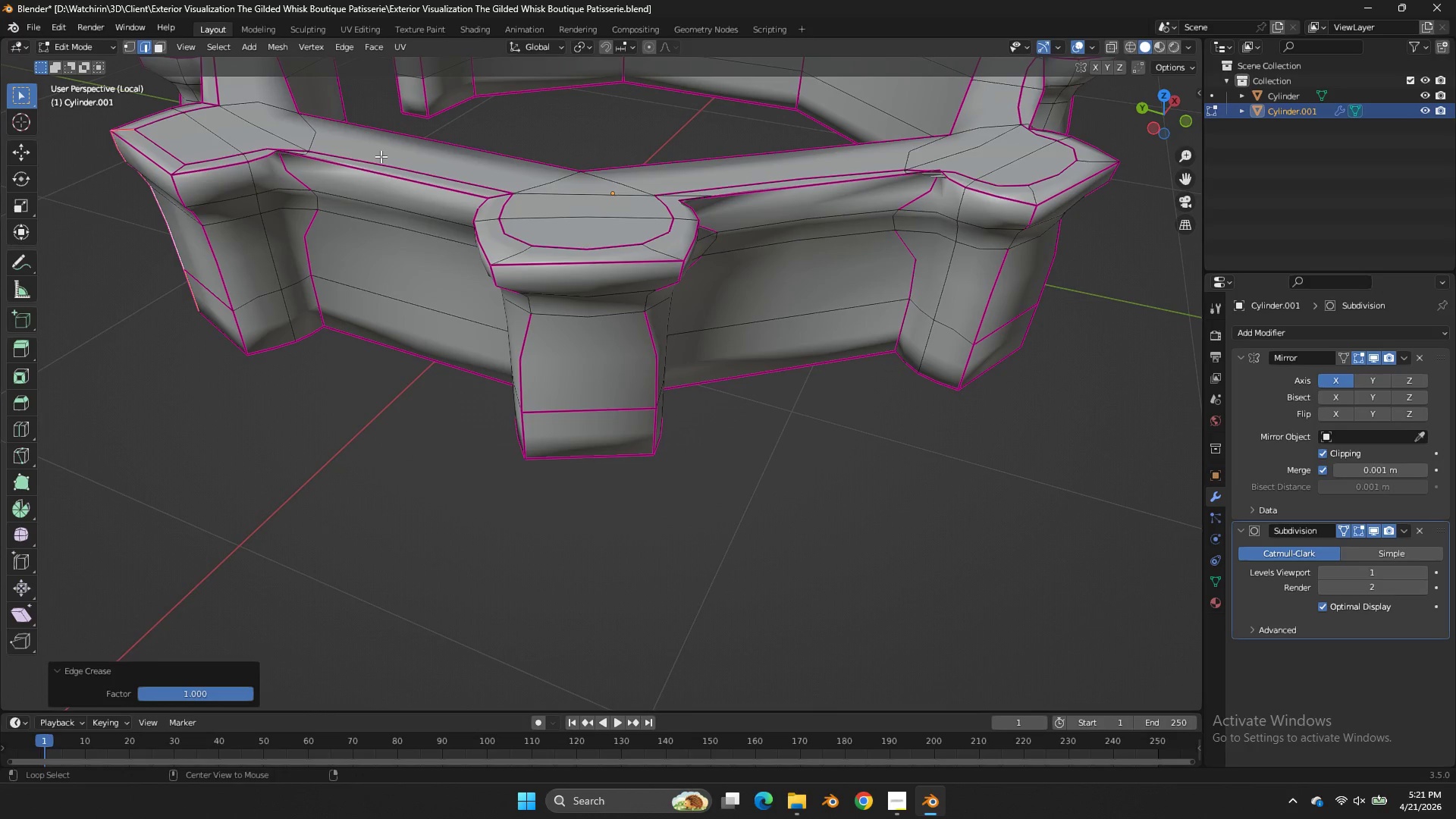 
hold_key(key=AltLeft, duration=0.89)
left_click([306, 228])
 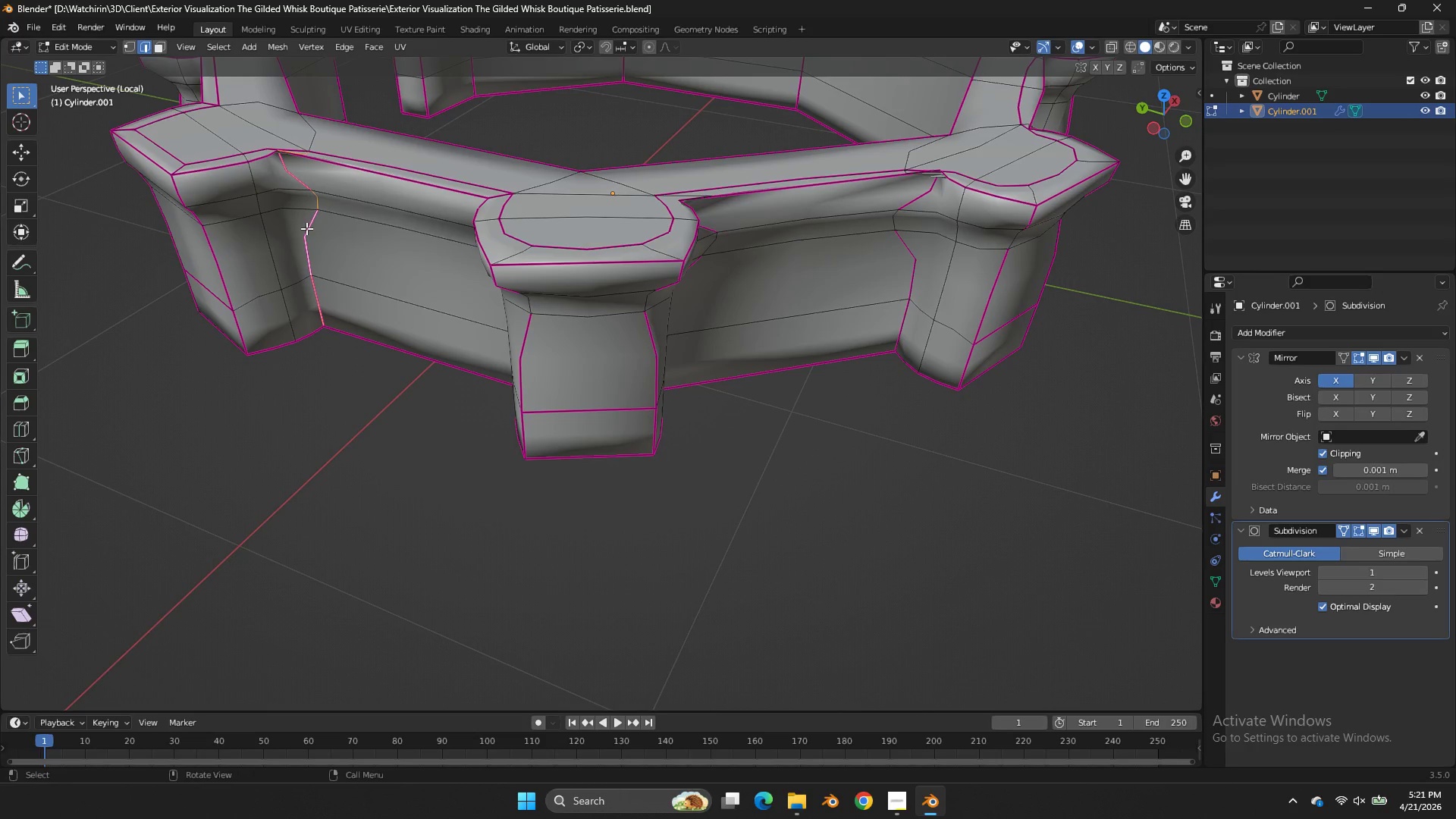 
key(Shift+E)
 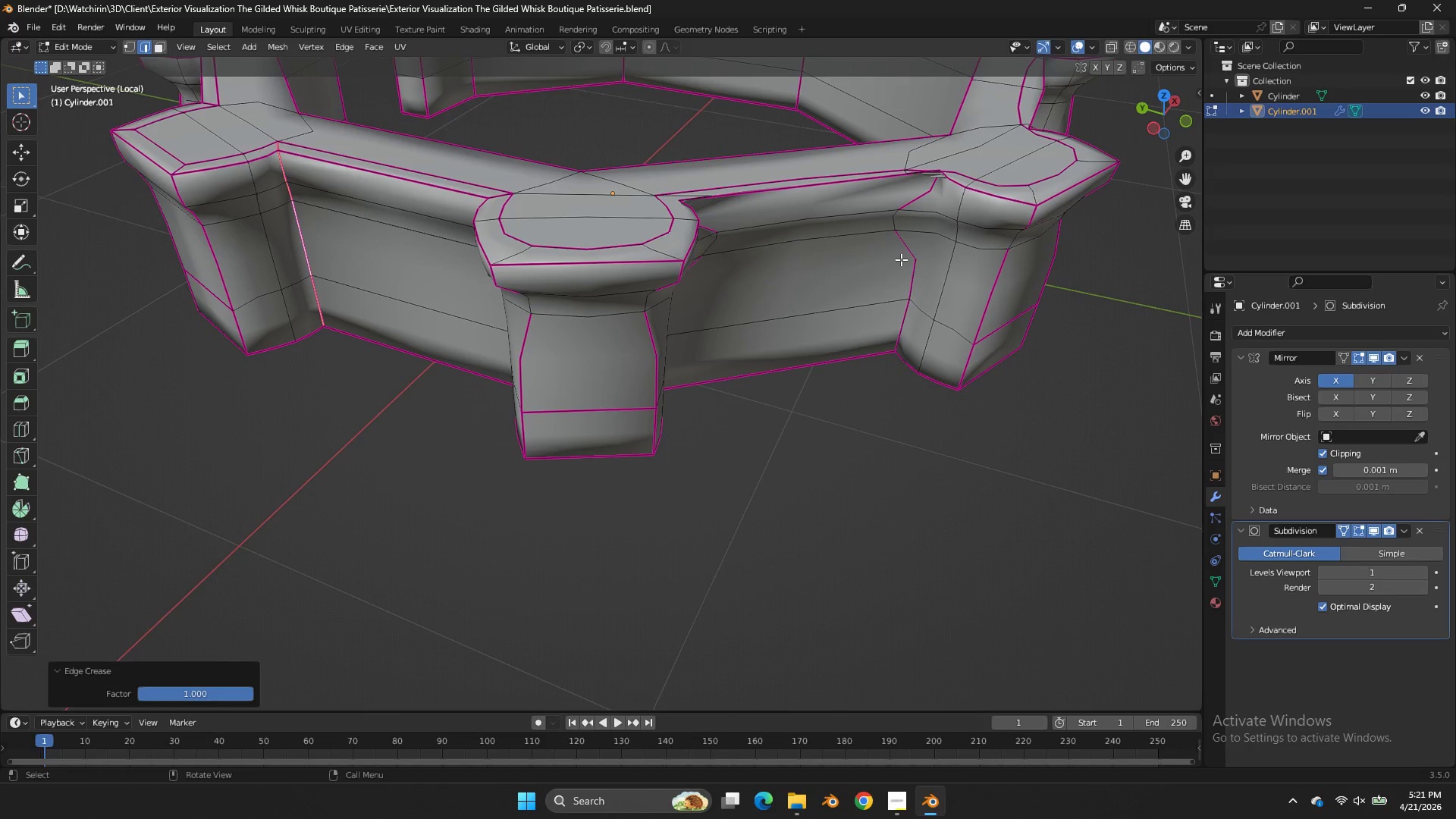 
hold_key(key=AltLeft, duration=0.83)
left_click([911, 278])
 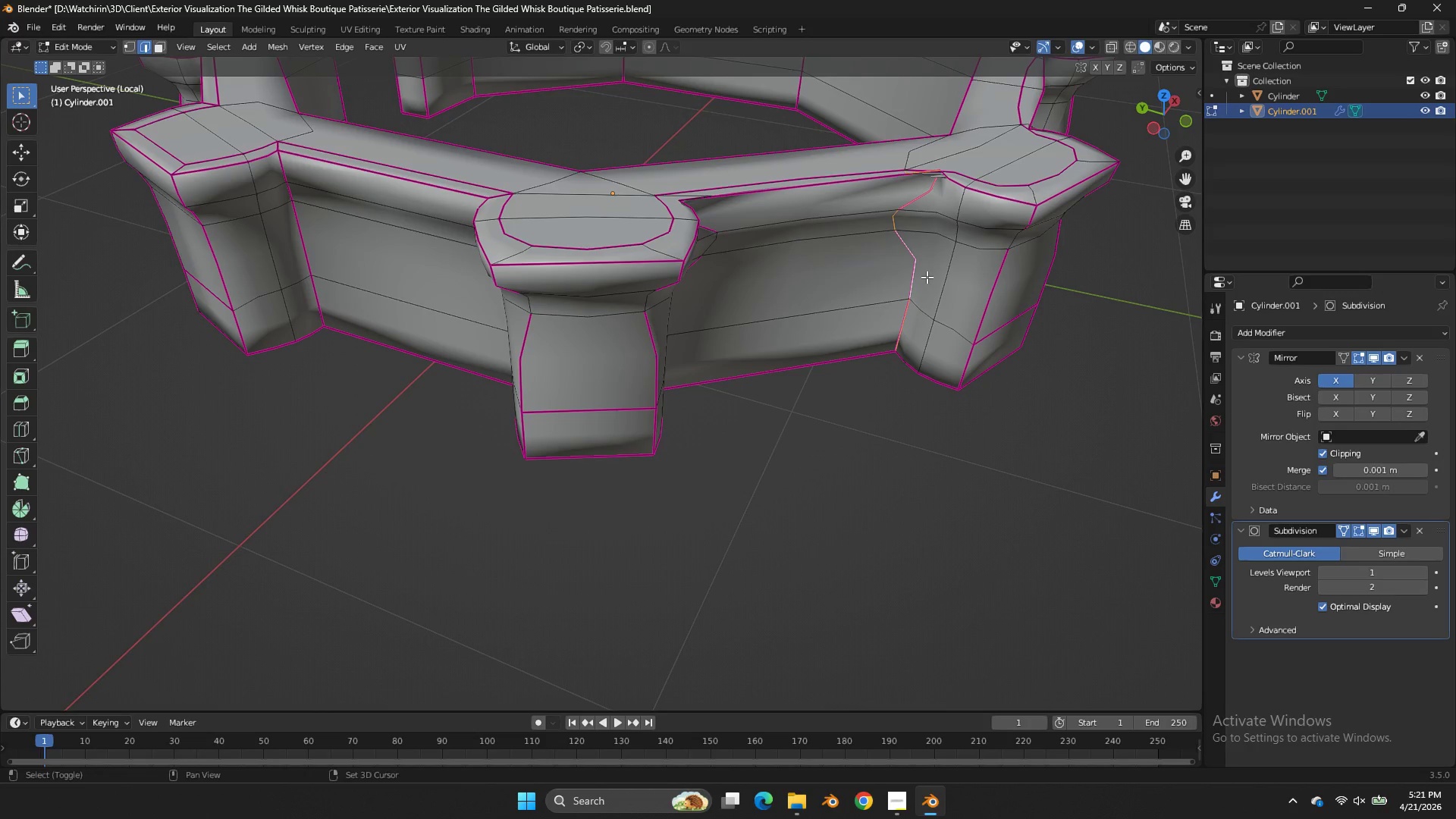 
type(EE)
 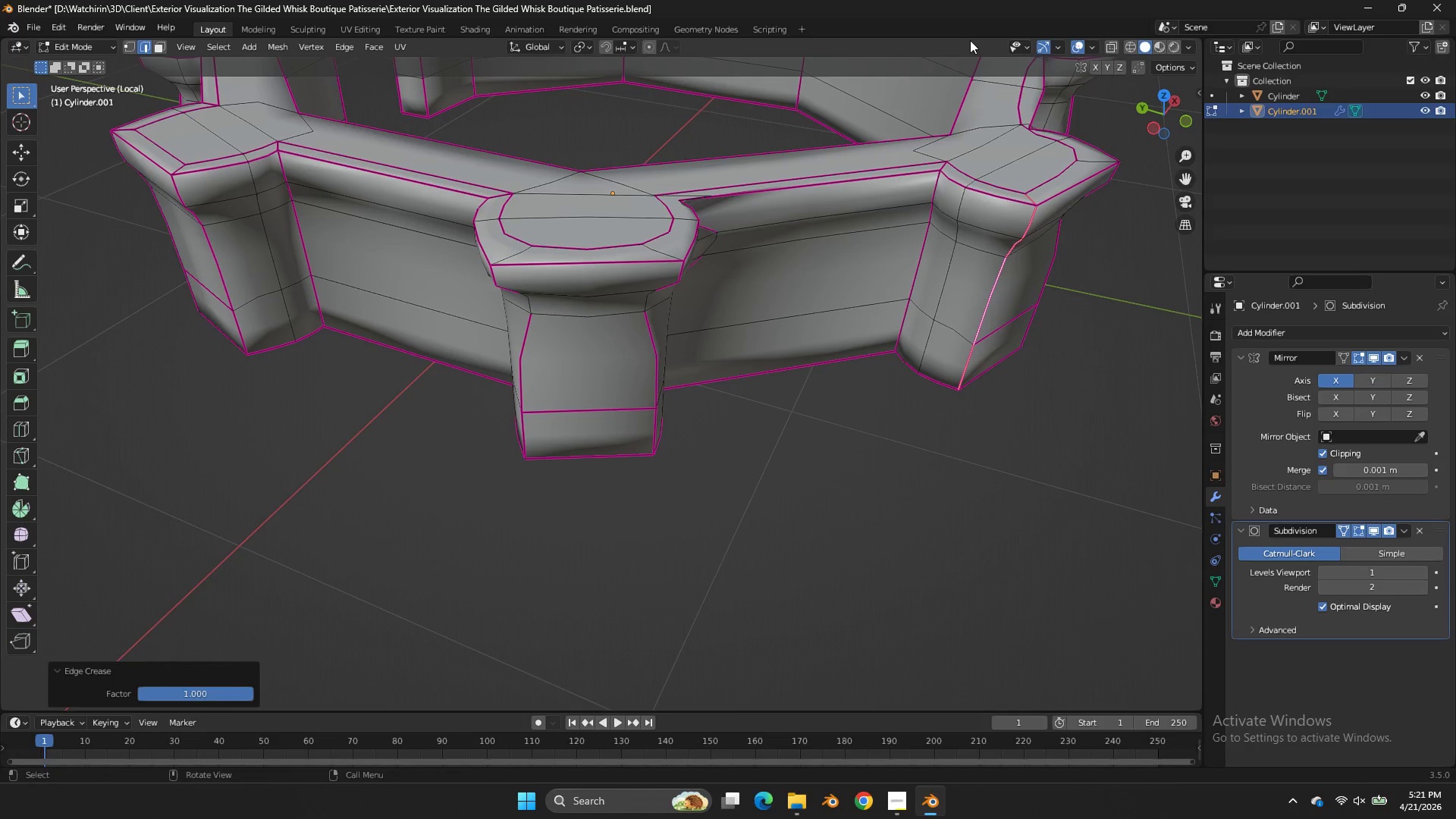 
left_click_drag(start_coordinate=[563, 190], to_coordinate=[697, 212])
 